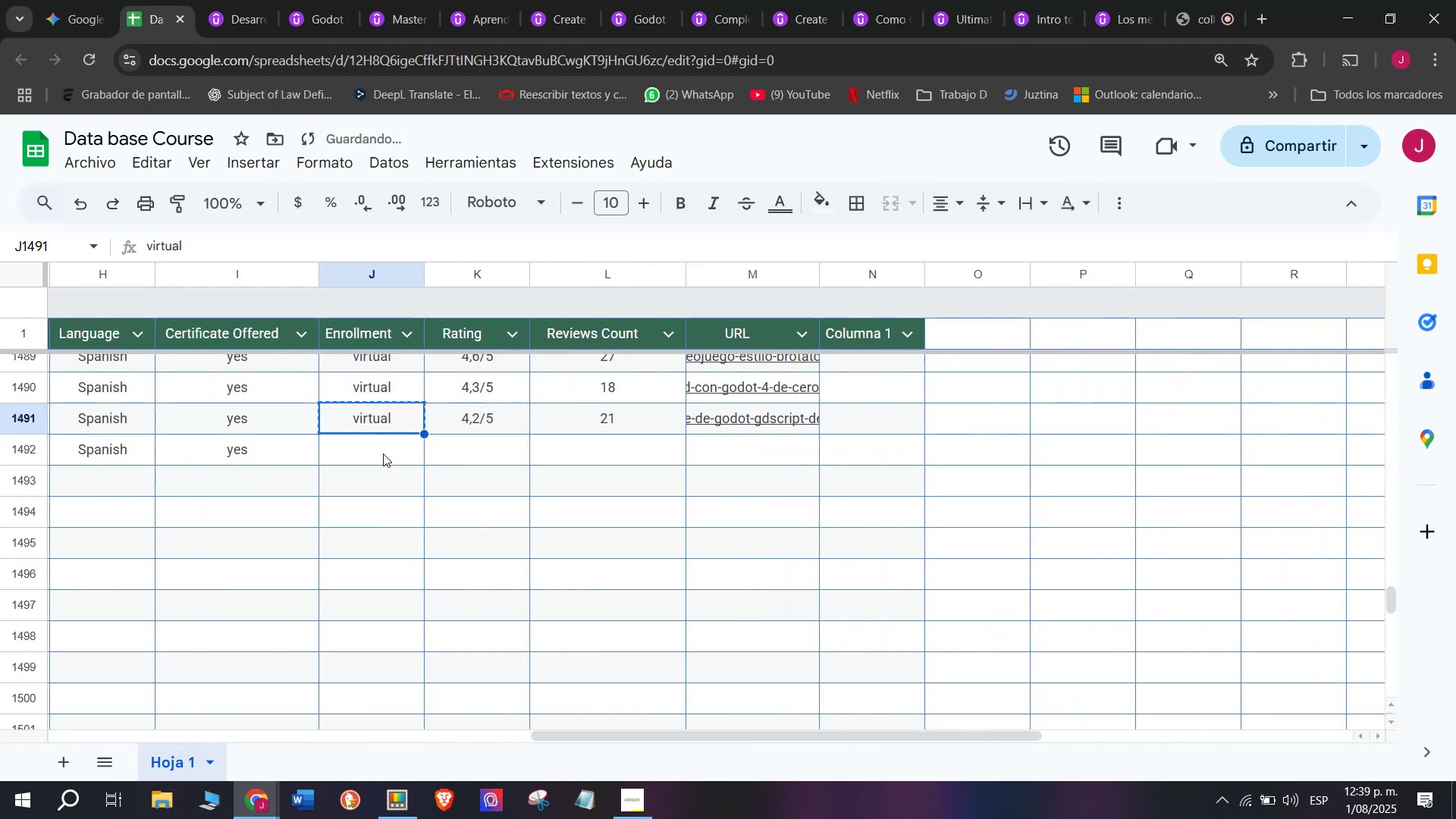 
key(Break)
 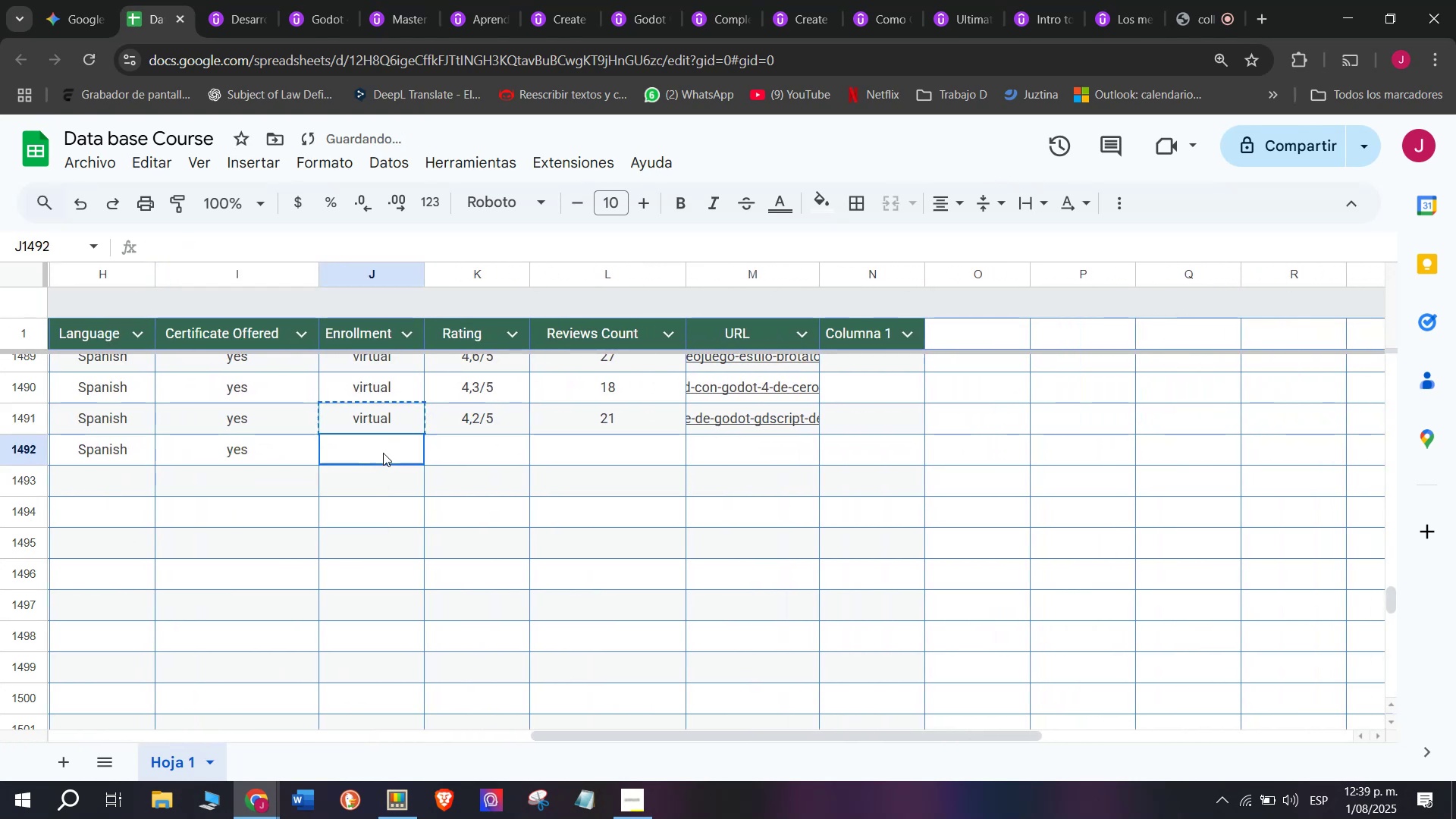 
key(Control+C)
 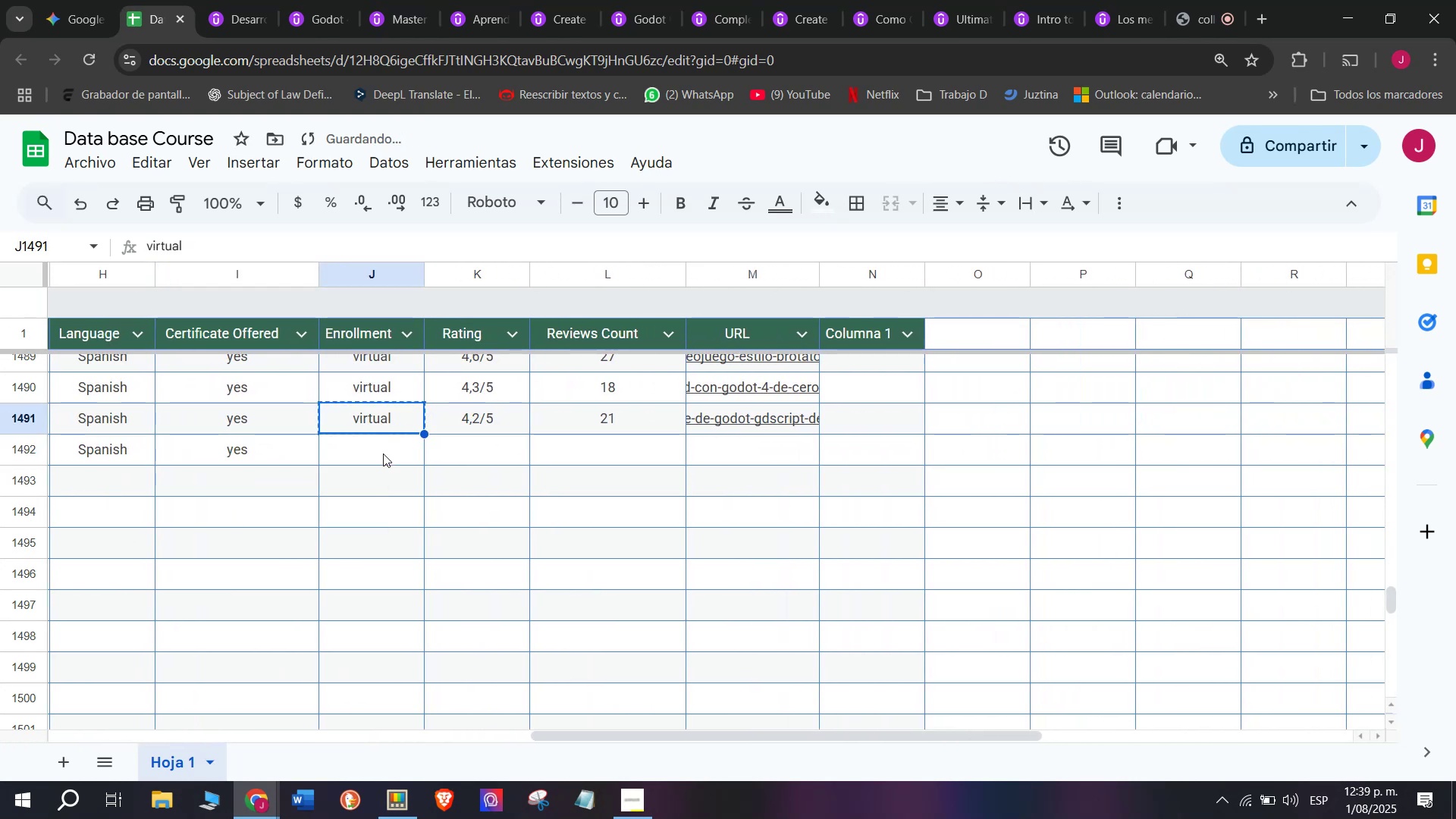 
key(Control+ControlLeft)
 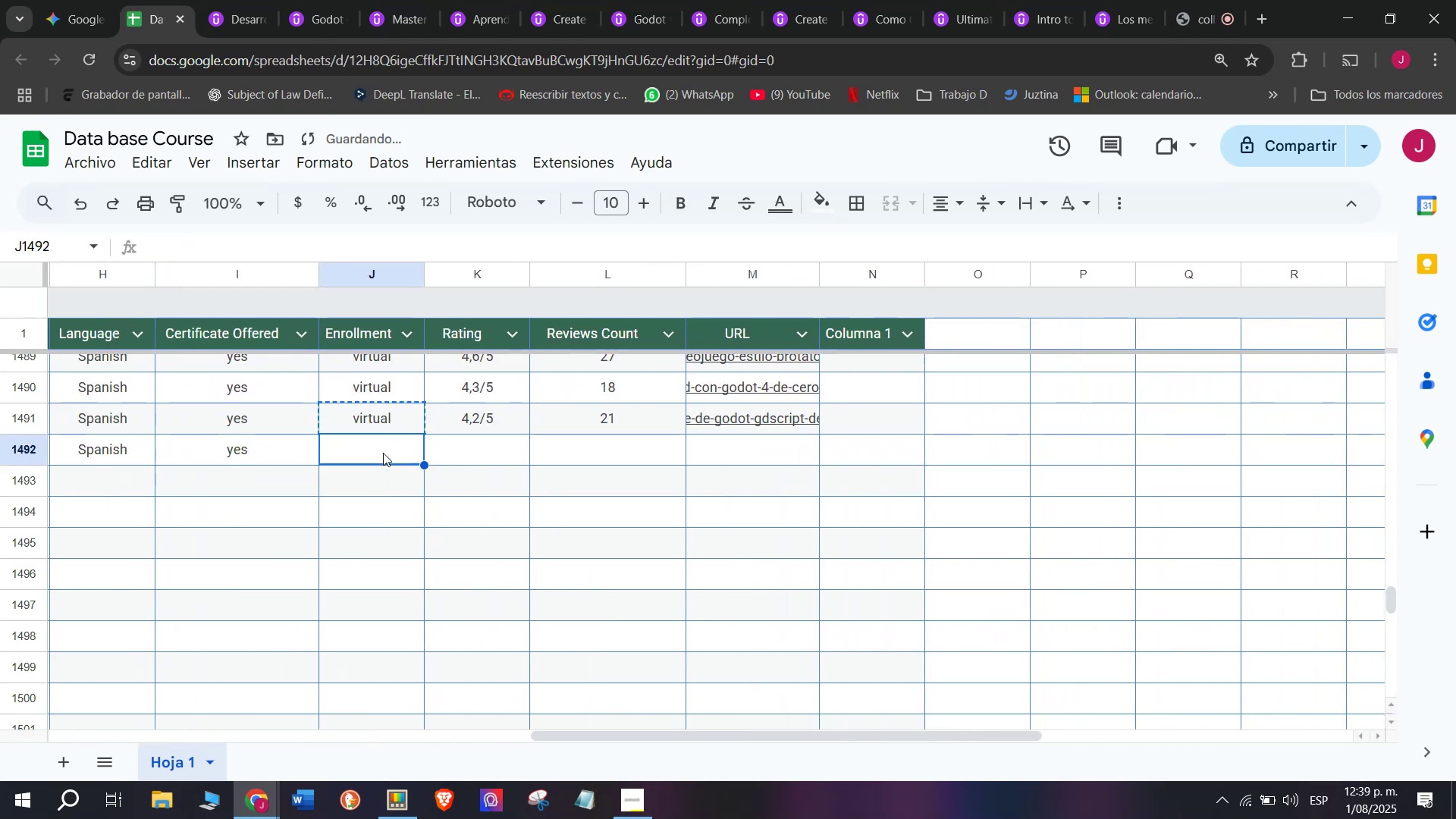 
key(Z)
 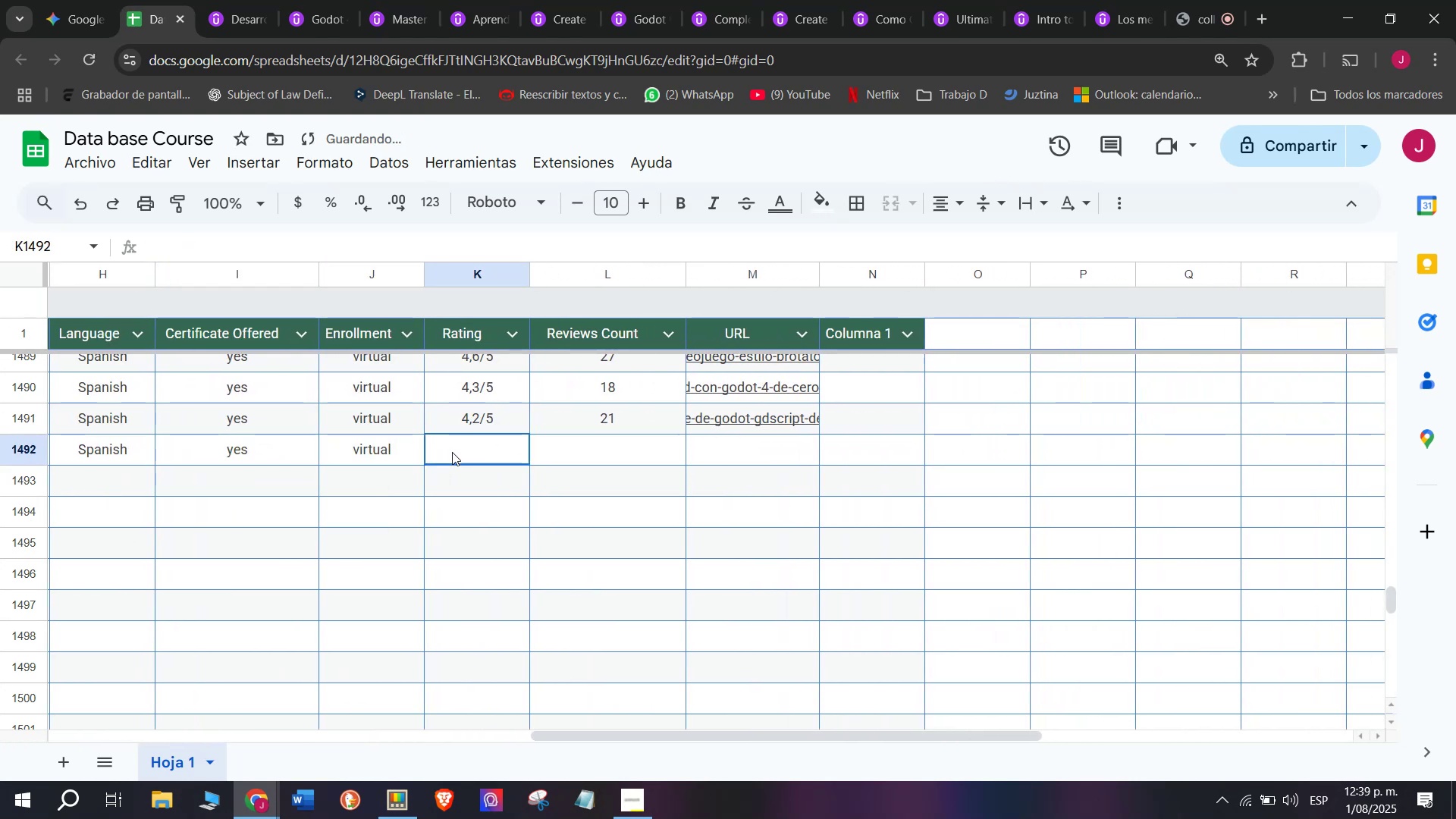 
key(Control+V)
 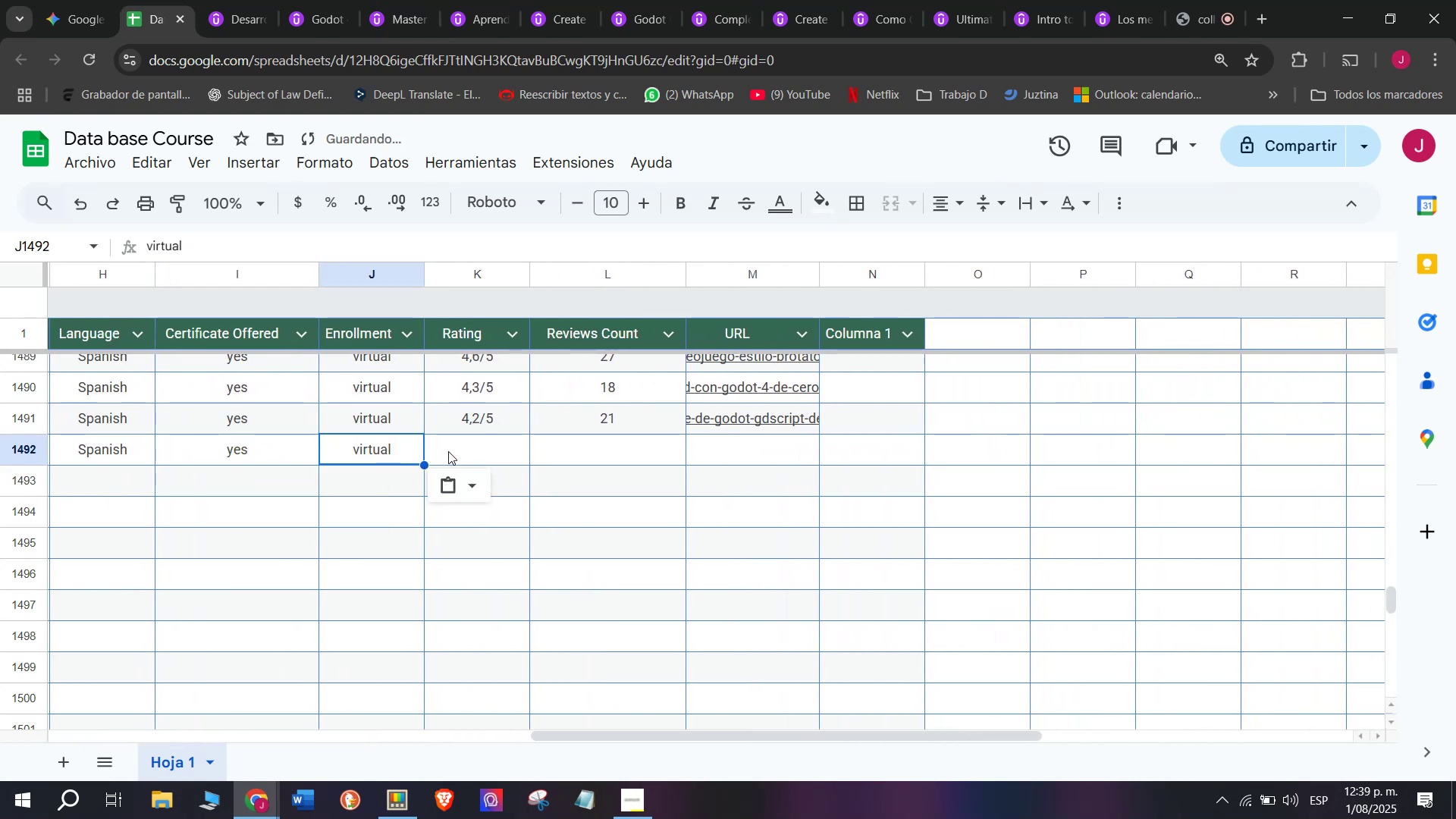 
left_click([452, 452])
 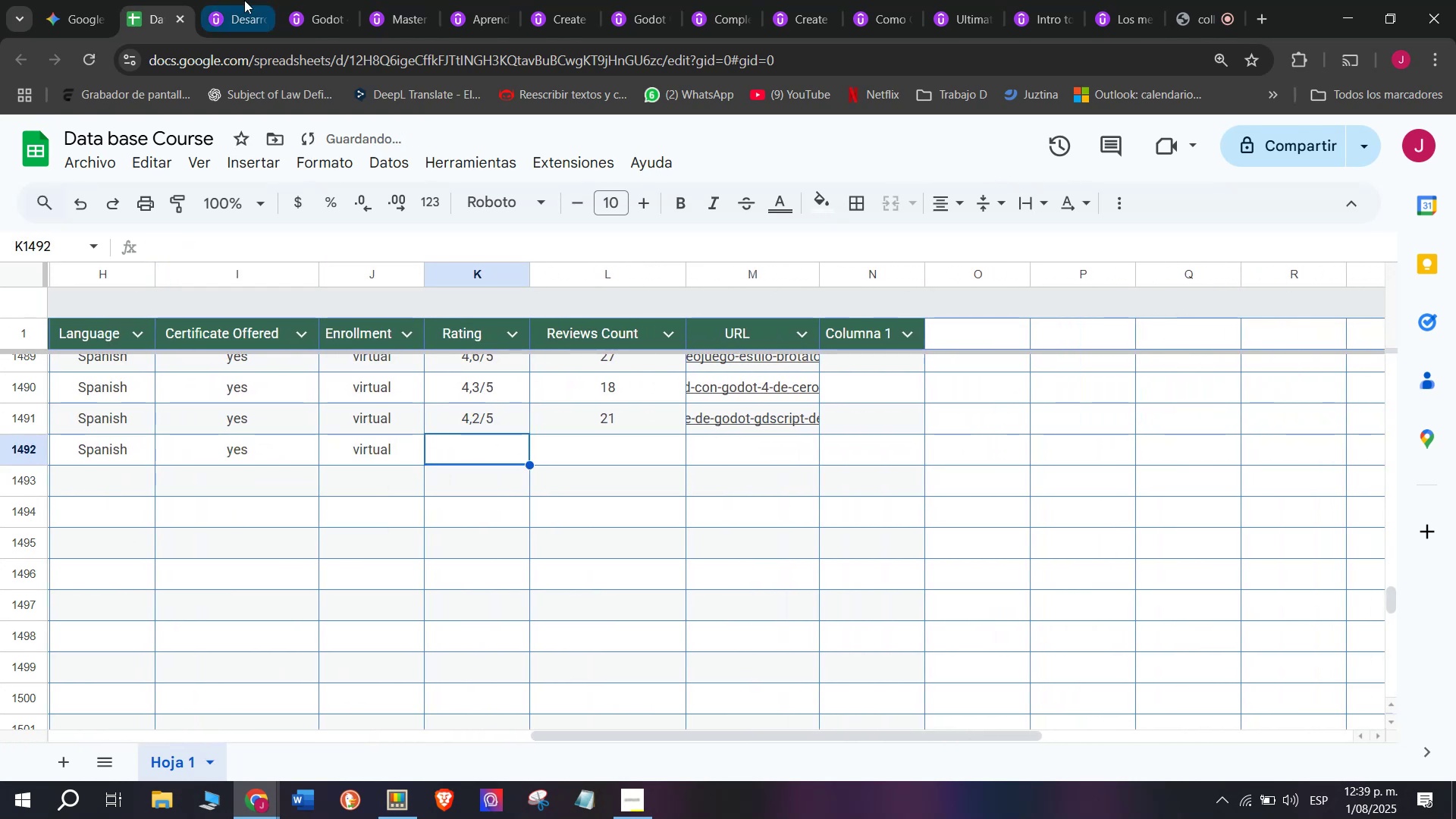 
left_click([268, 0])
 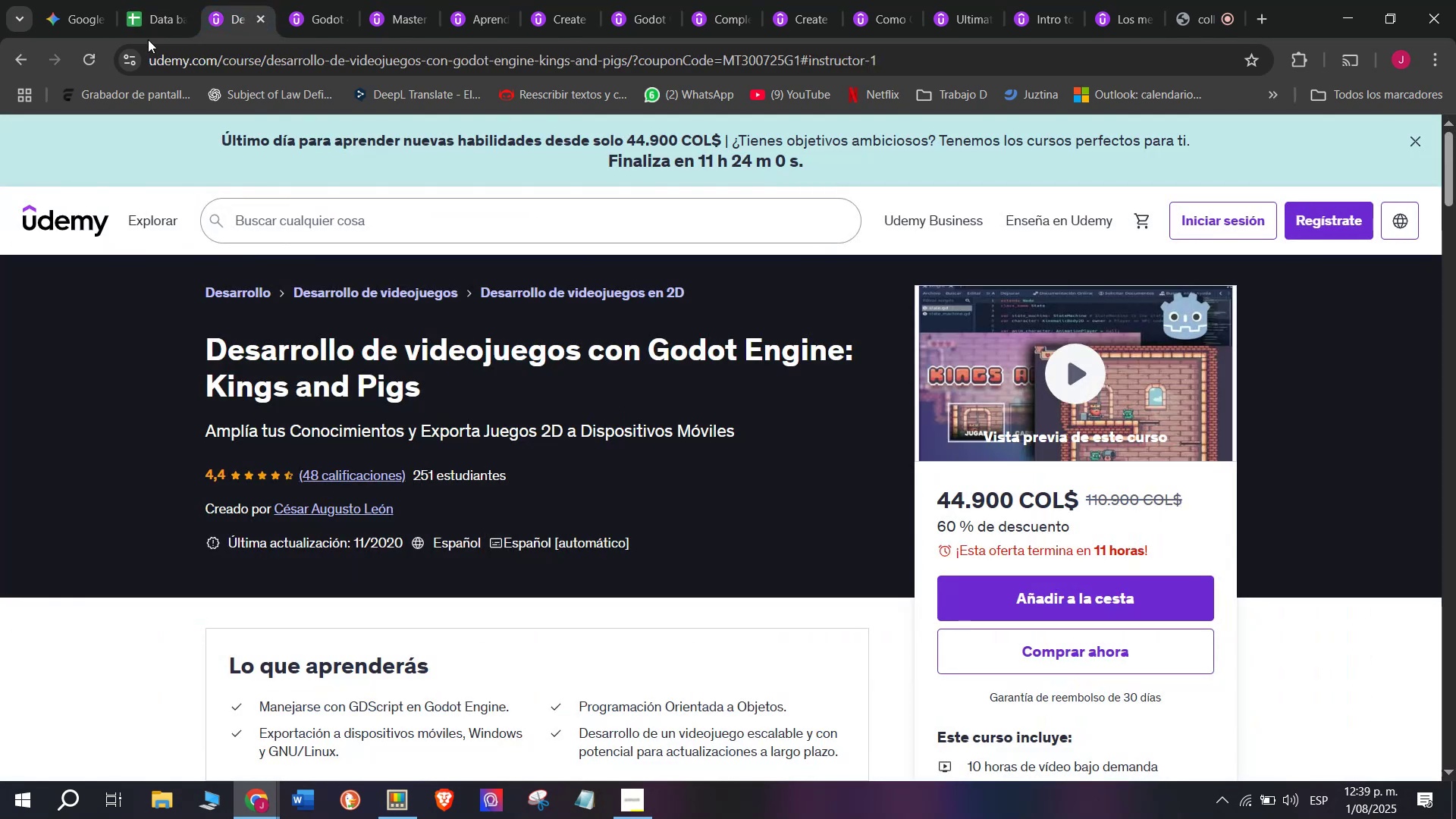 
left_click([122, 0])
 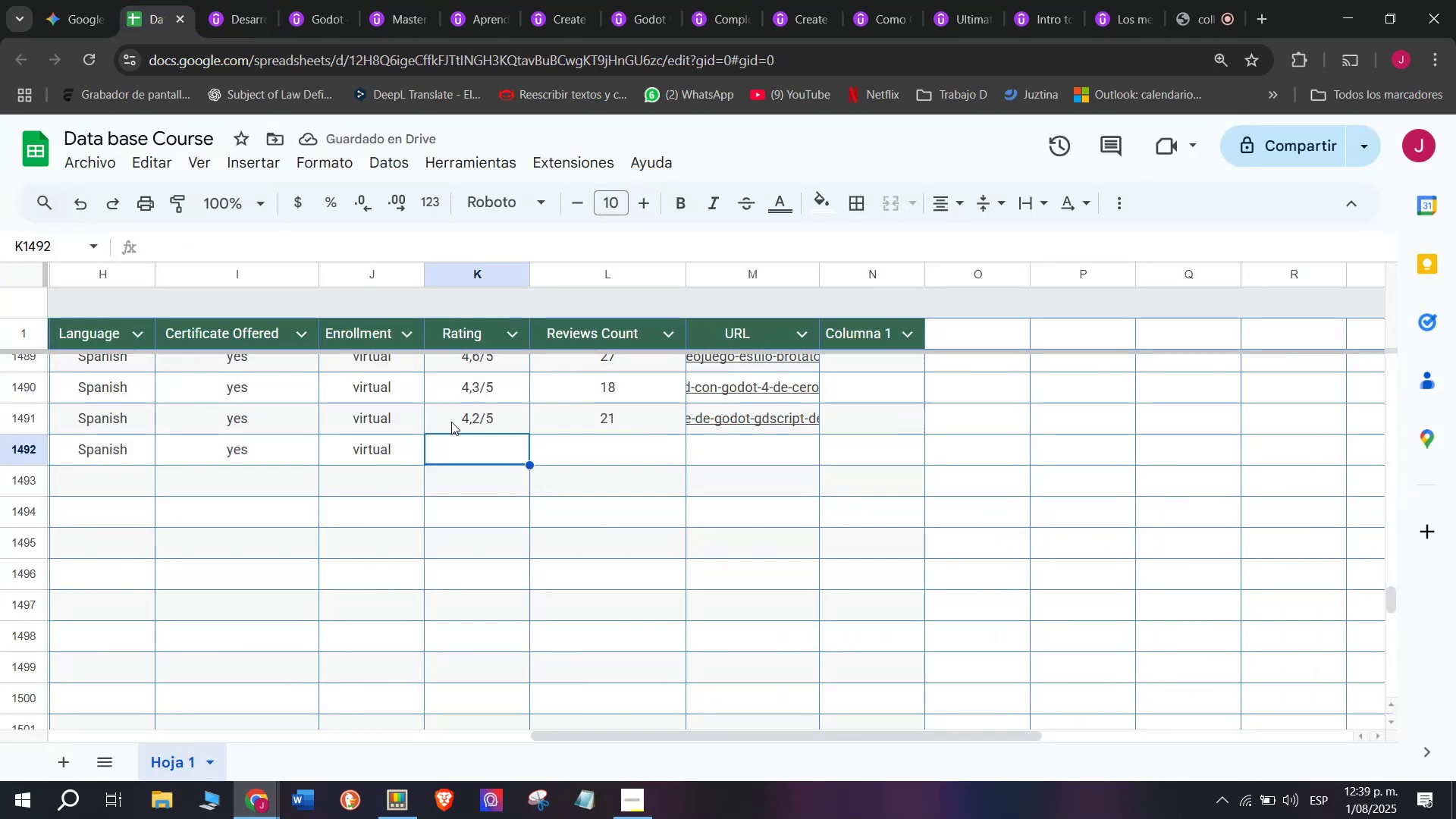 
key(Break)
 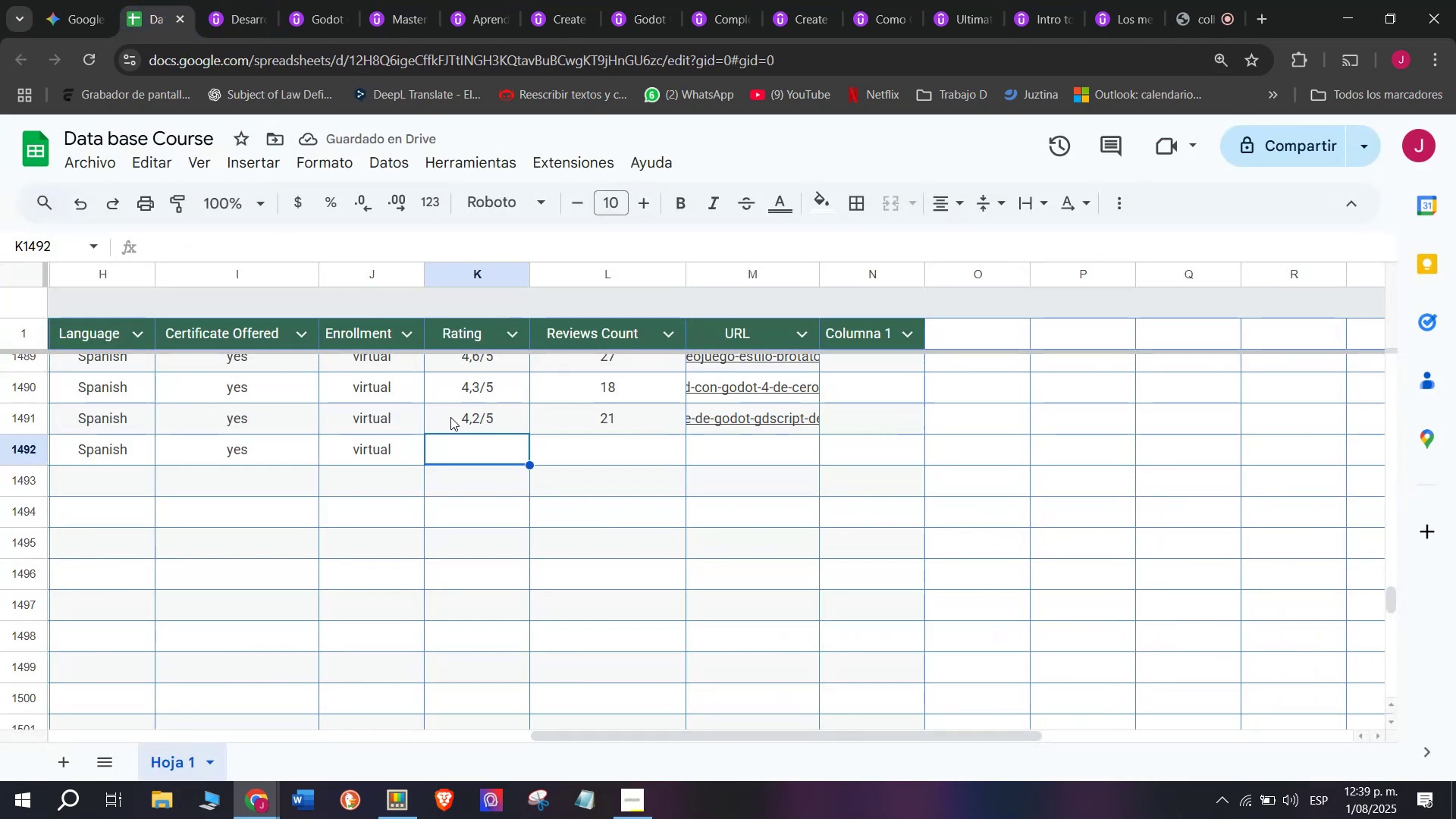 
key(Control+ControlLeft)
 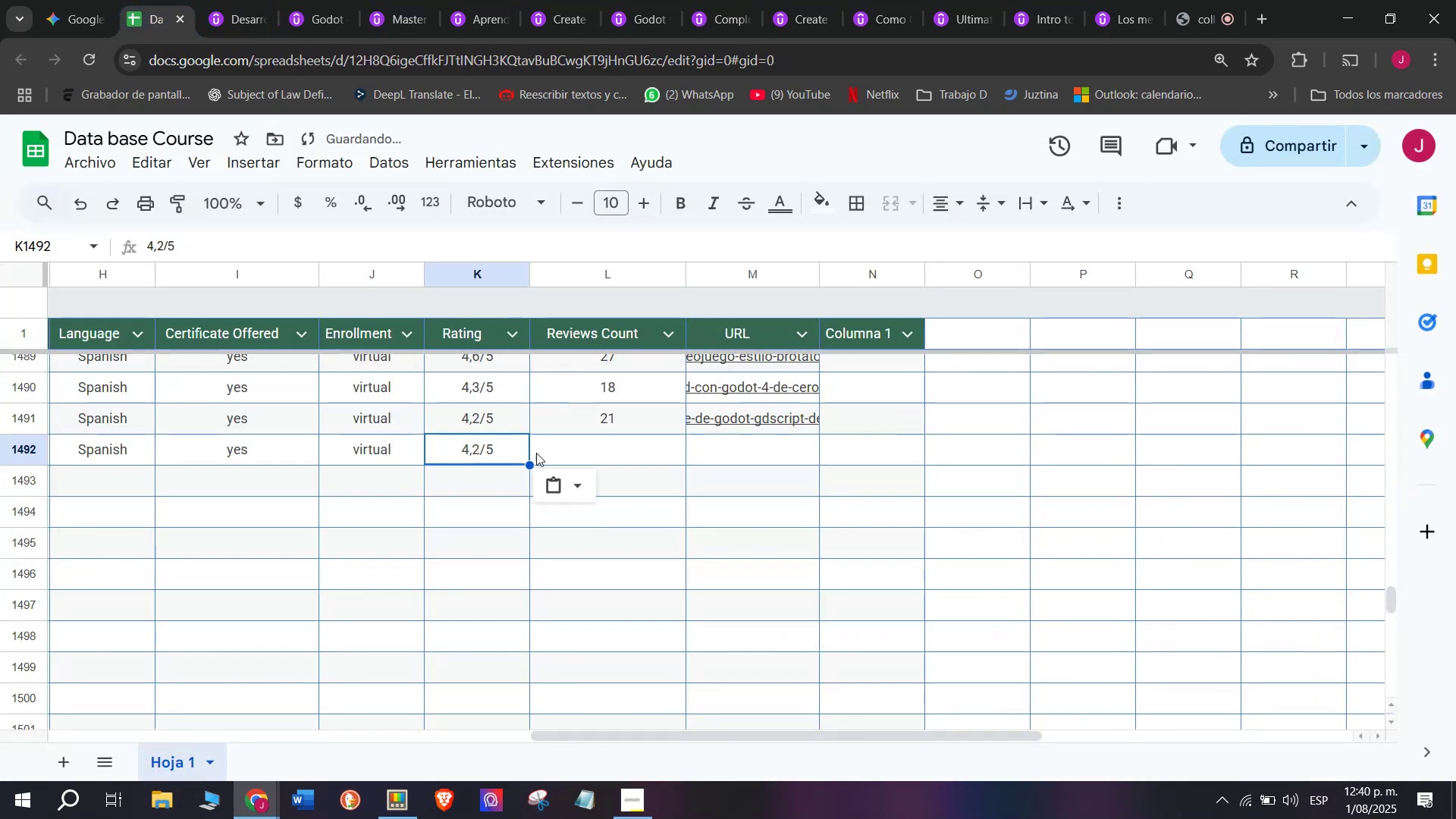 
key(Control+C)
 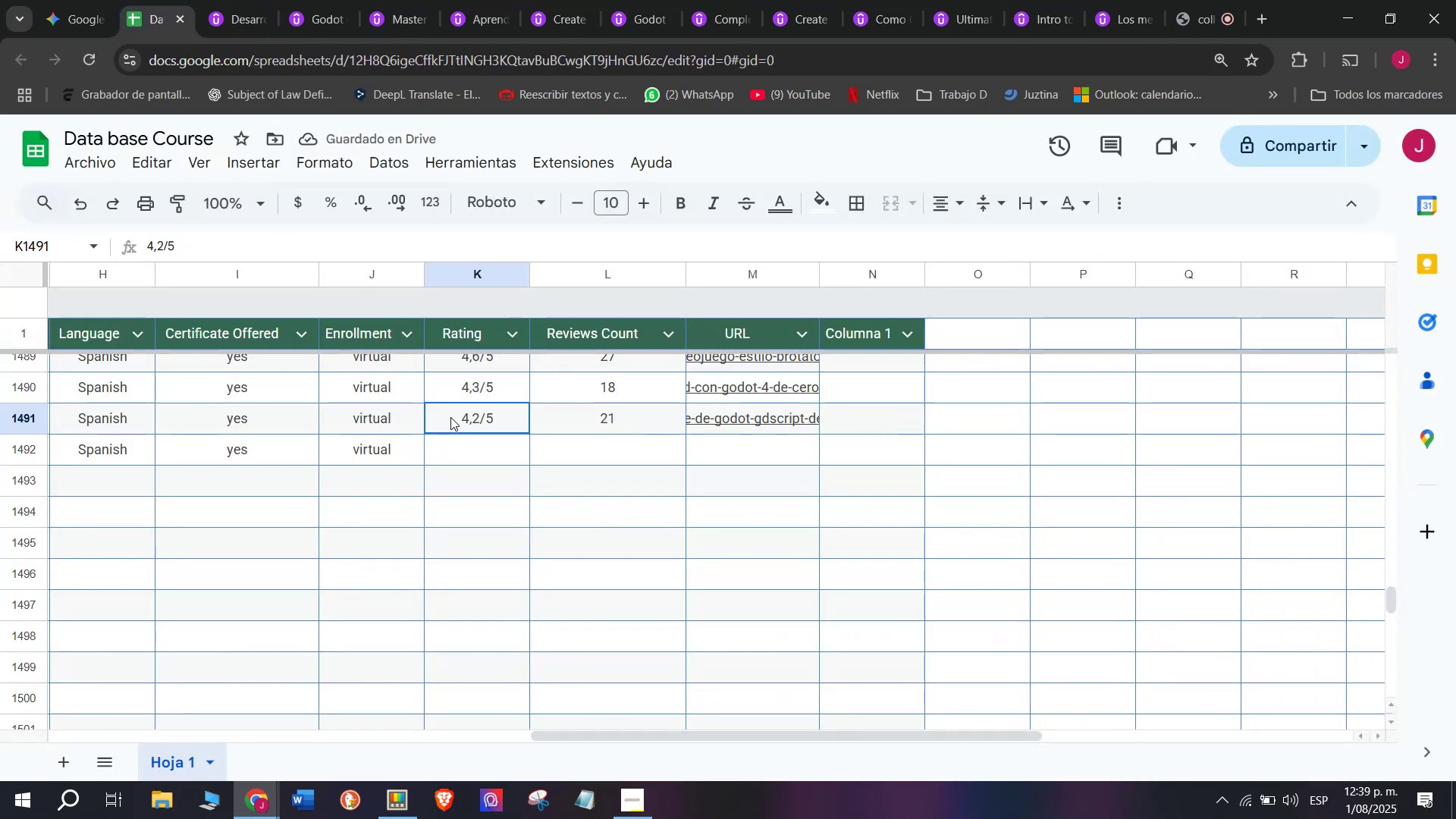 
left_click([450, 417])
 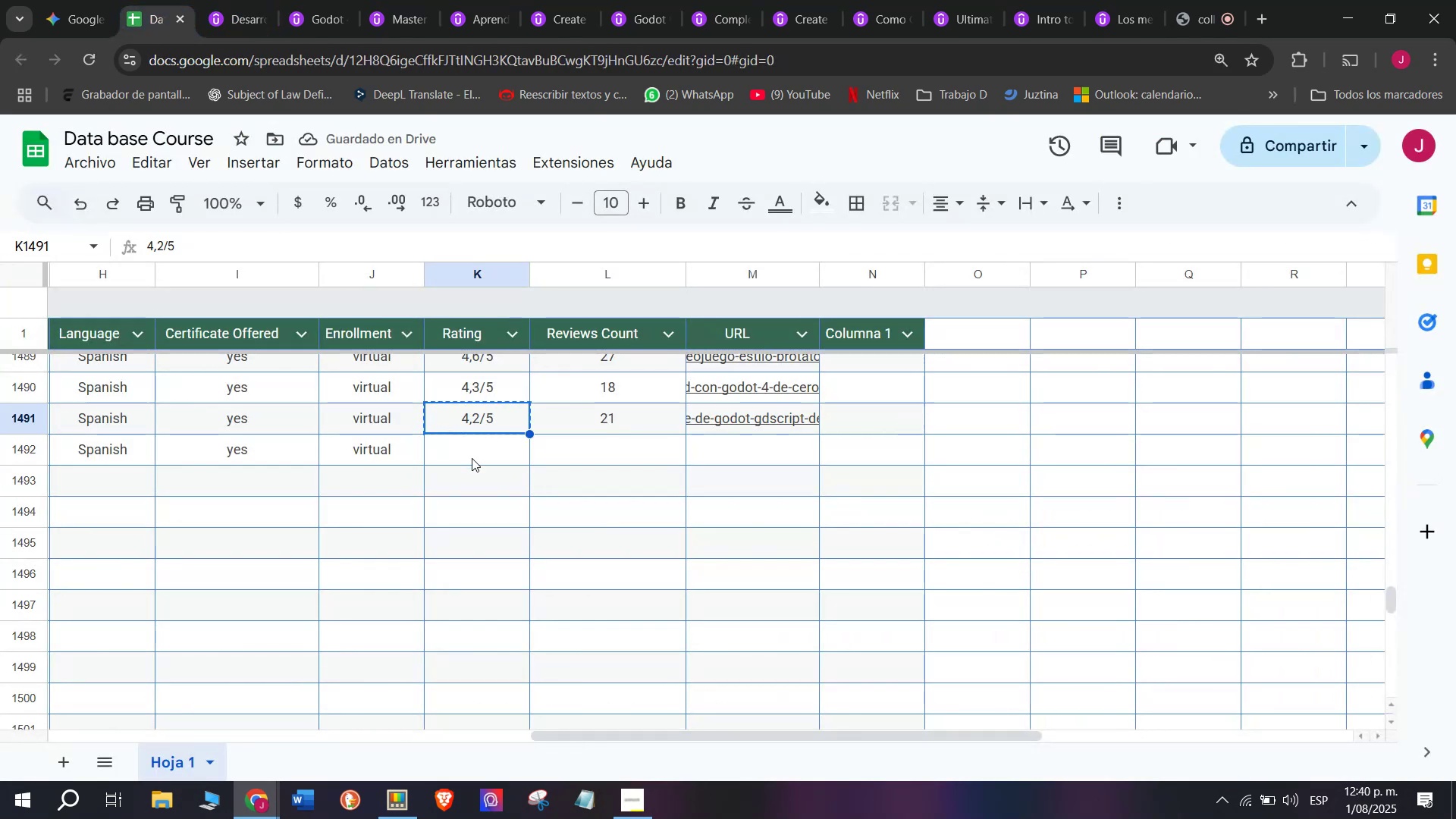 
key(Control+ControlLeft)
 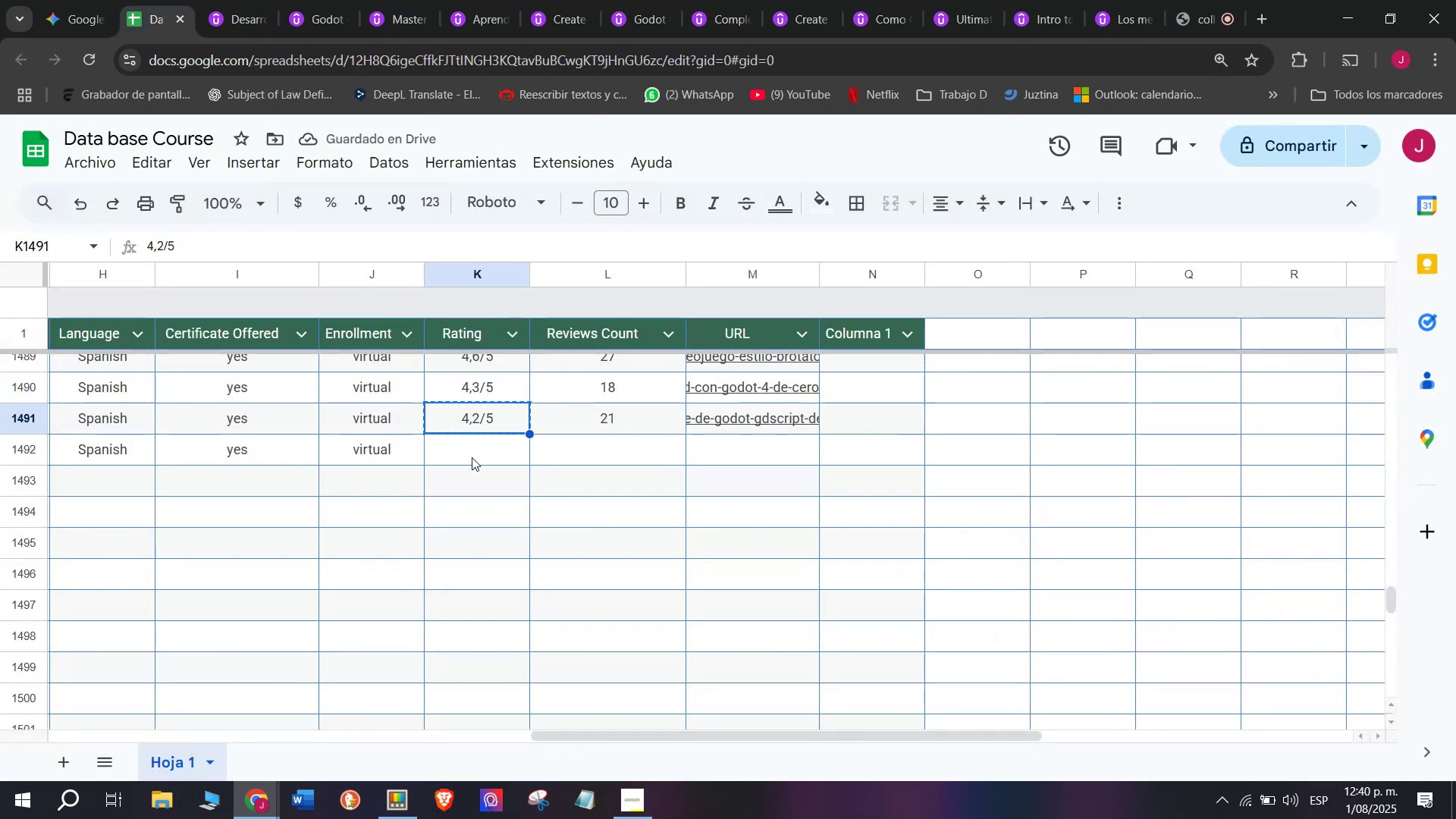 
key(Z)
 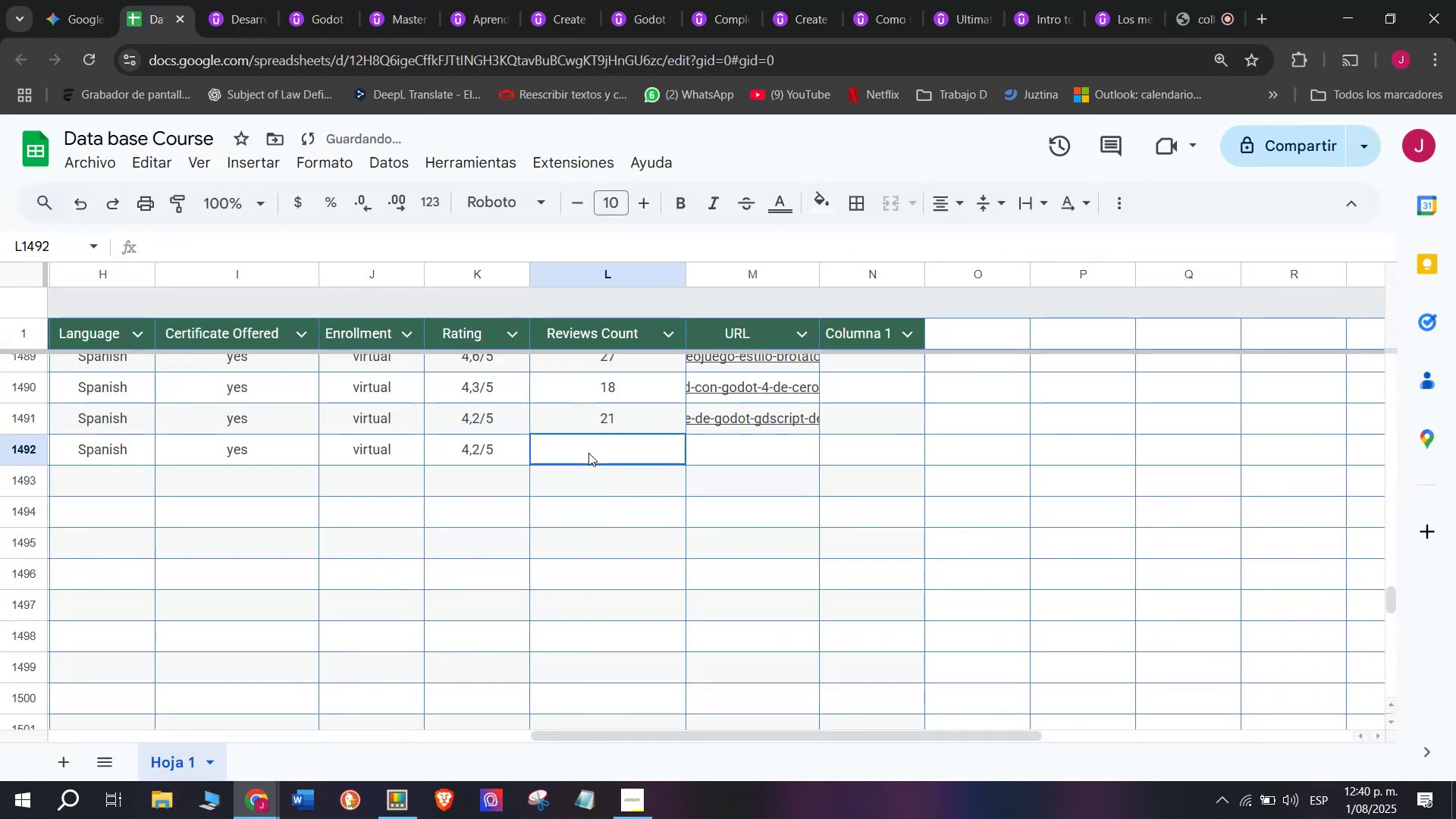 
key(Control+V)
 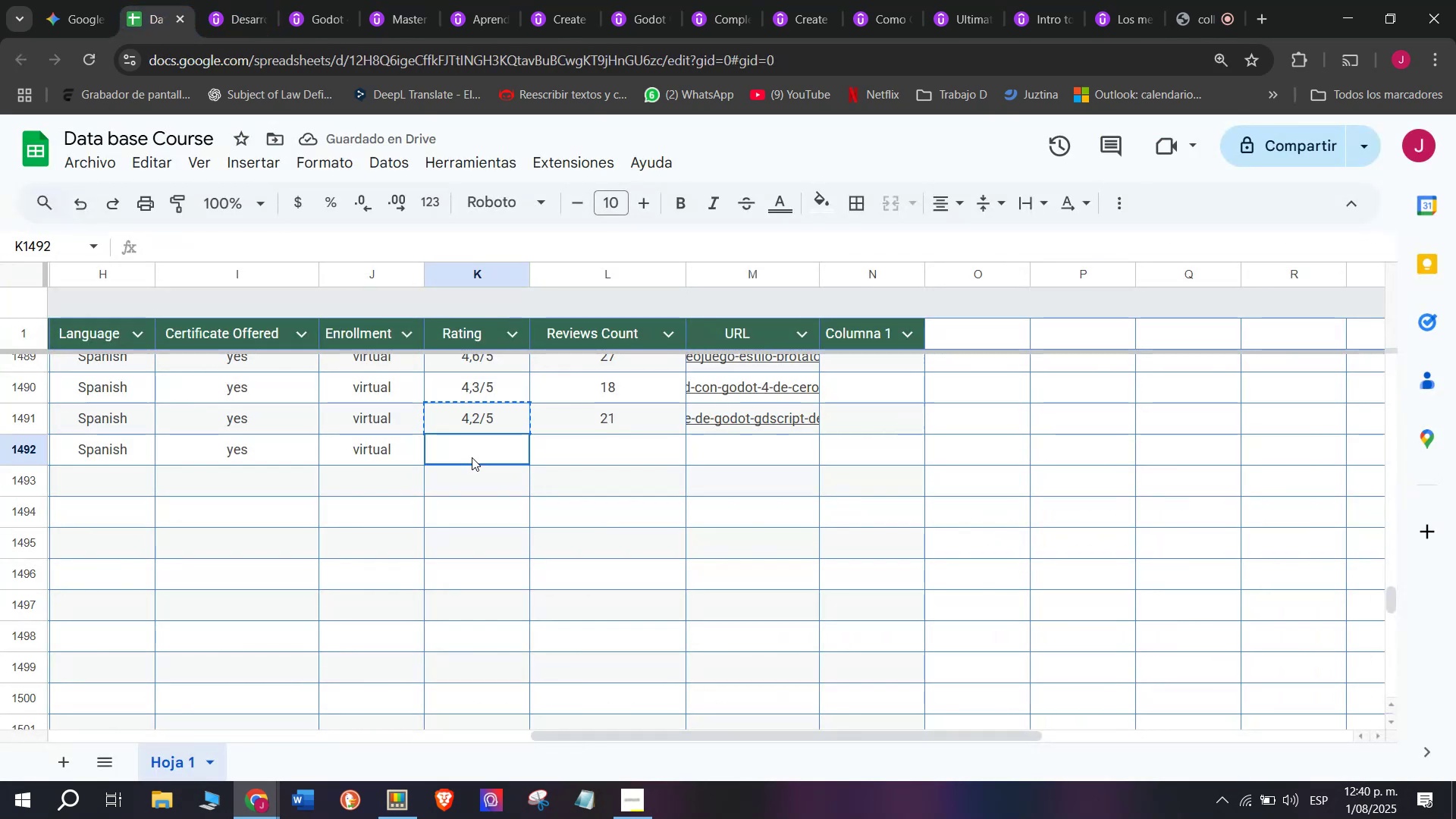 
double_click([472, 457])
 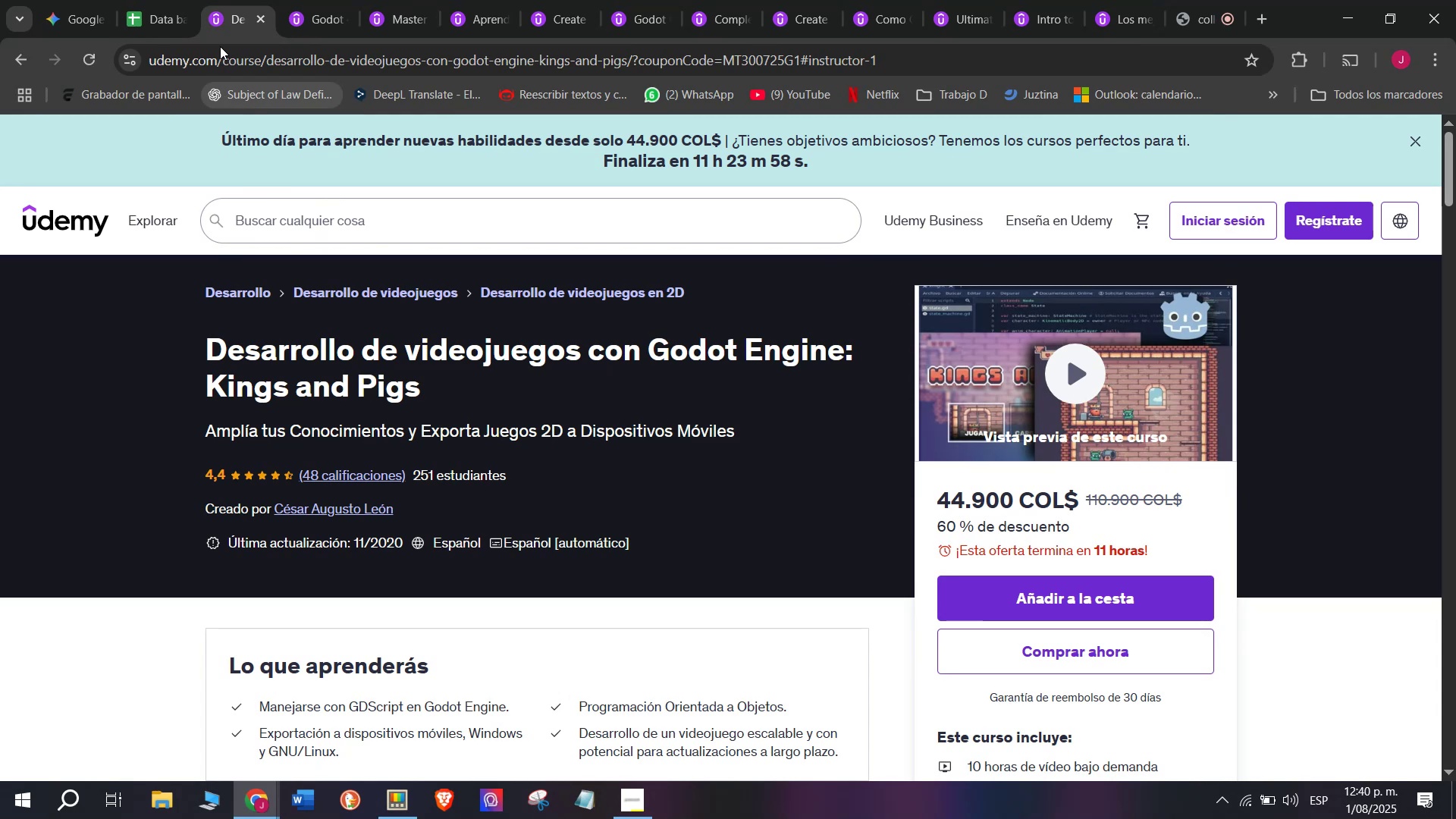 
left_click([180, 0])
 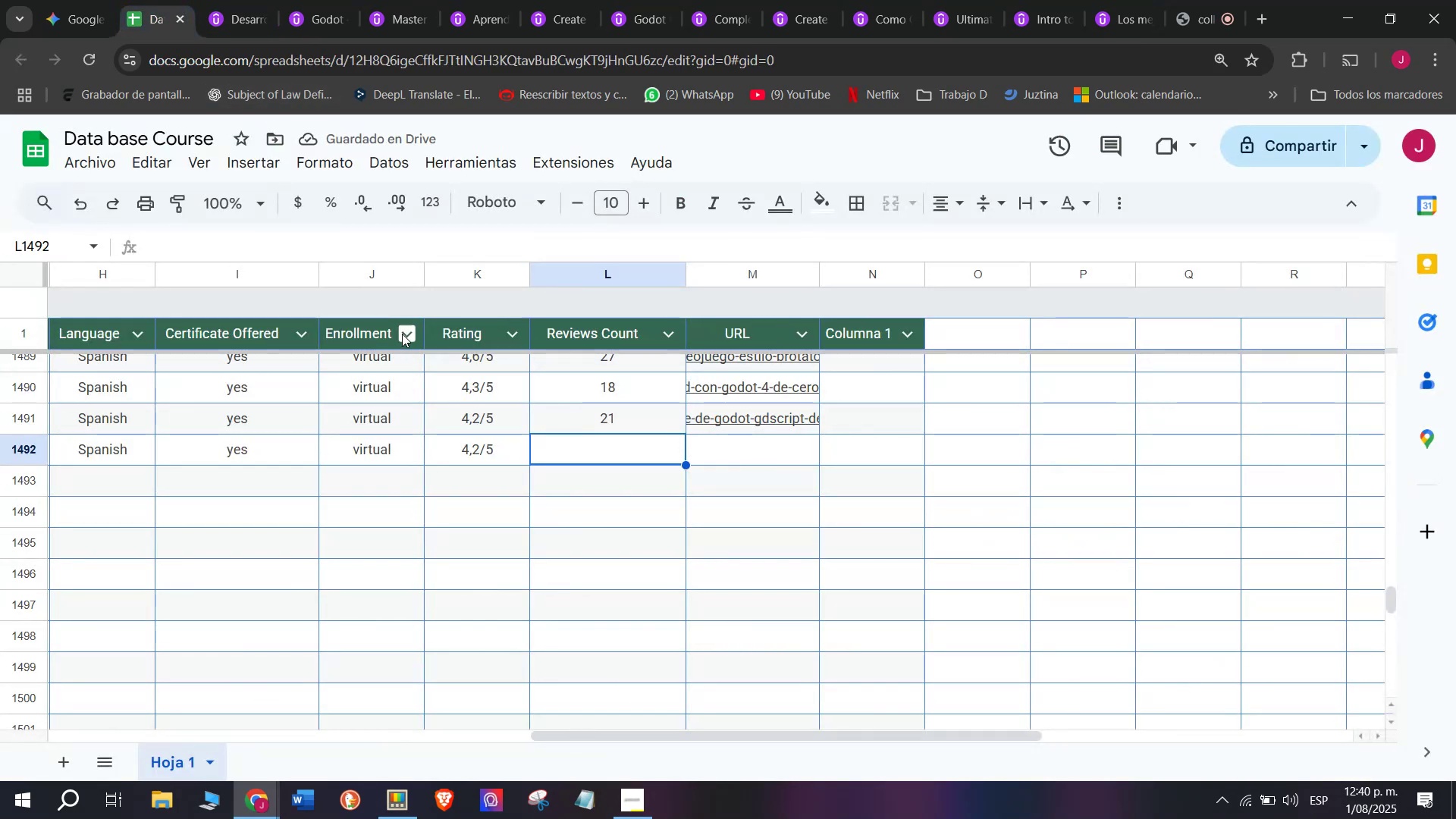 
type(48)
 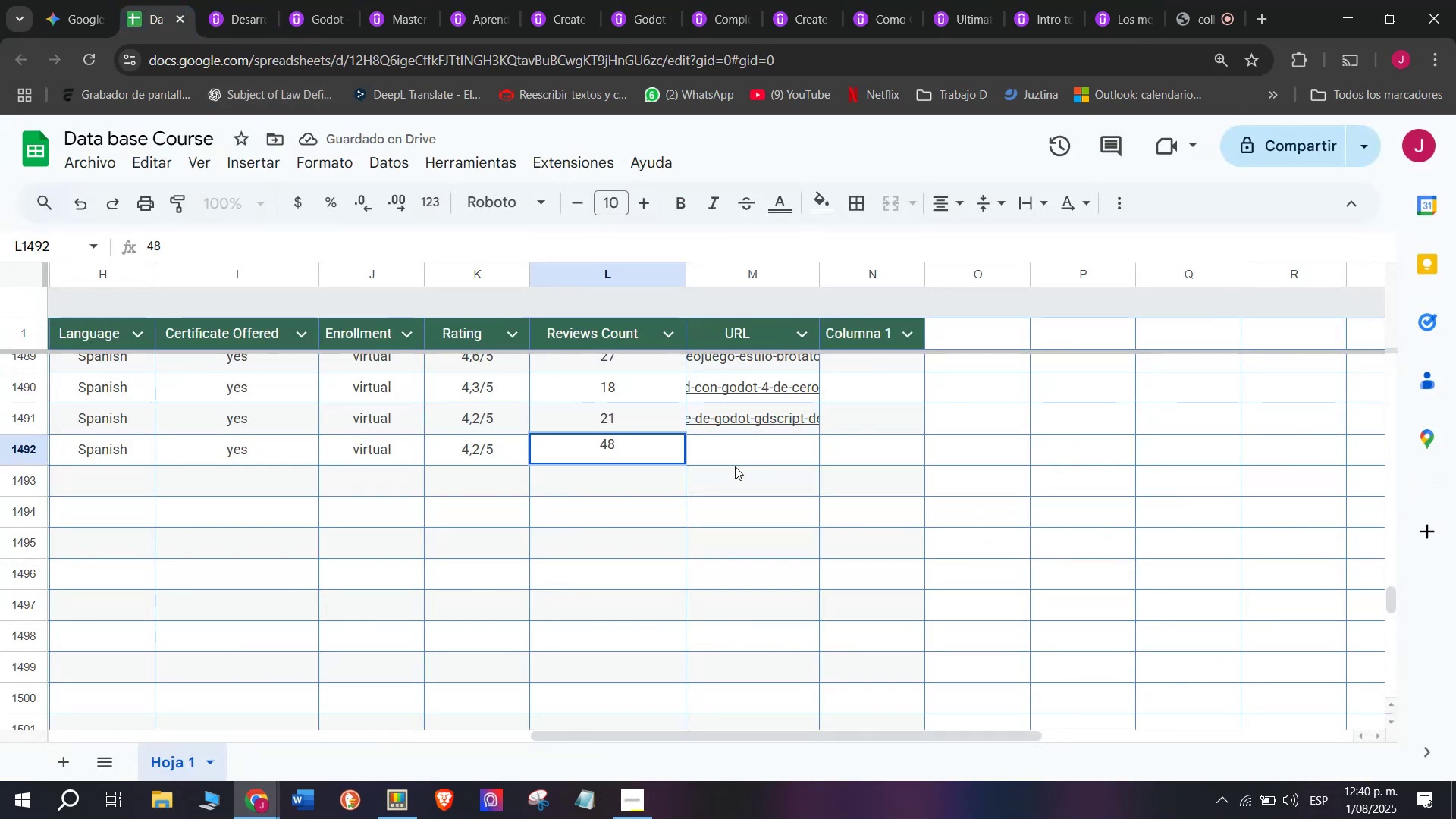 
left_click([735, 453])
 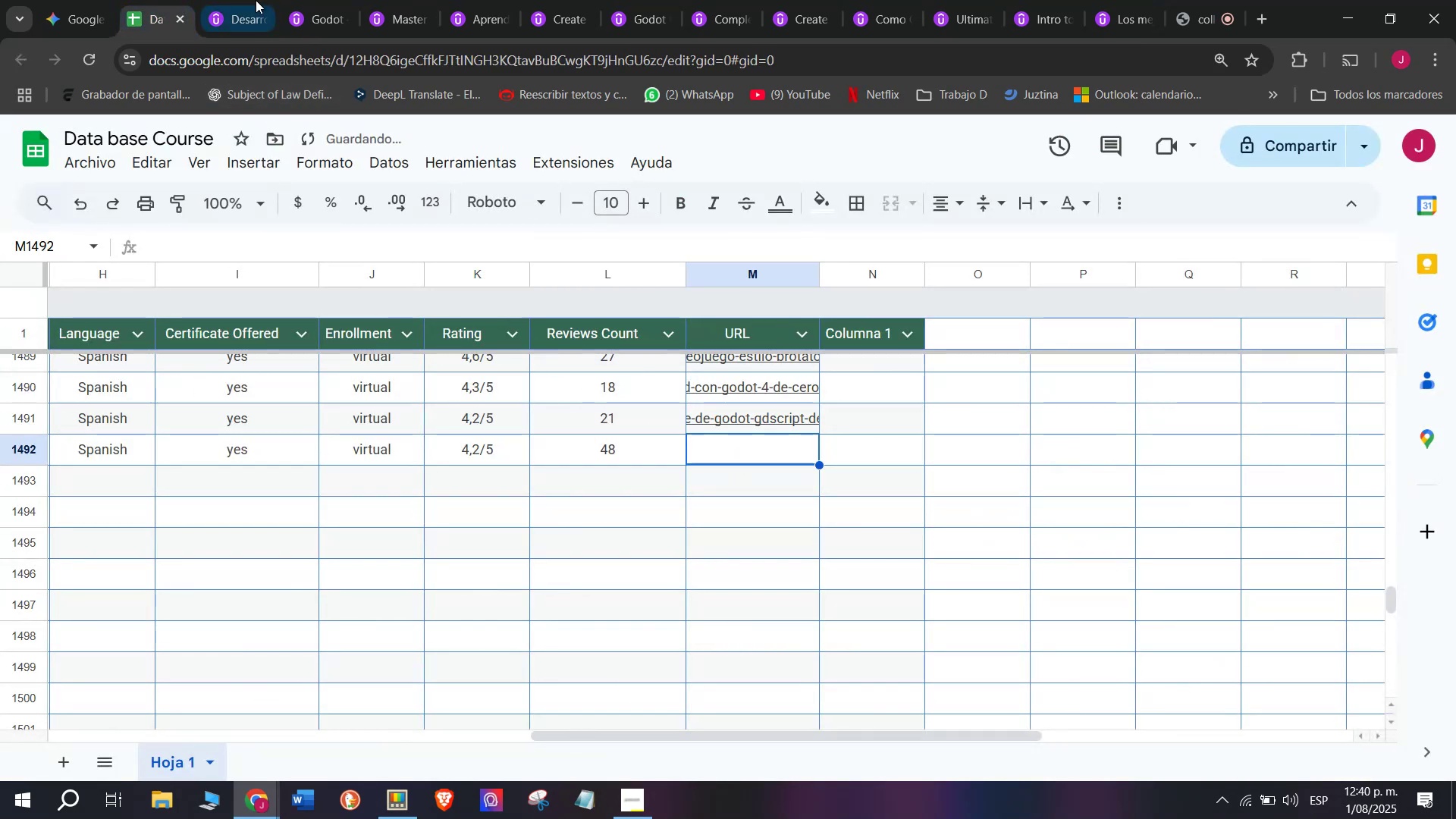 
left_click([245, 0])
 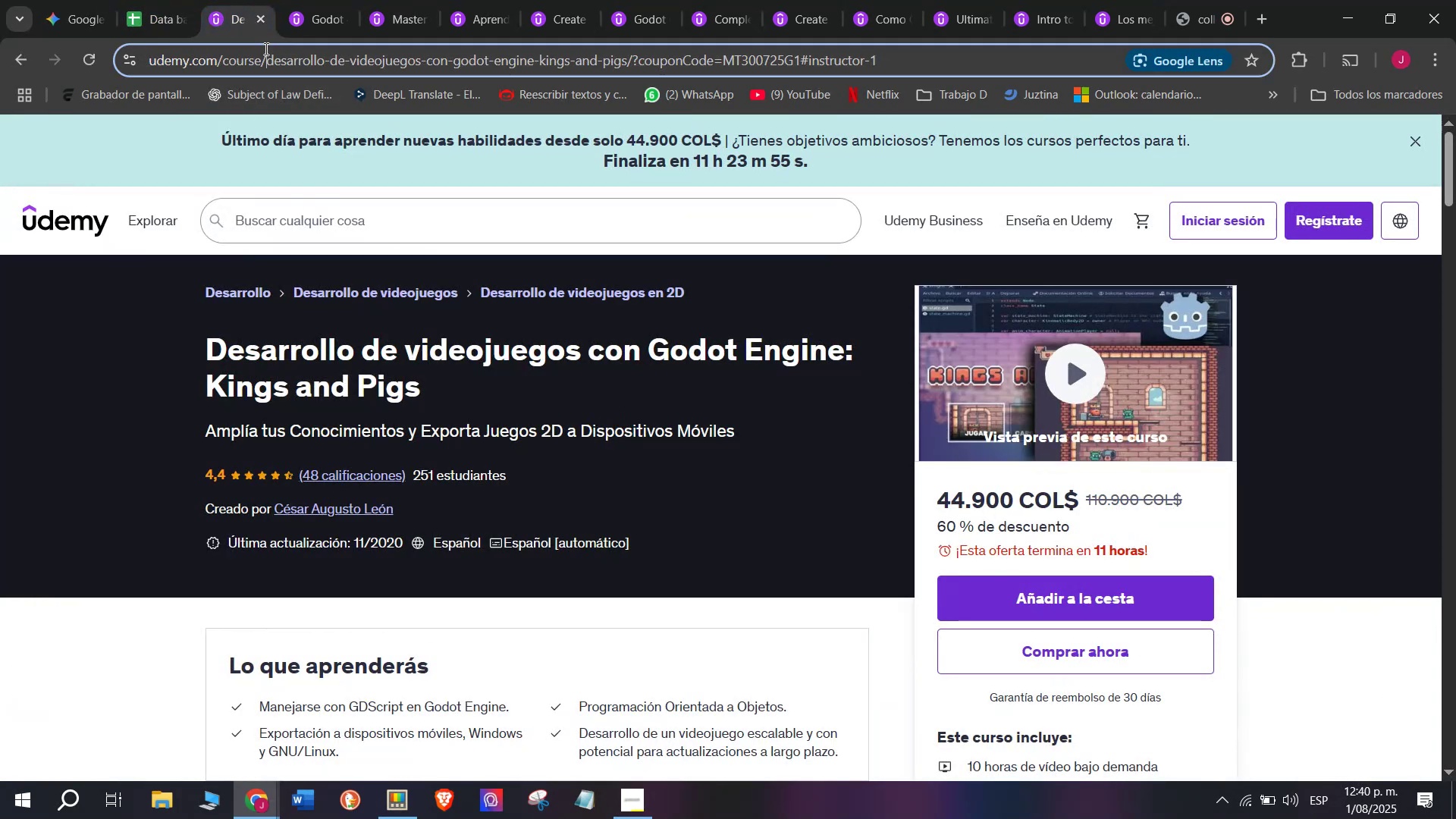 
double_click([265, 49])
 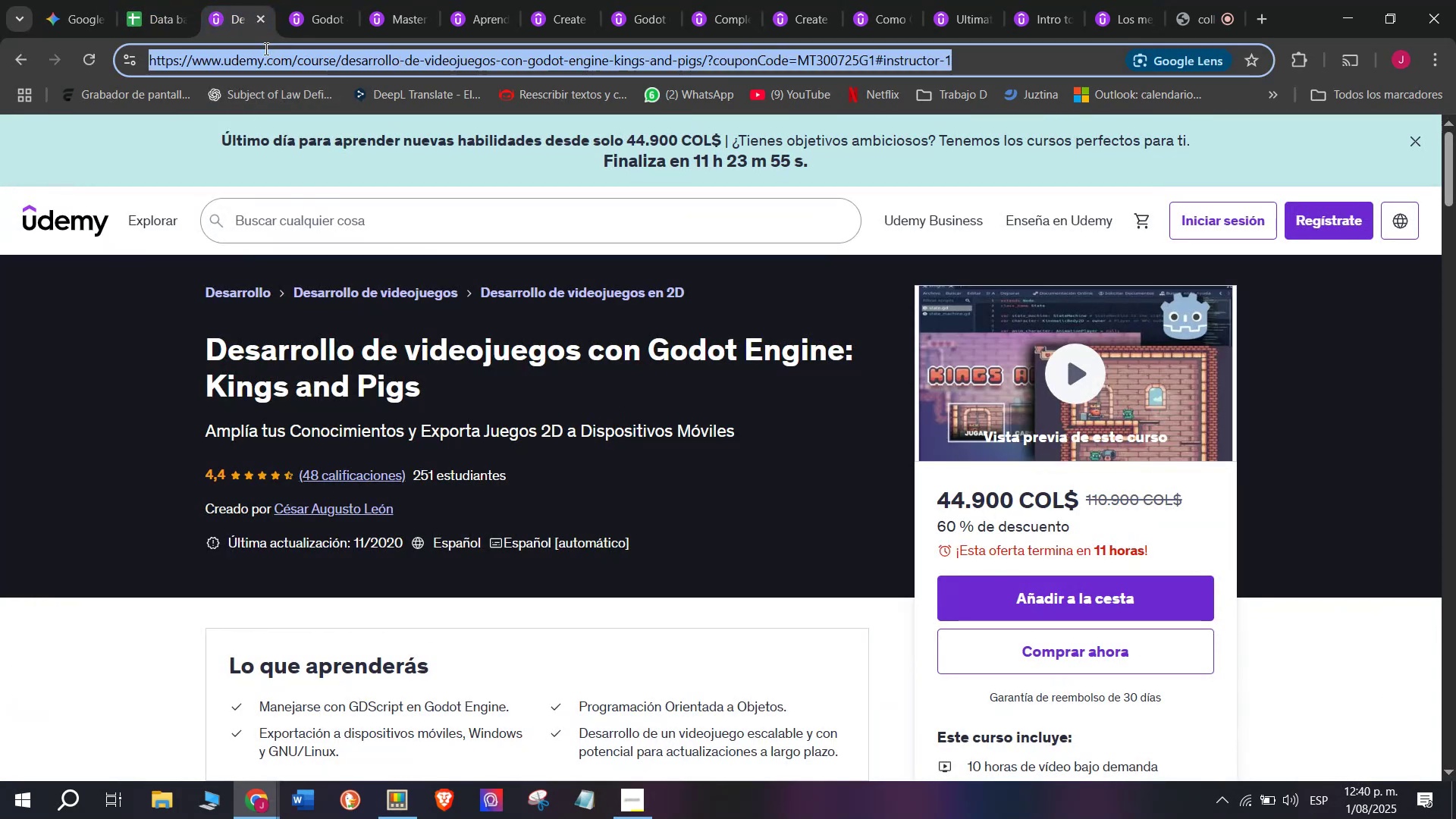 
triple_click([265, 49])
 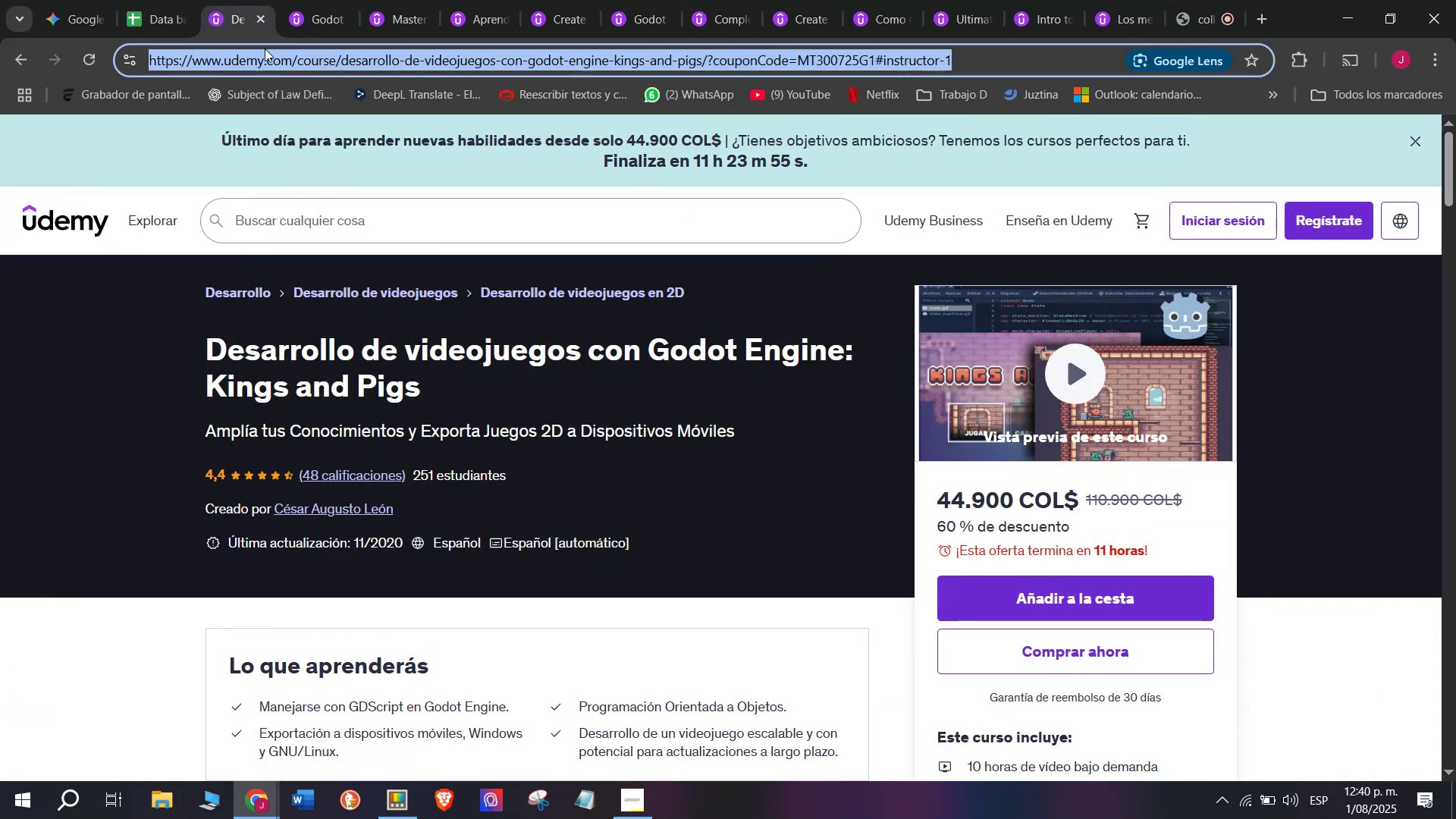 
key(Break)
 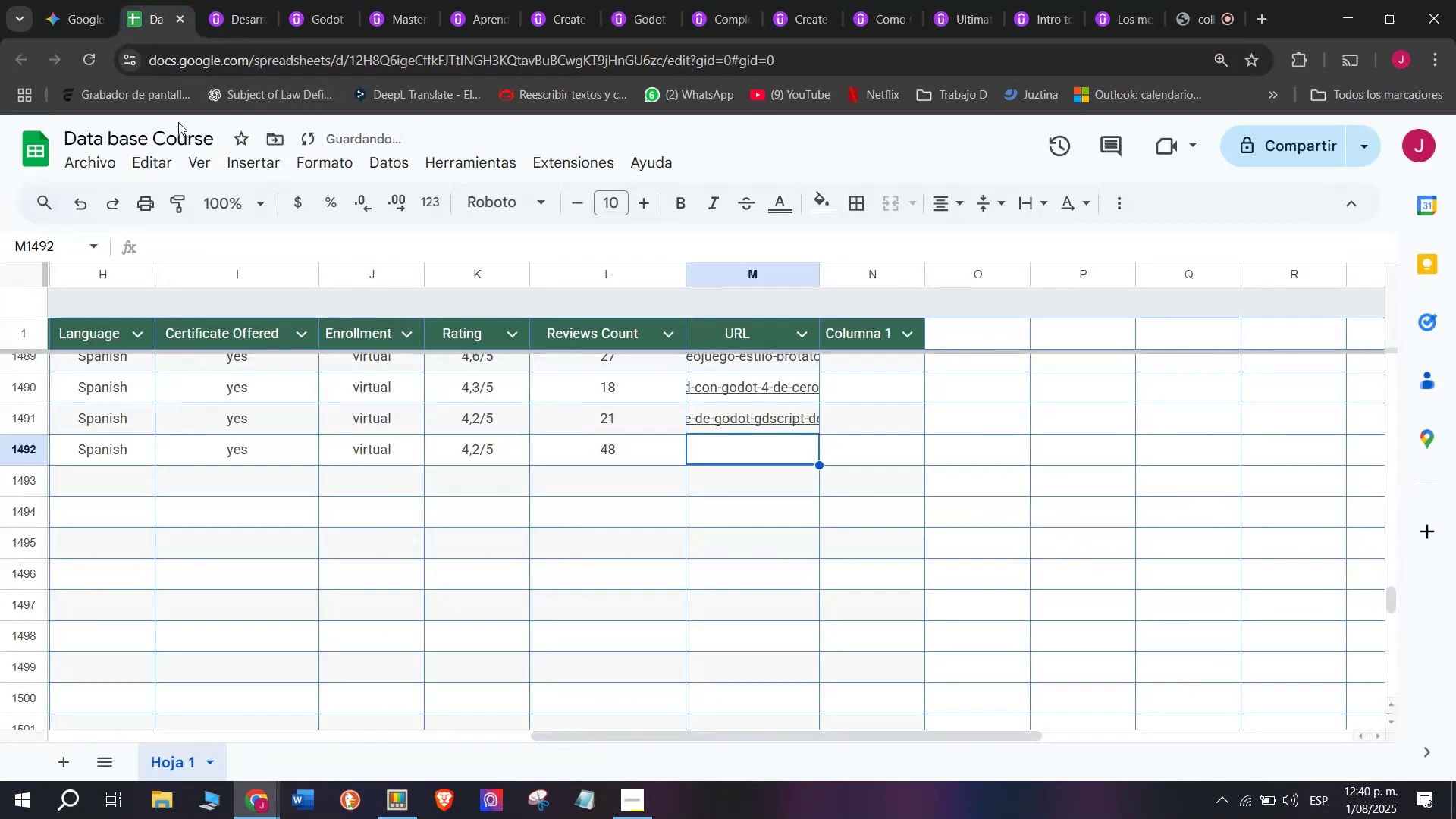 
key(Control+ControlLeft)
 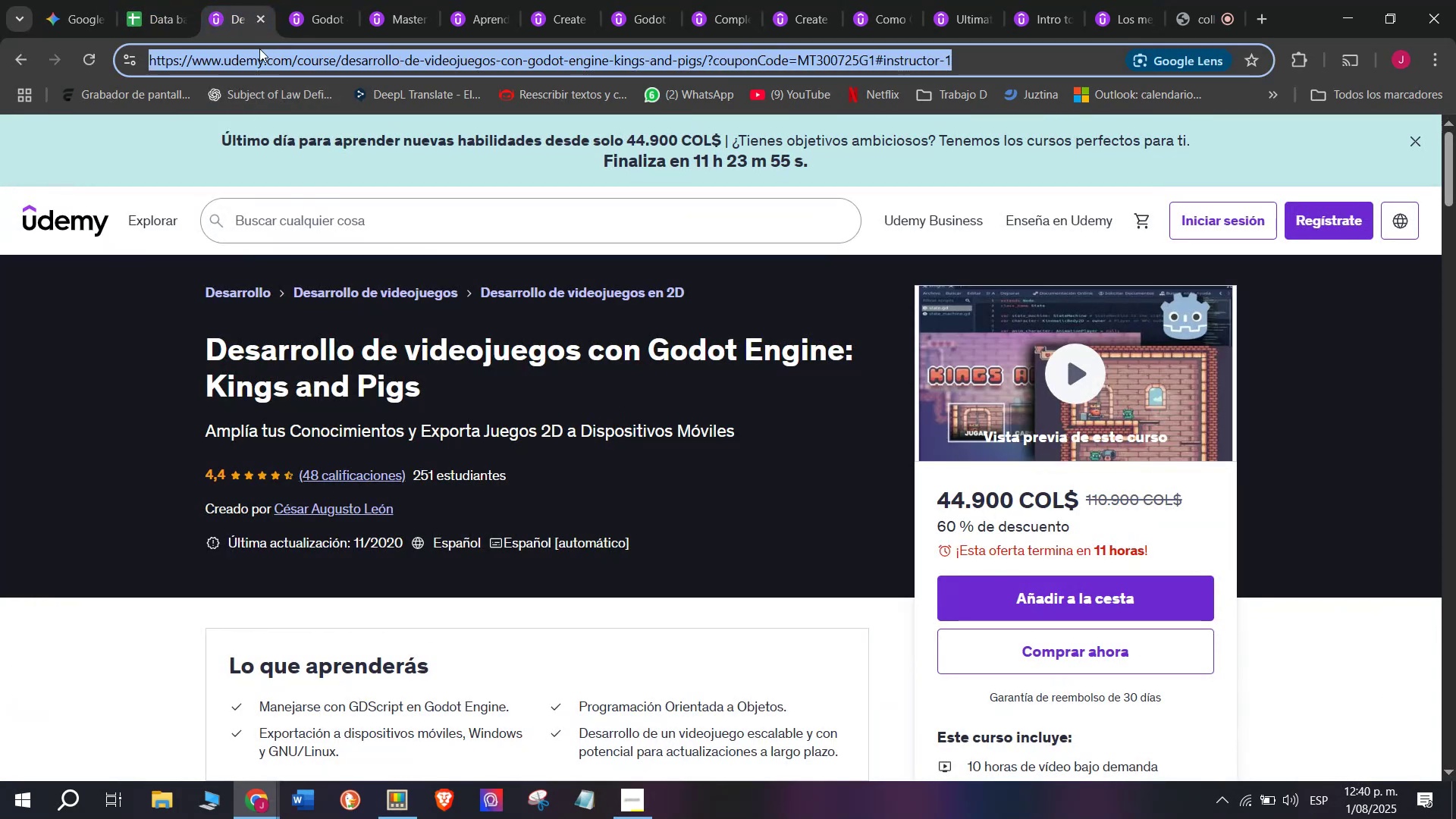 
key(Control+C)
 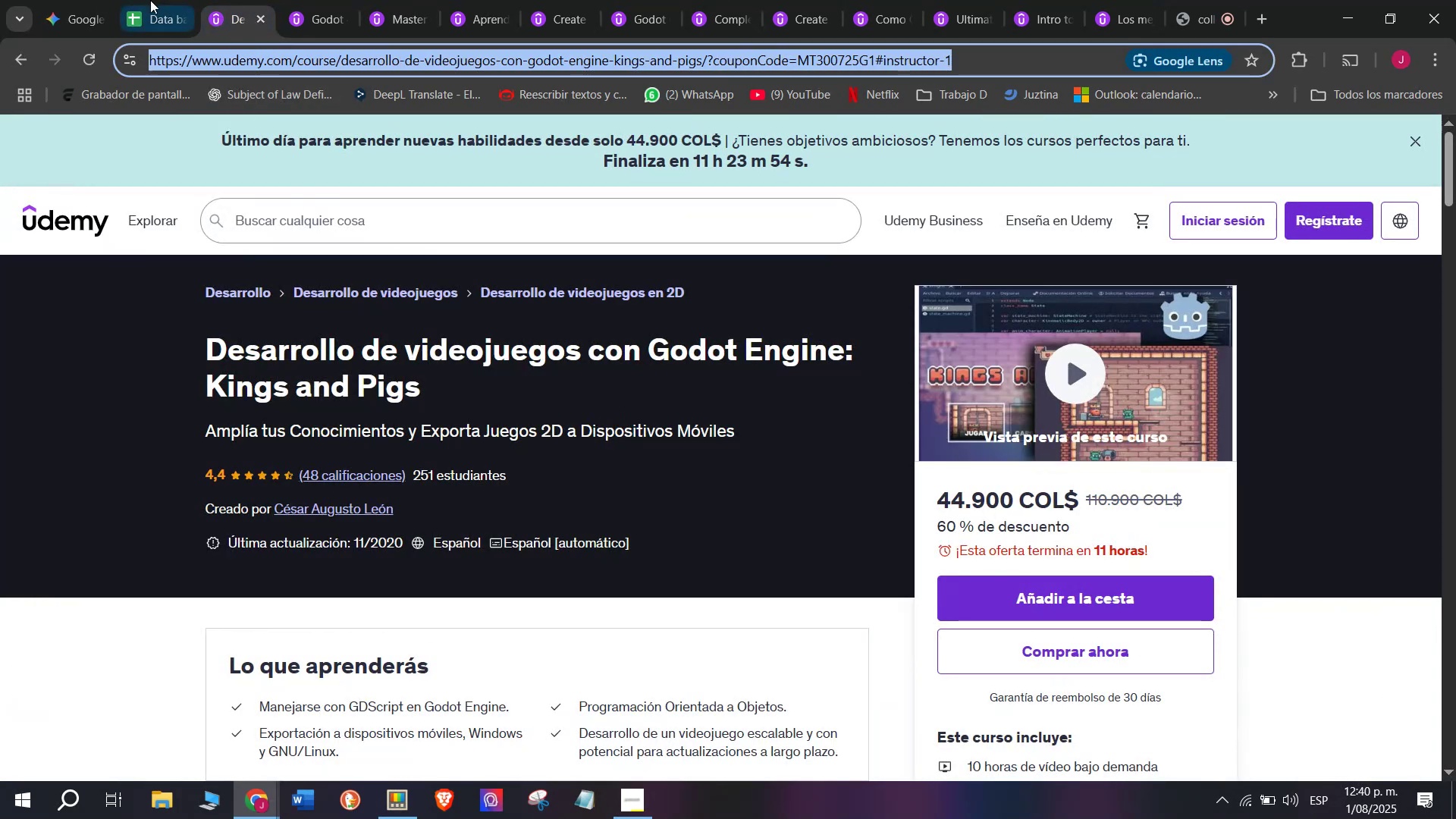 
left_click([150, 0])
 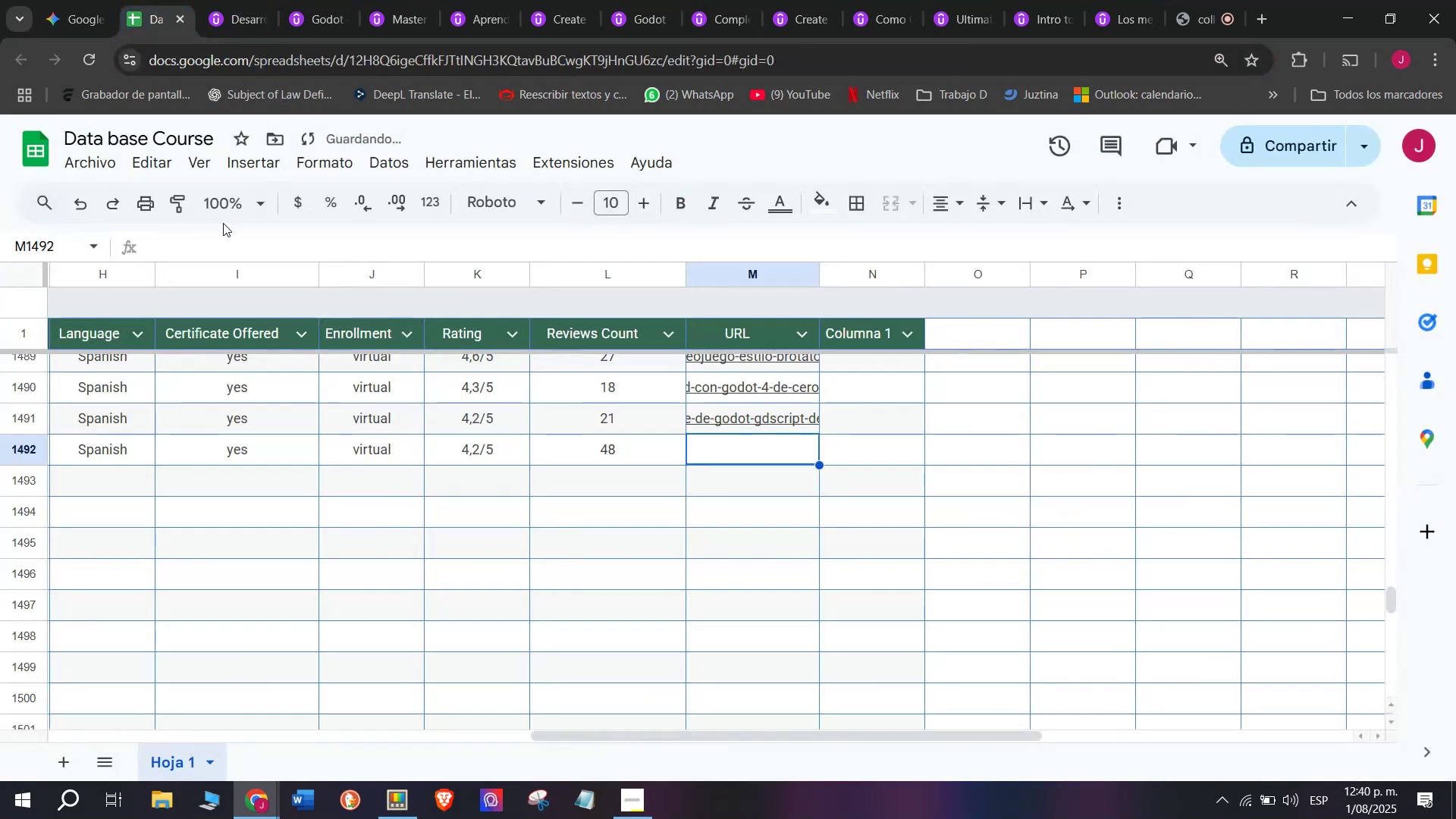 
key(Z)
 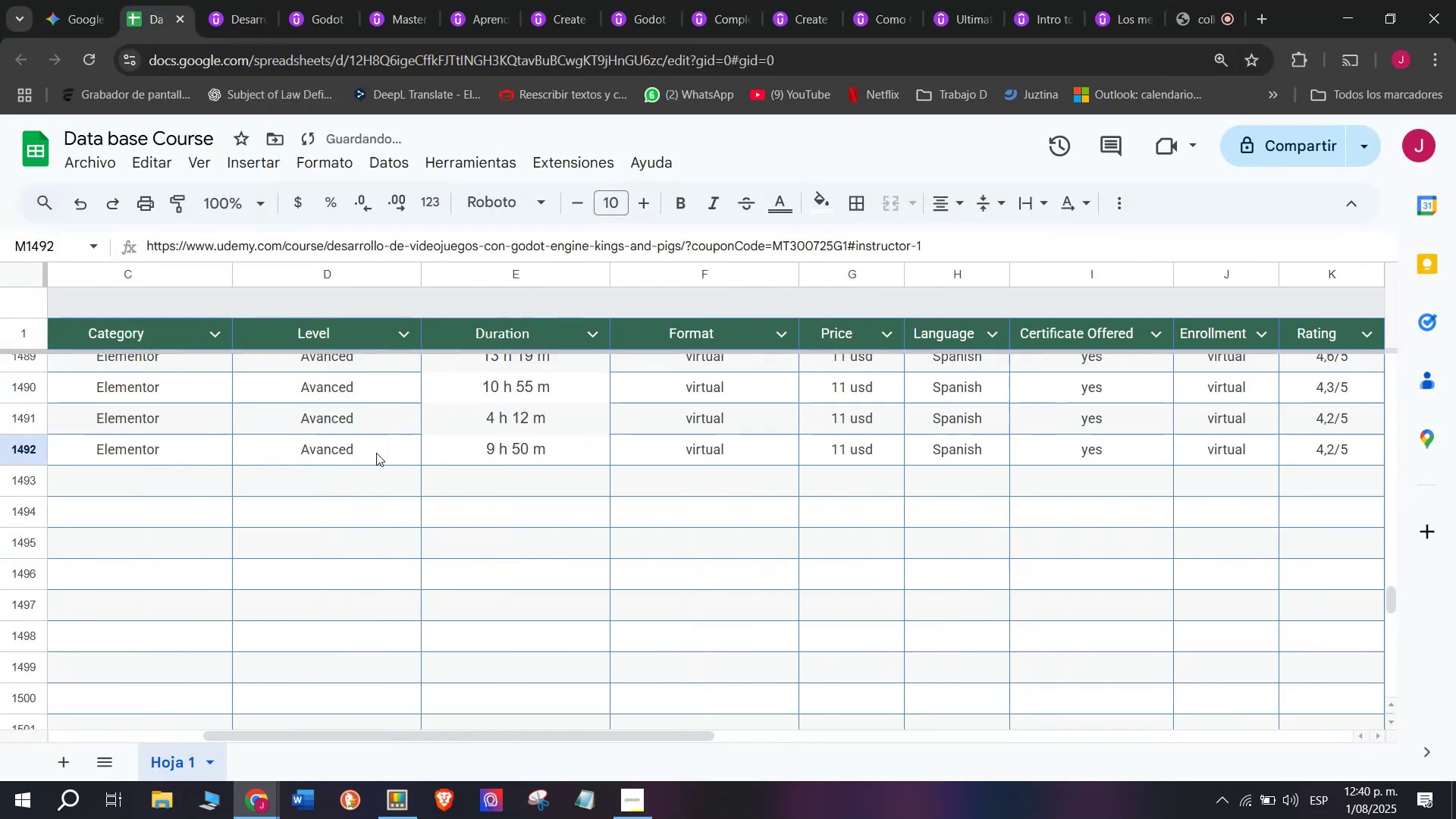 
key(Control+V)
 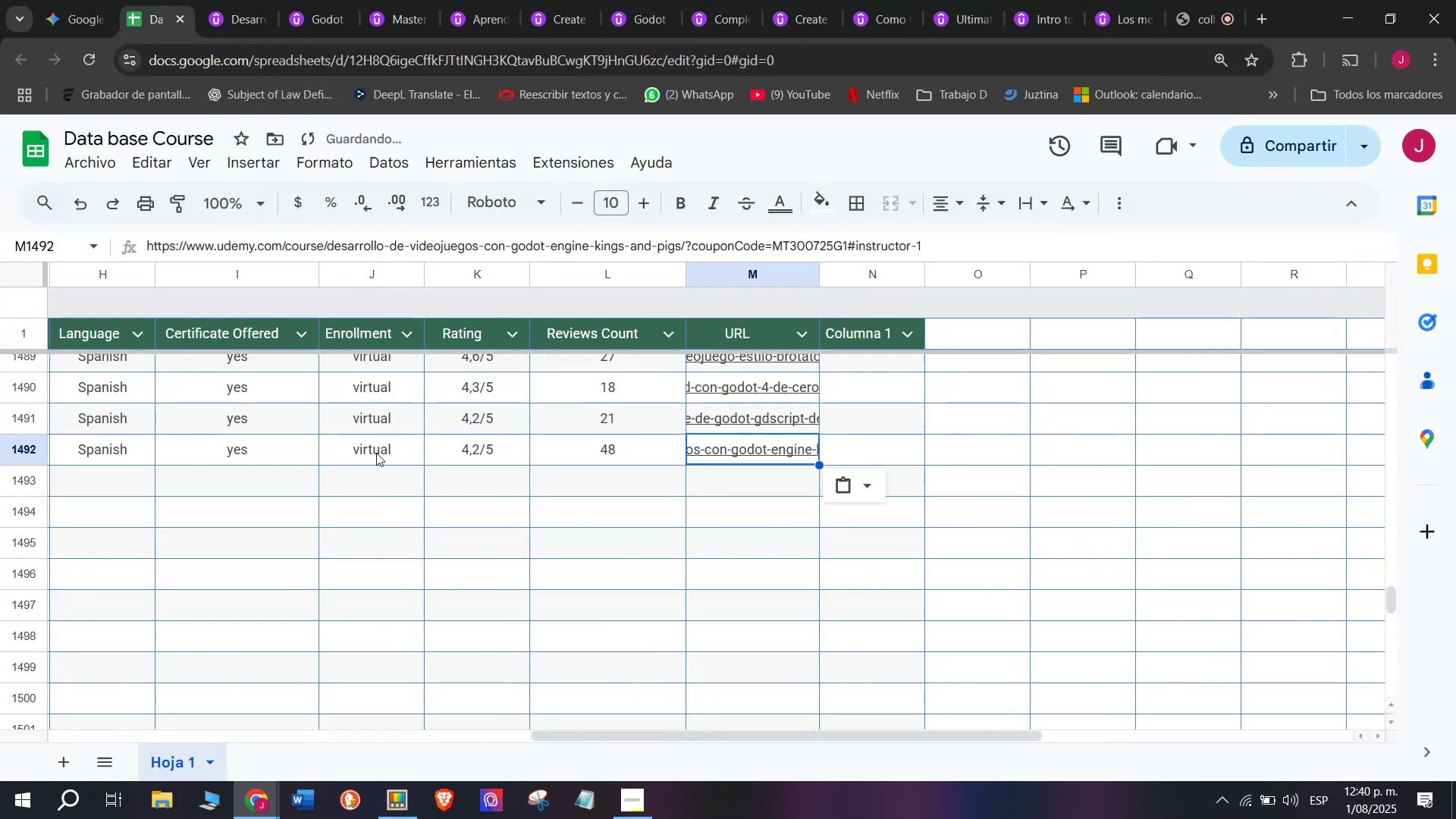 
key(Control+ControlLeft)
 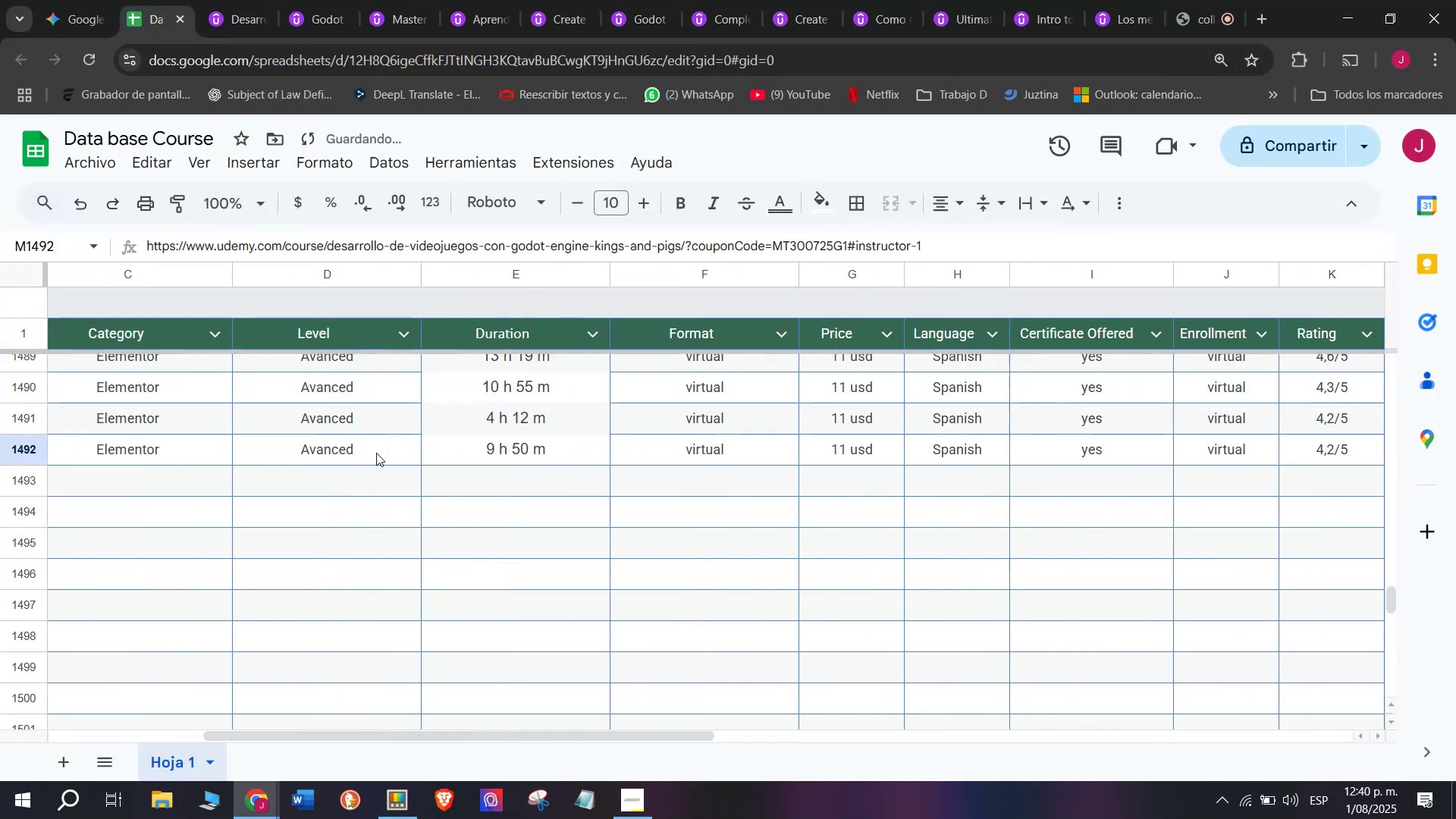 
scroll: coordinate [95, 491], scroll_direction: up, amount: 3.0
 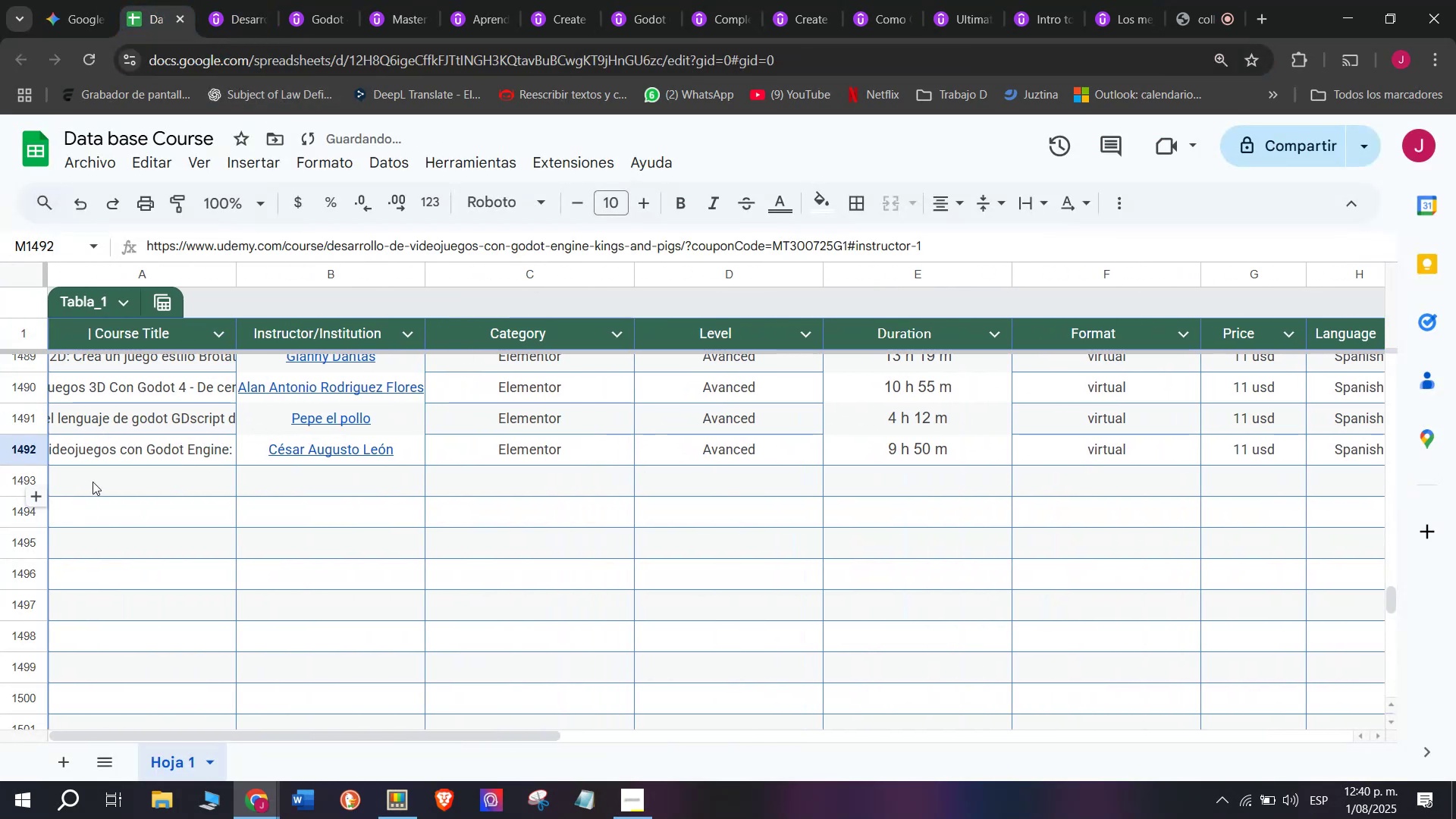 
left_click([94, 482])
 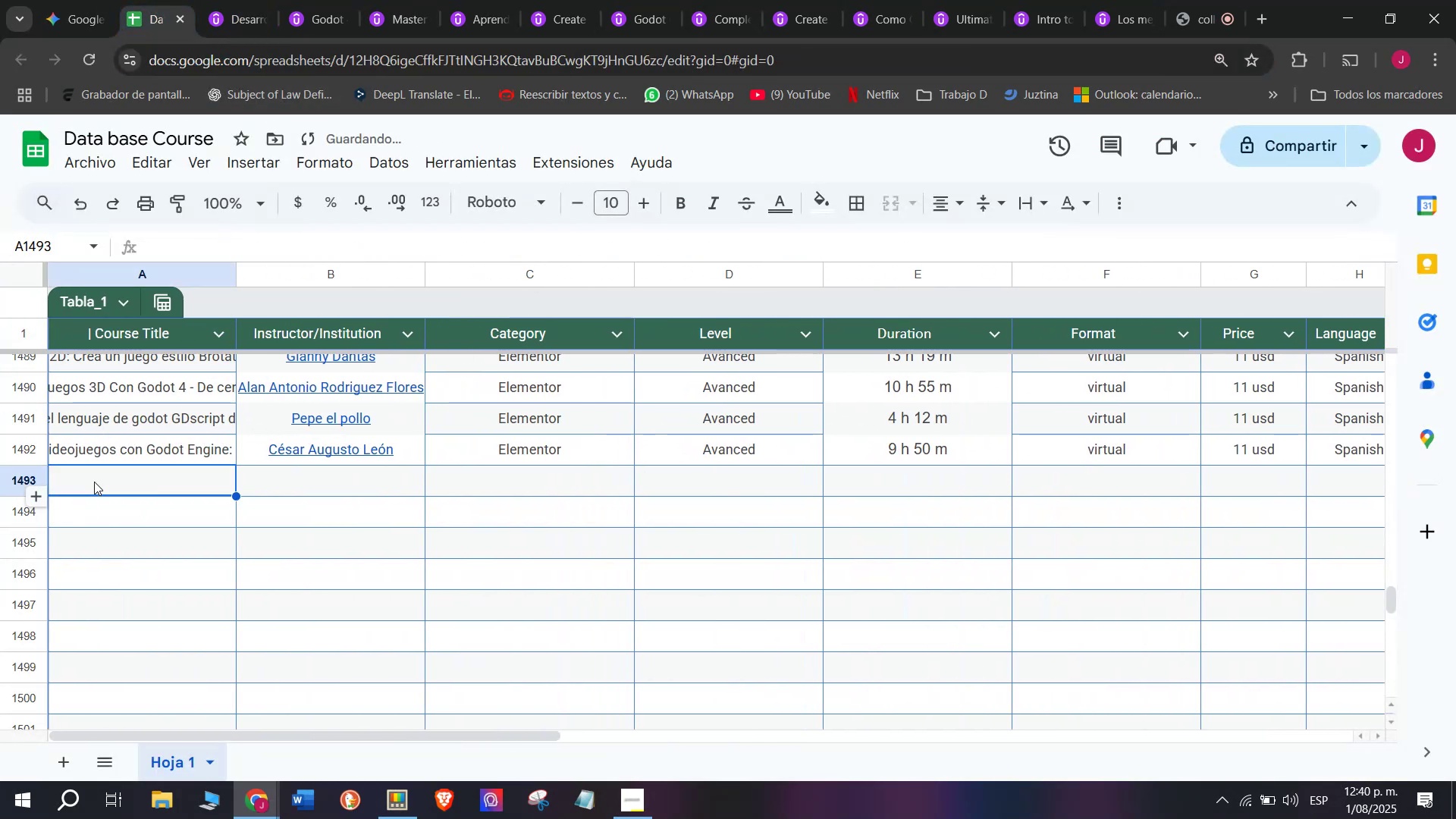 
scroll: coordinate [207, 121], scroll_direction: up, amount: 4.0
 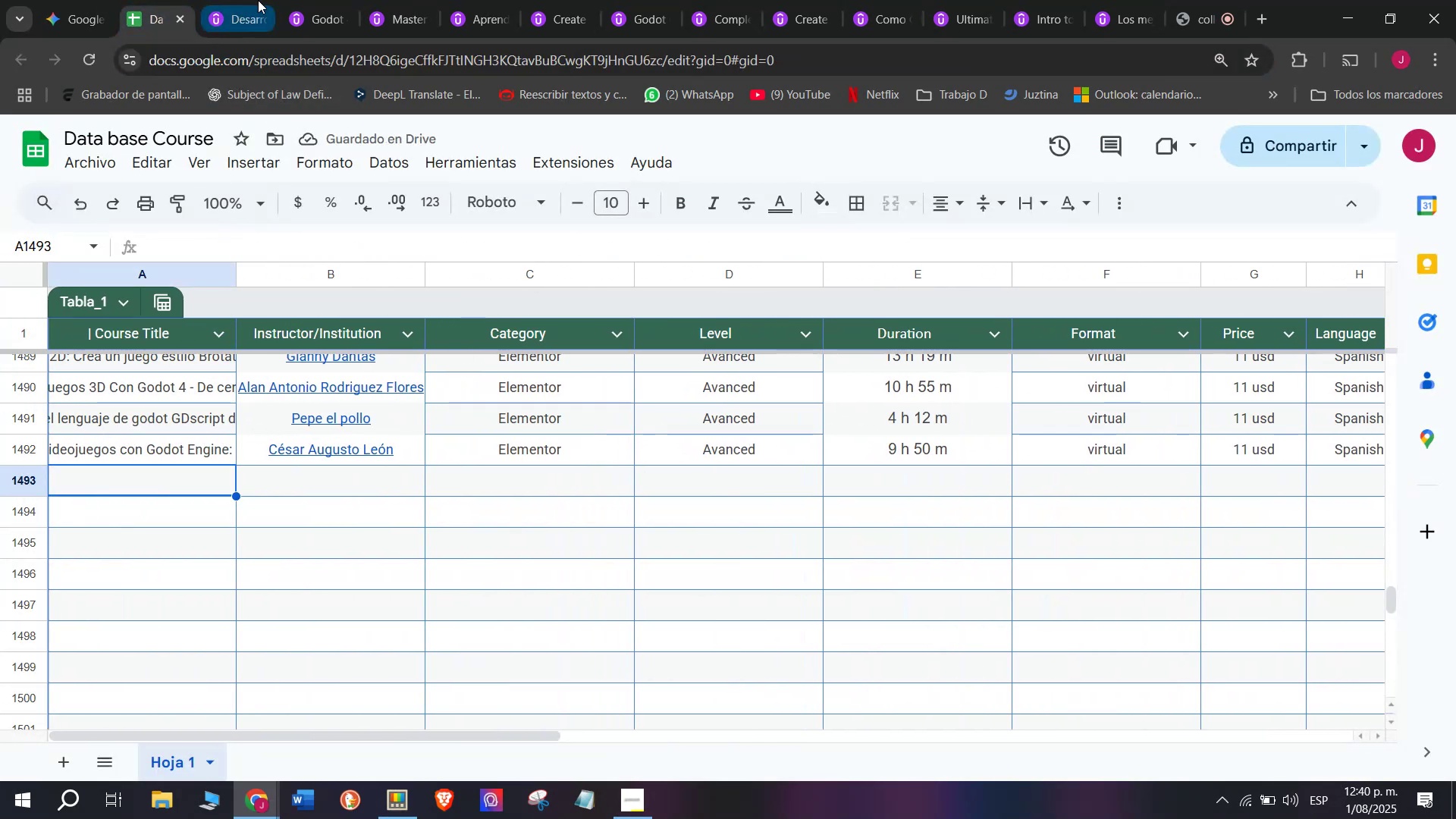 
left_click([258, 0])
 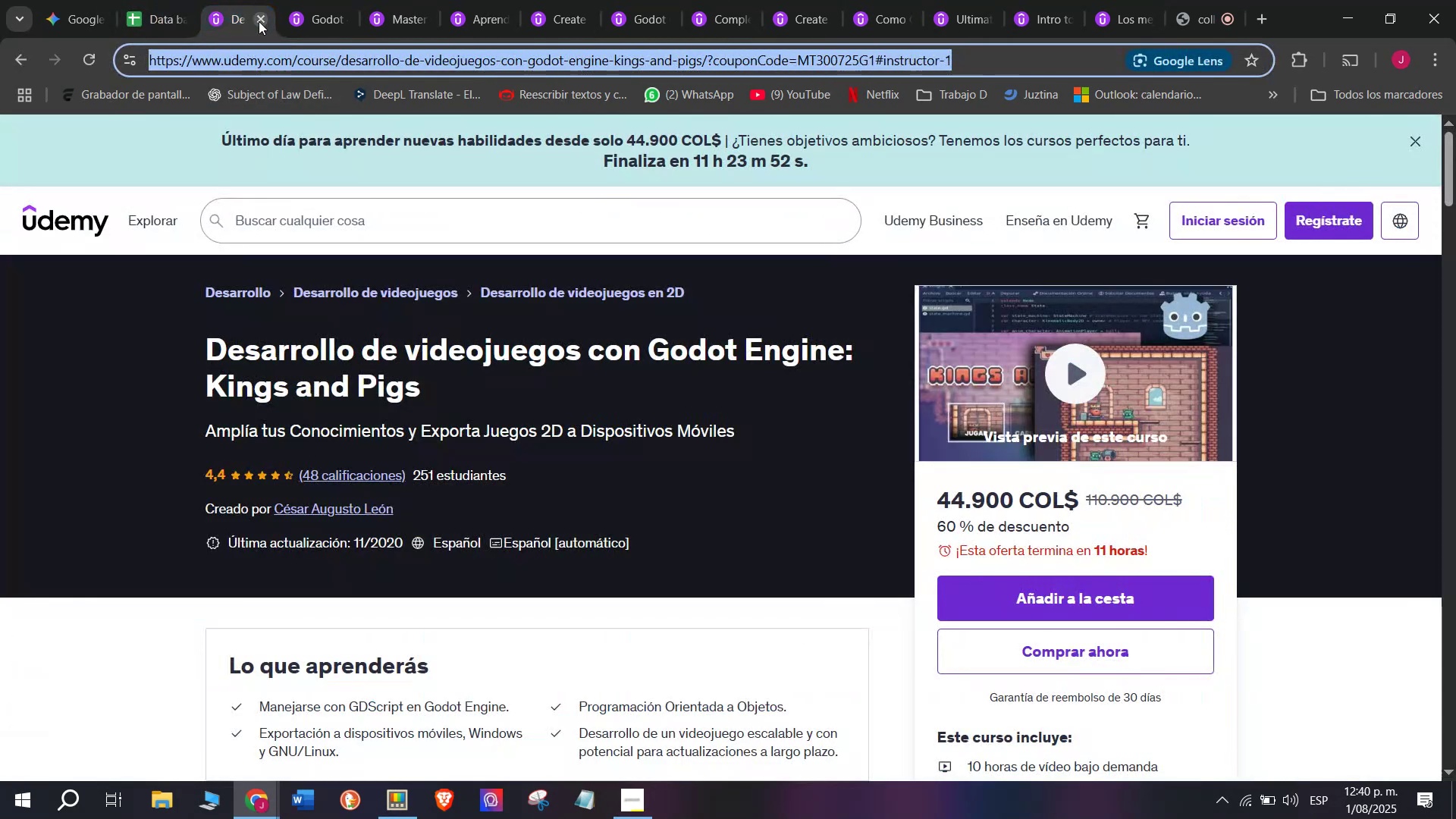 
left_click([259, 21])
 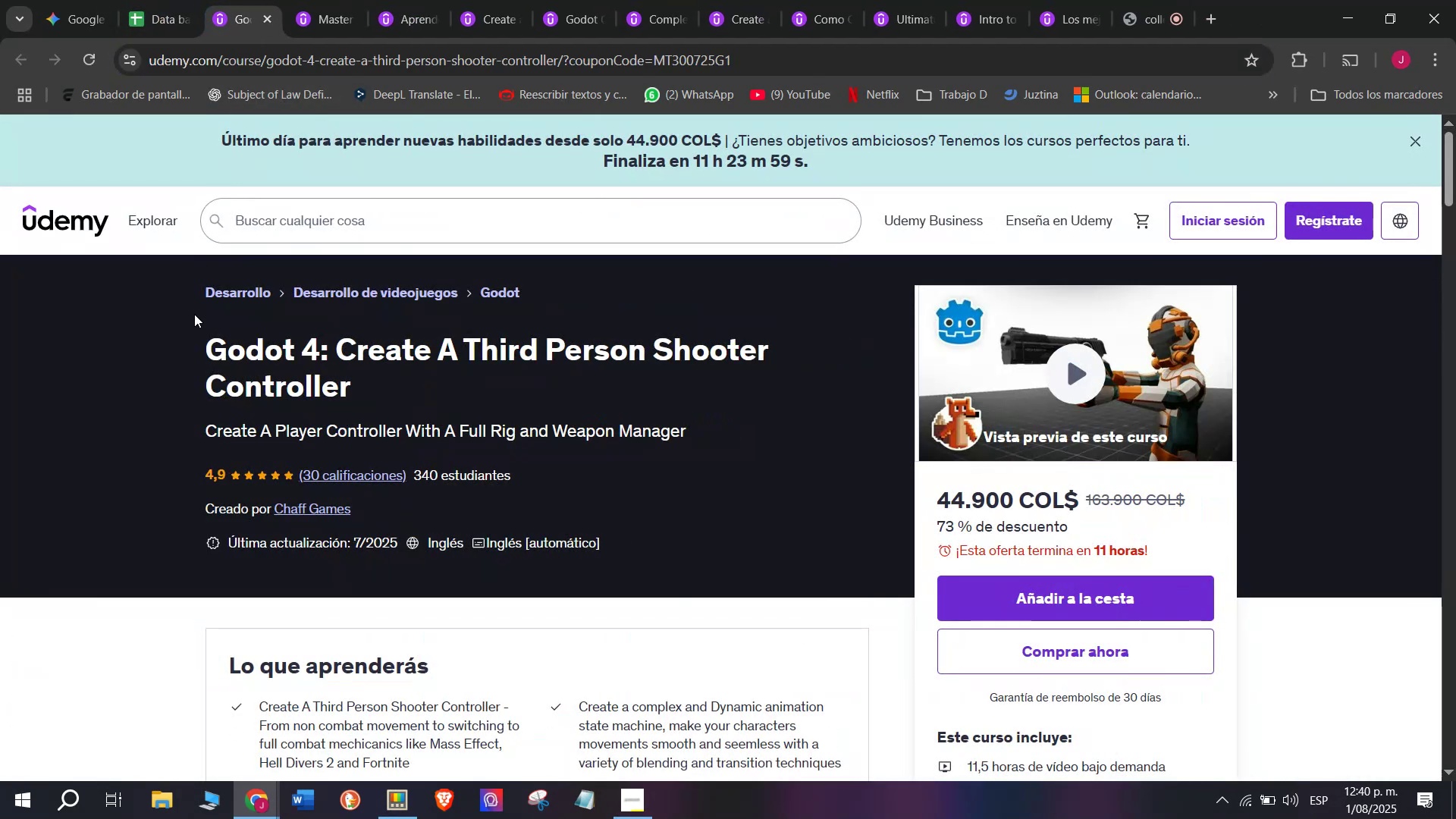 
left_click_drag(start_coordinate=[196, 339], to_coordinate=[419, 375])
 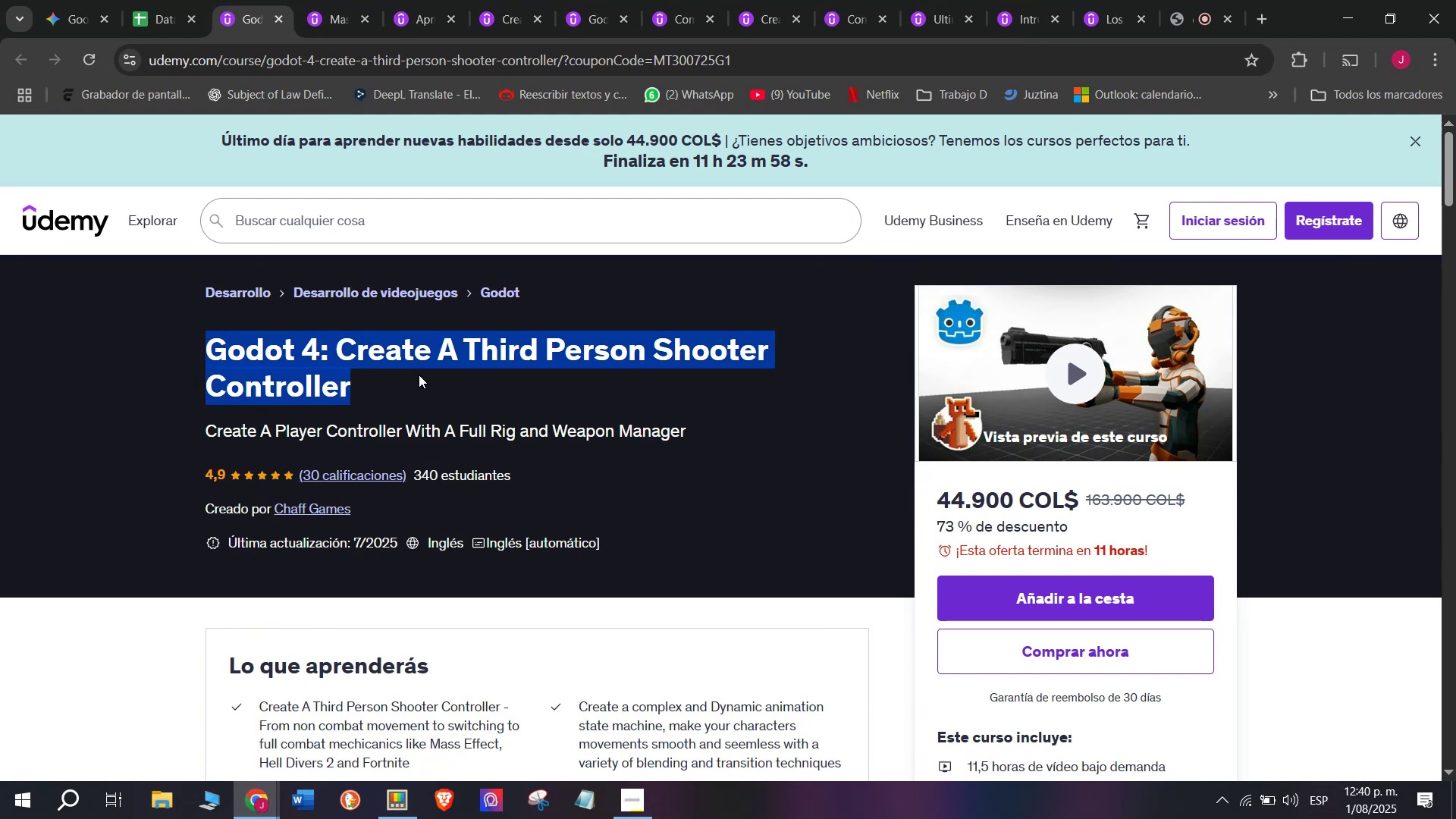 
key(Break)
 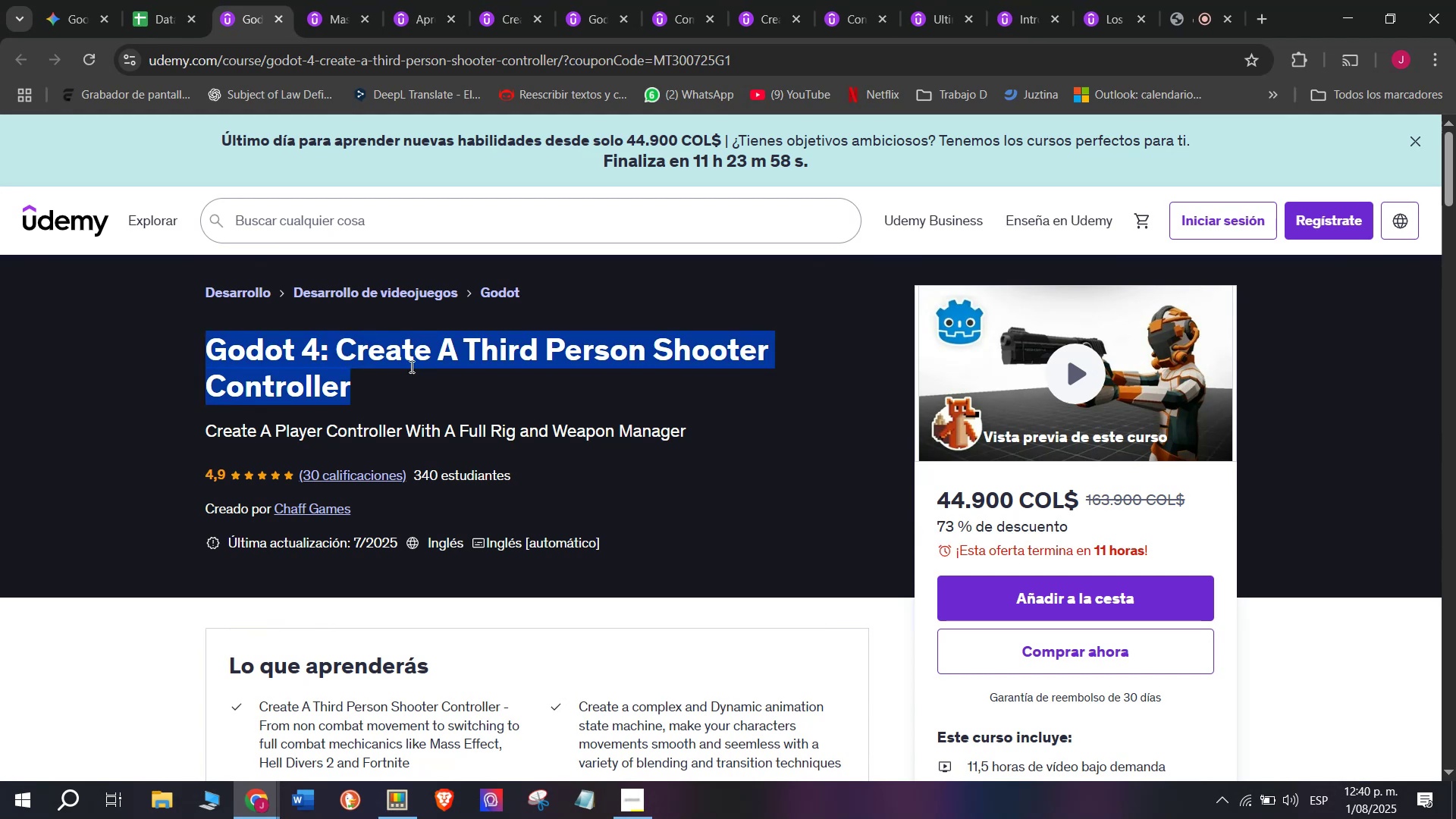 
key(Control+ControlLeft)
 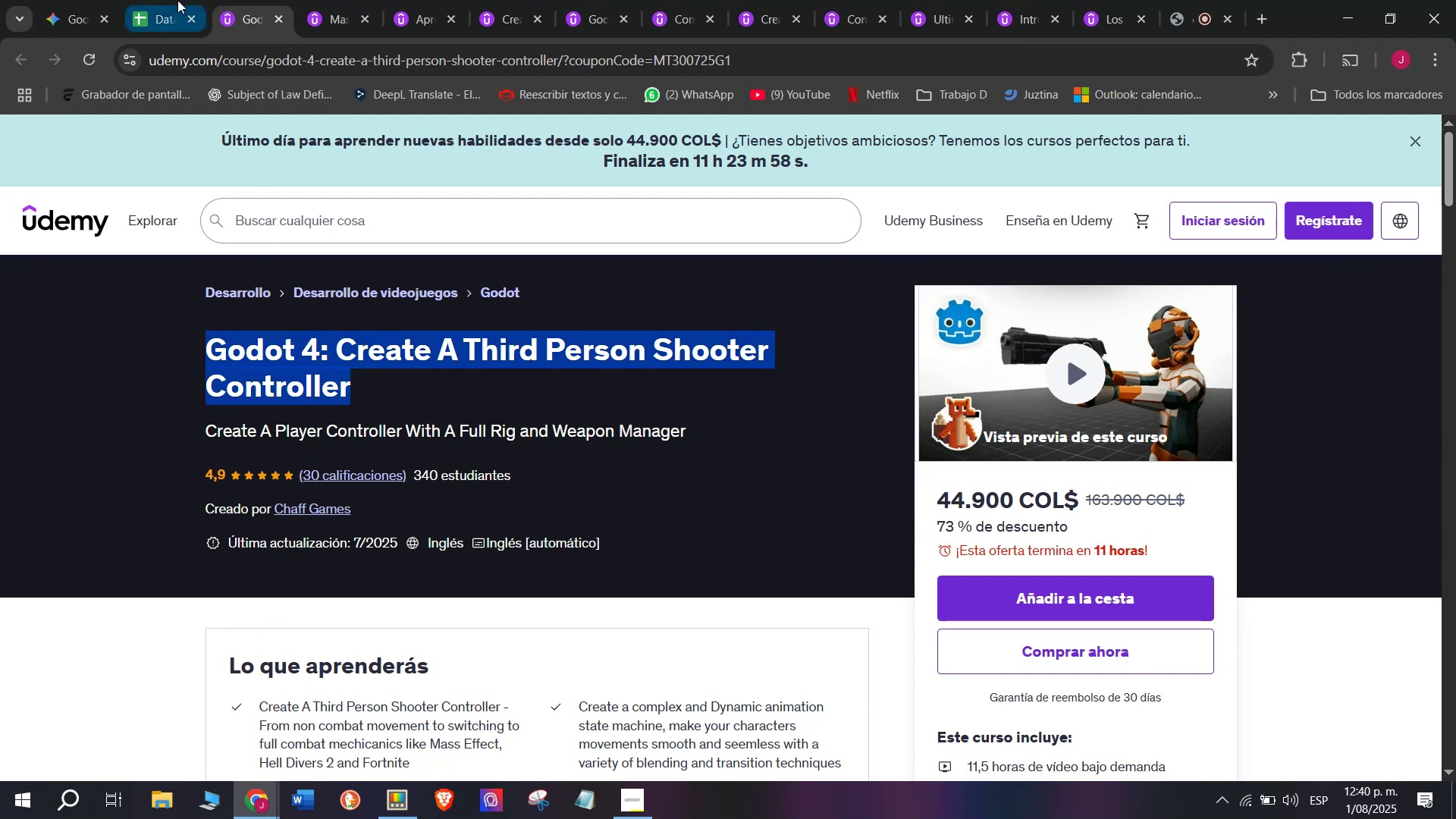 
key(Control+C)
 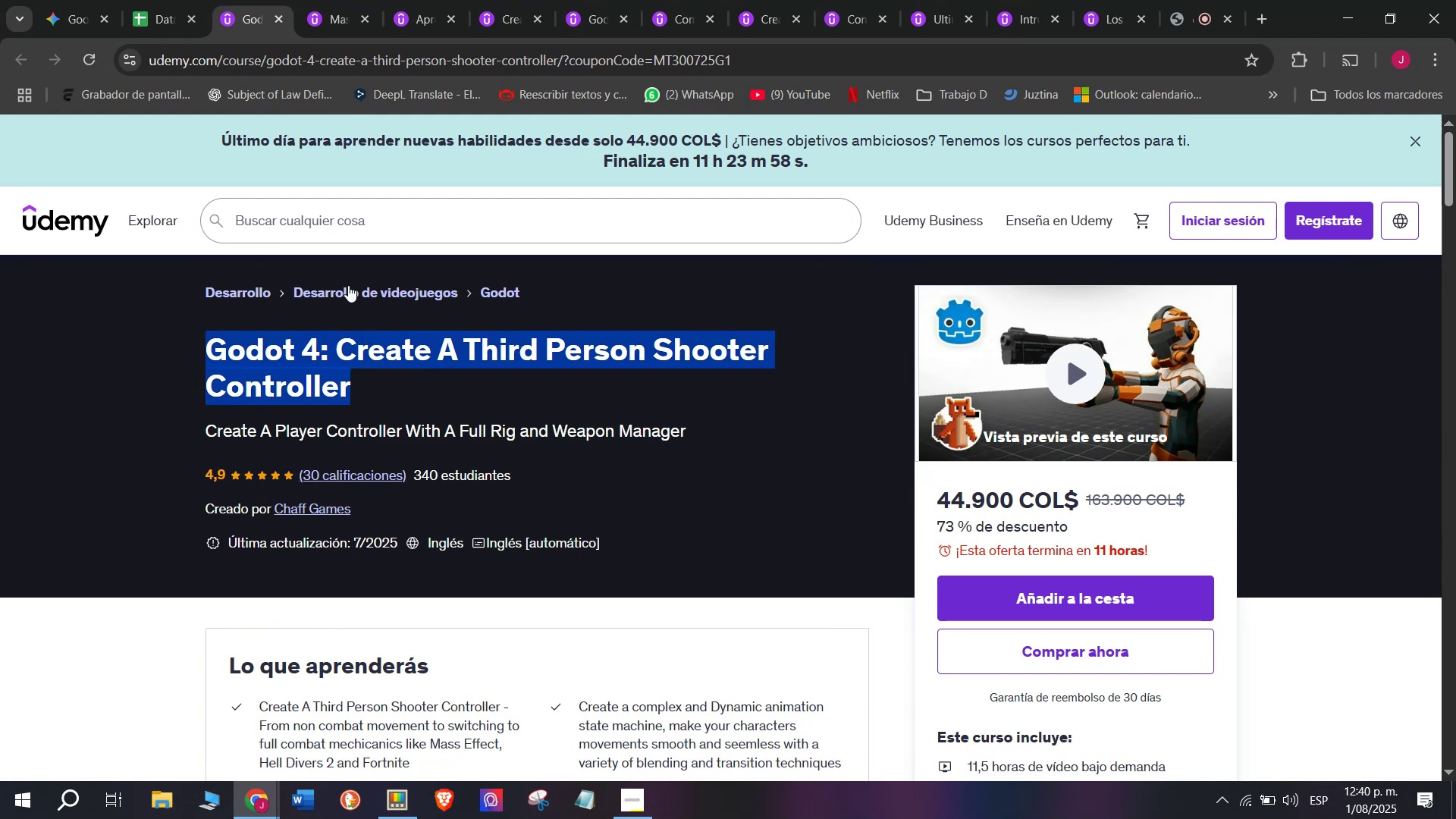 
key(Control+ControlLeft)
 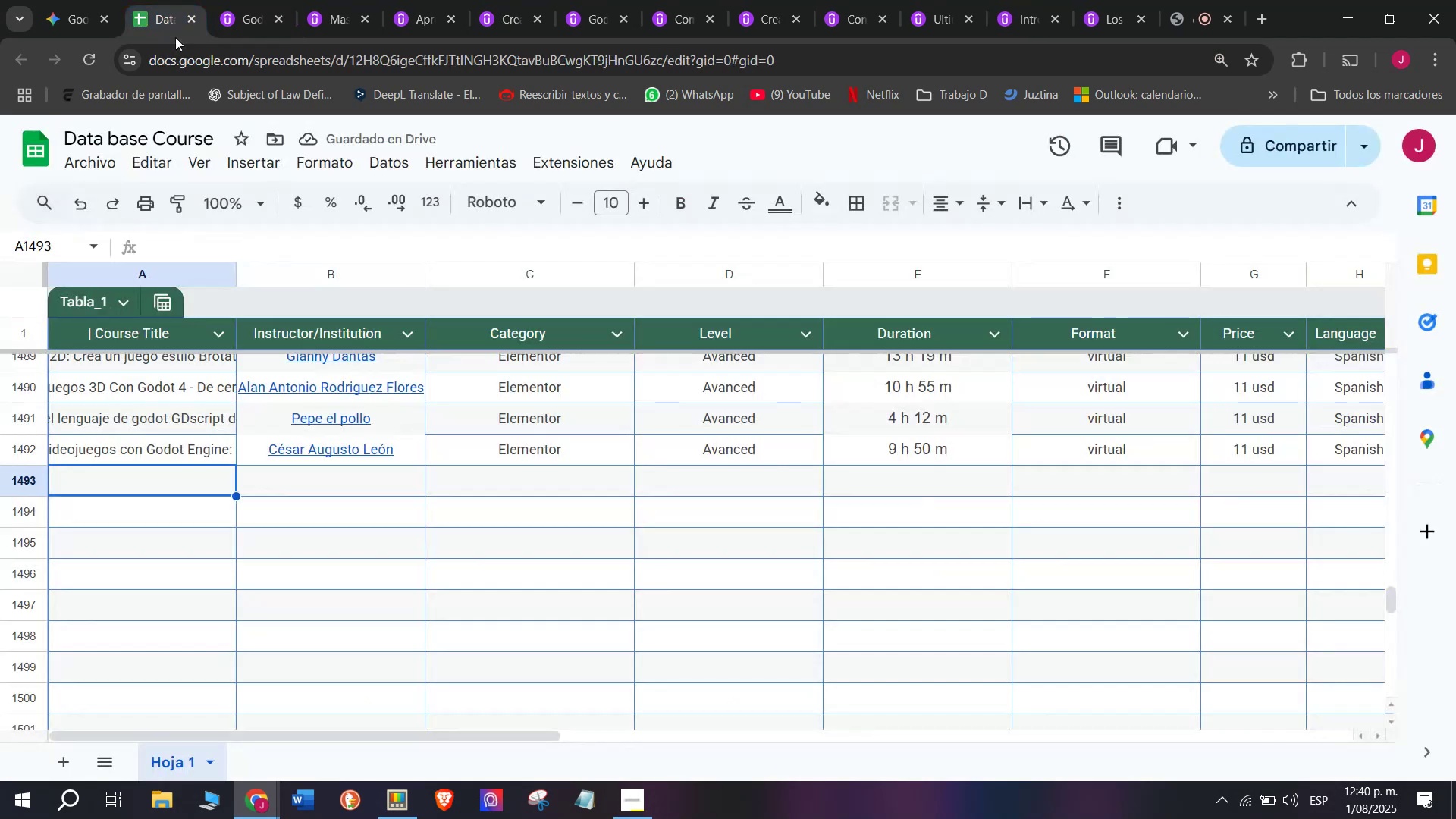 
key(Break)
 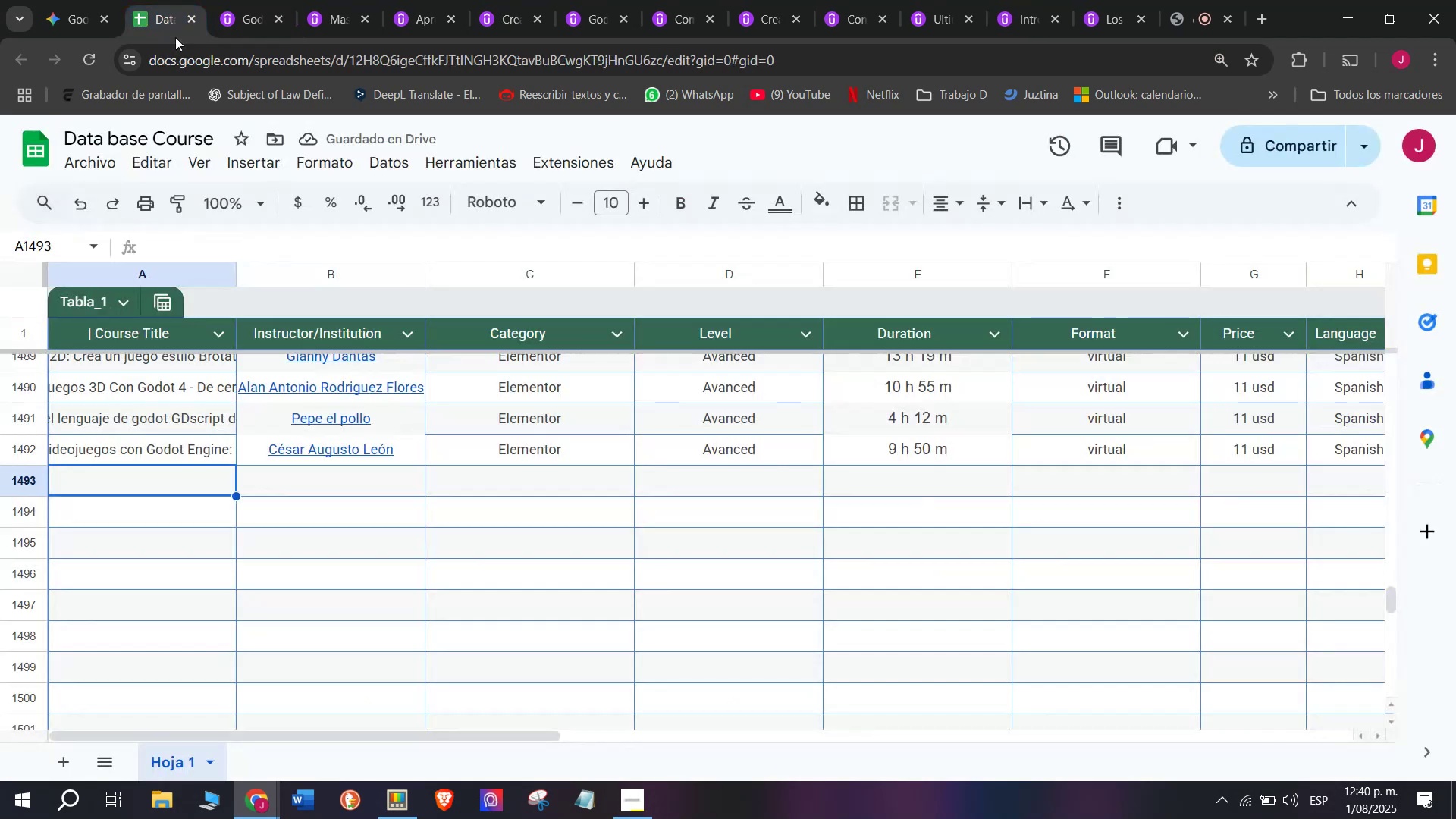 
key(Control+C)
 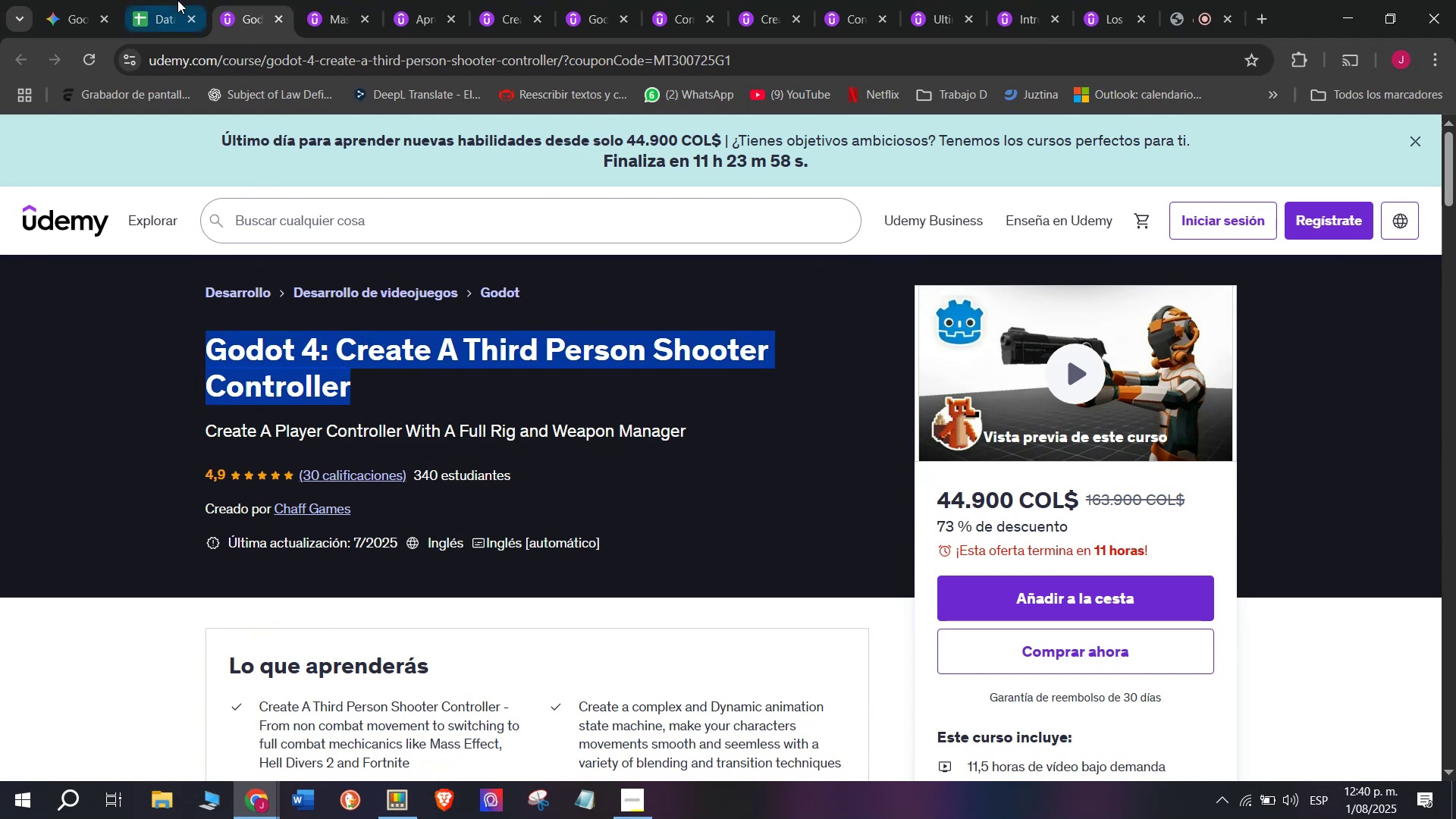 
left_click([177, 0])
 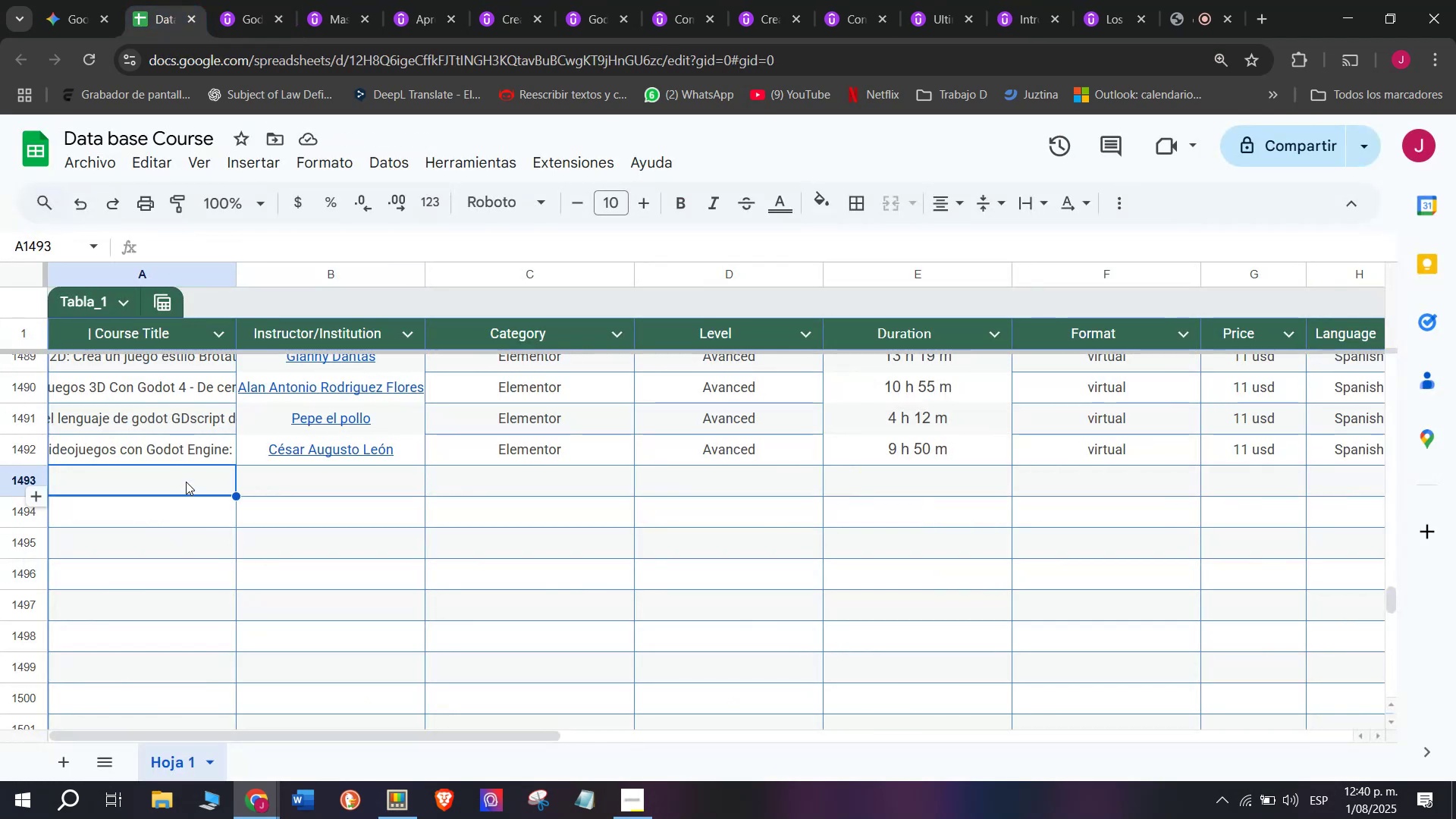 
double_click([186, 481])
 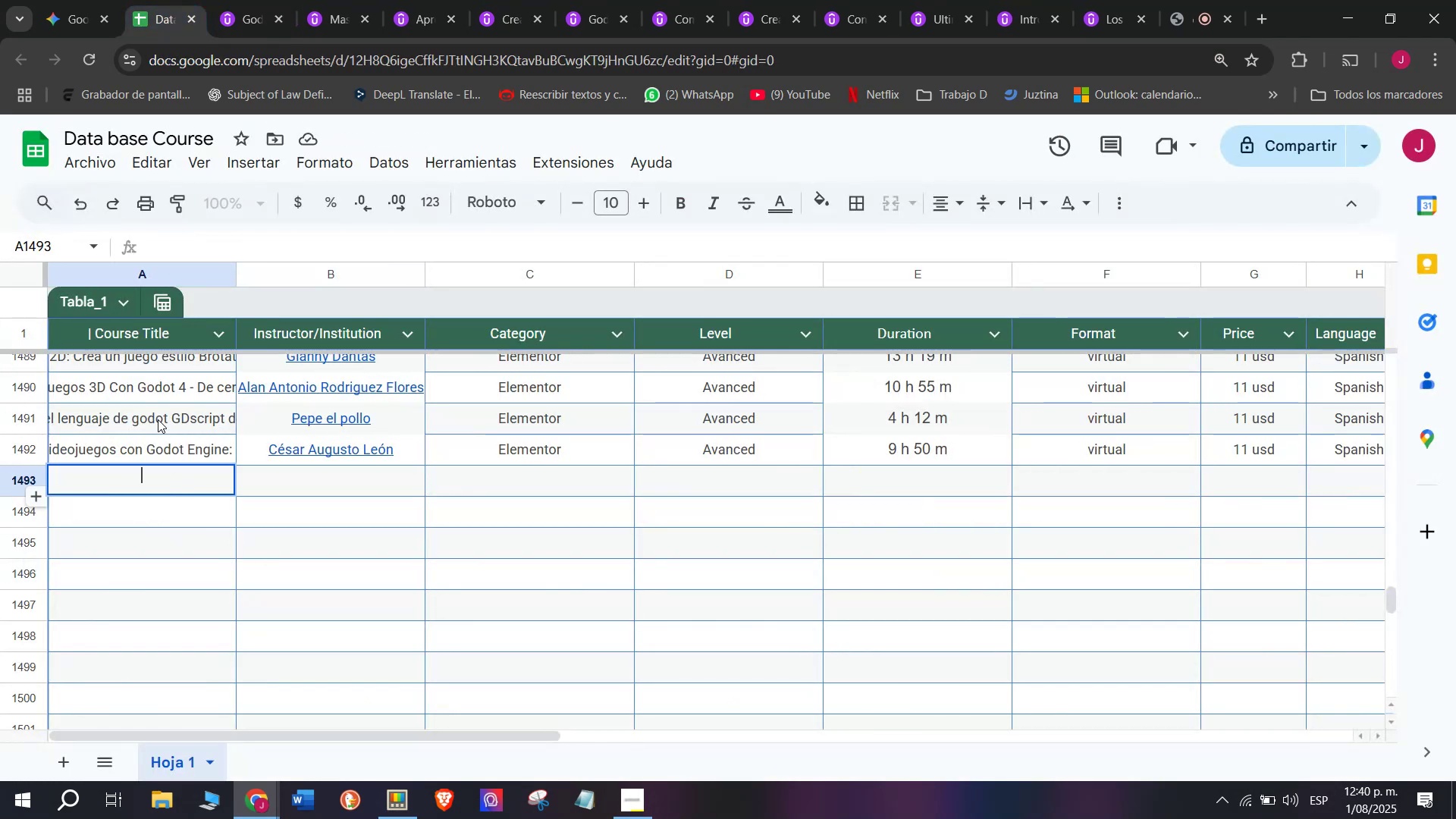 
triple_click([158, 418])
 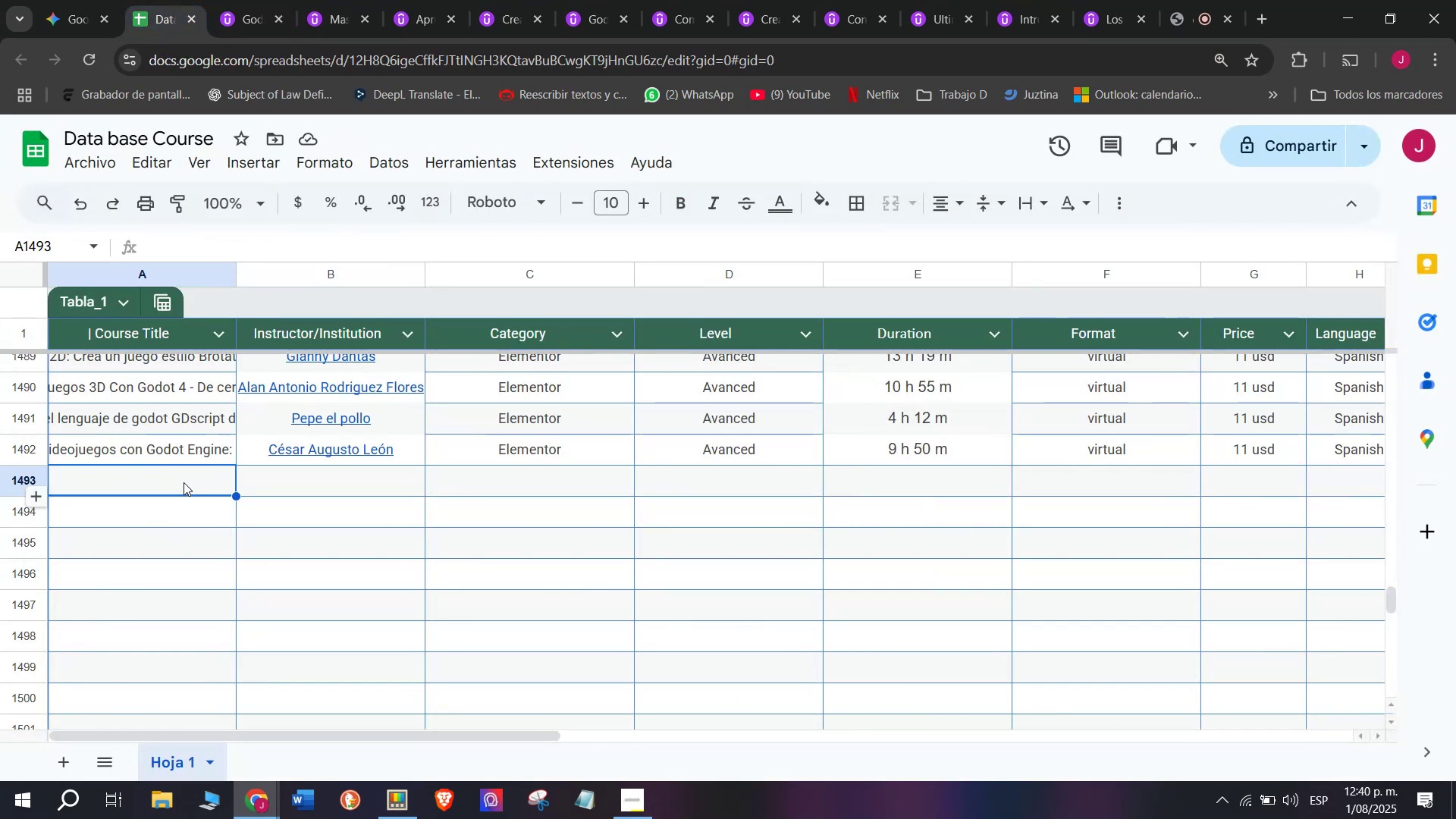 
key(Control+ControlLeft)
 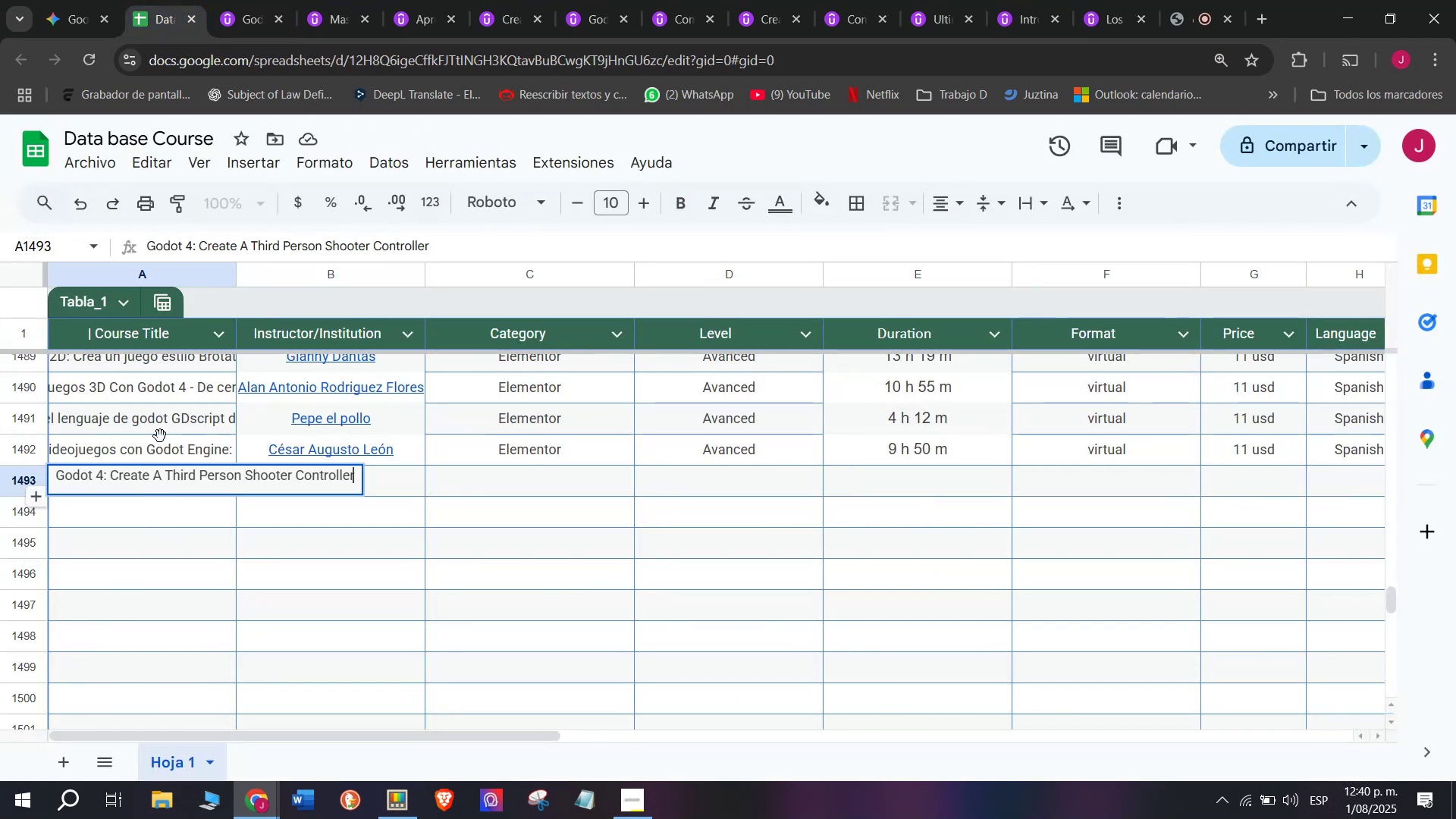 
key(Z)
 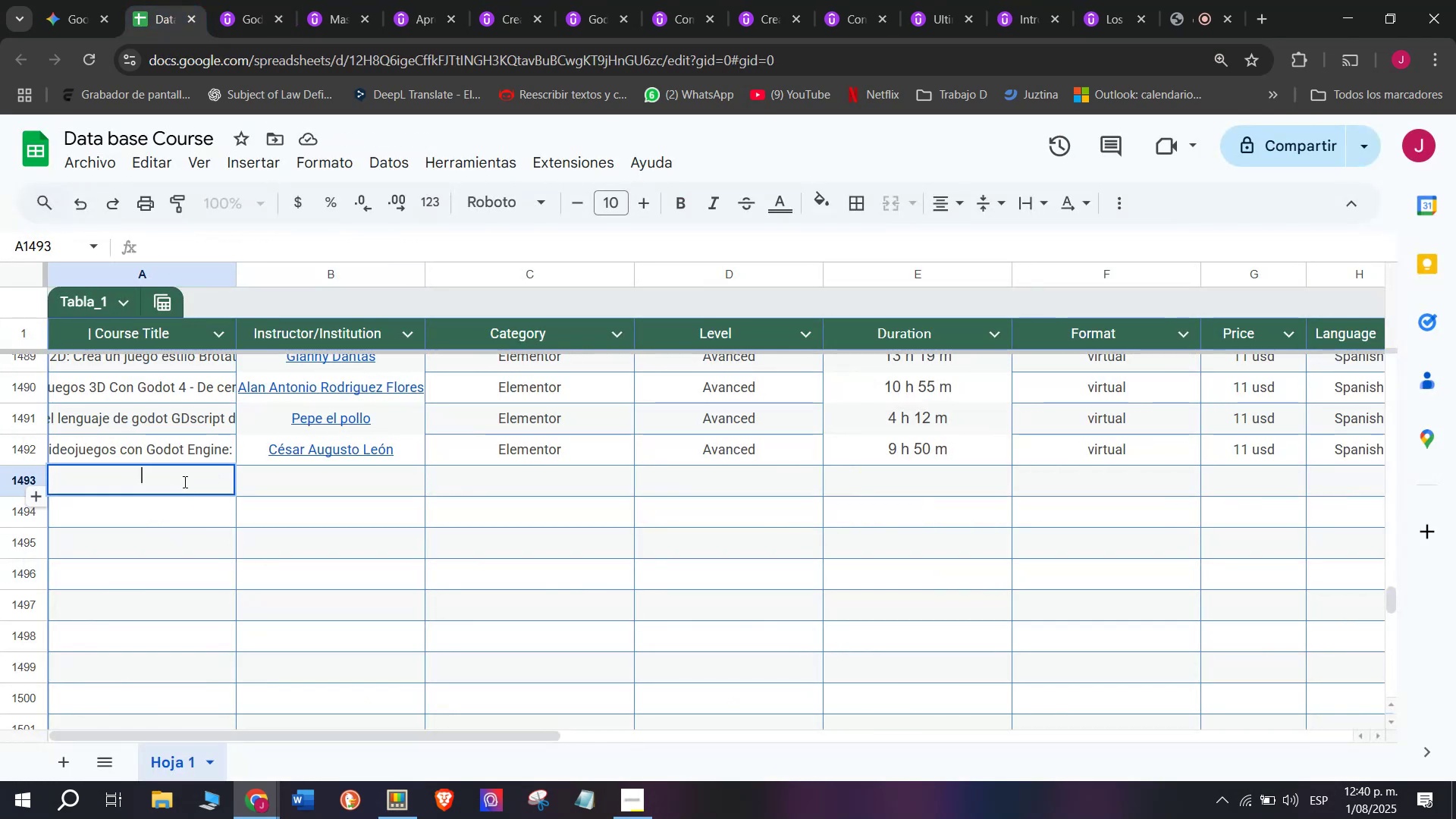 
key(Control+V)
 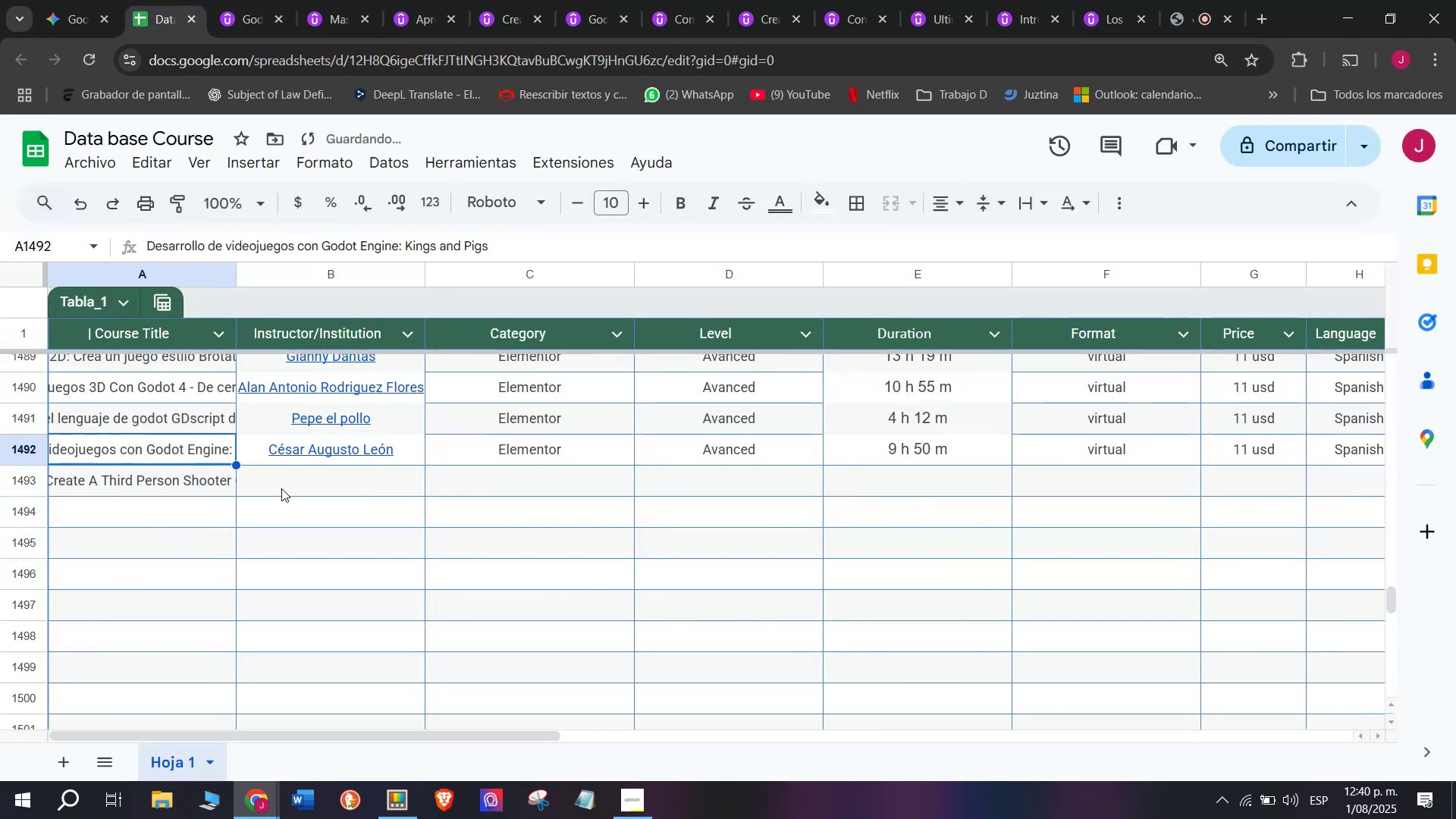 
double_click([319, 503])
 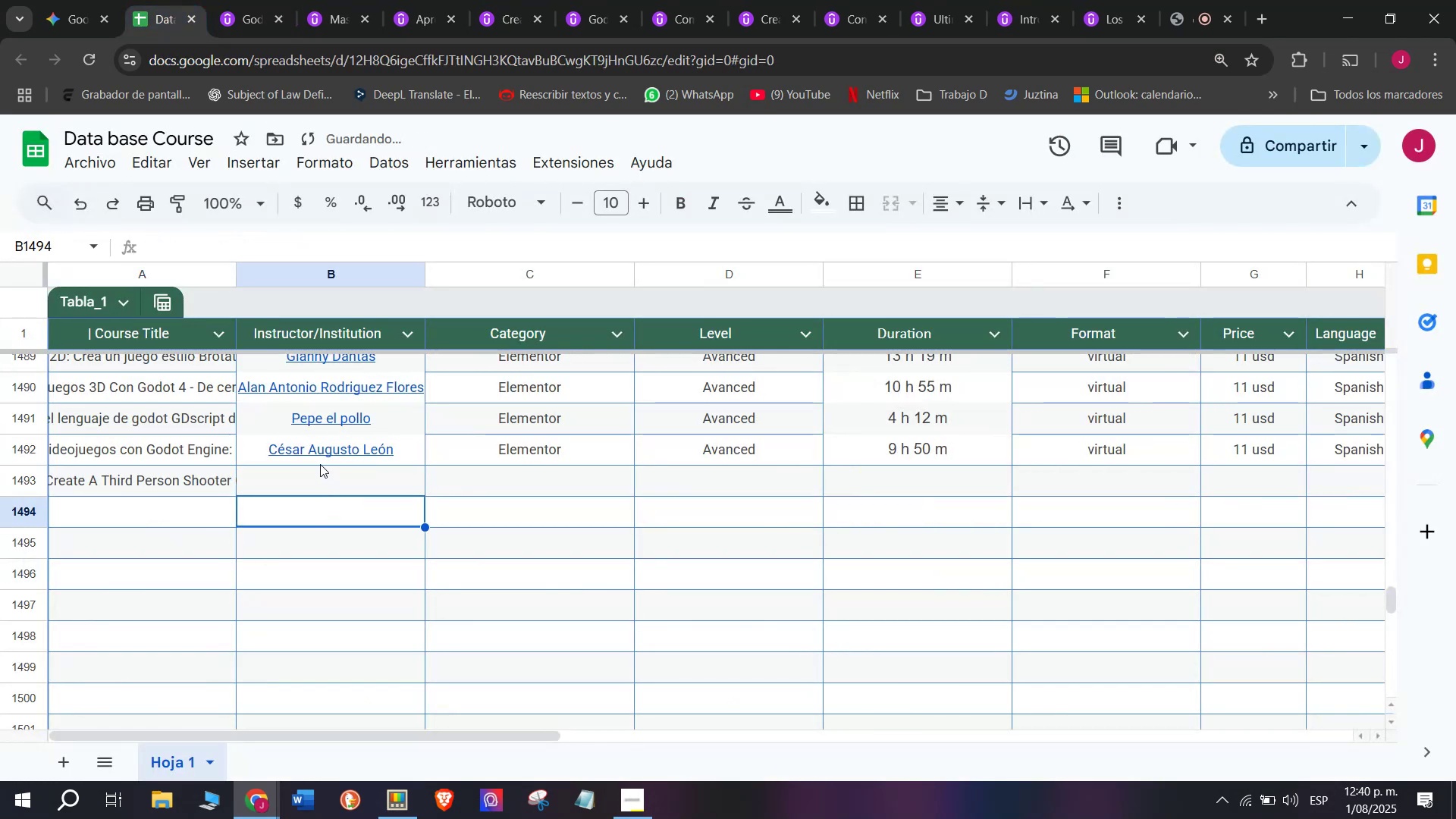 
triple_click([320, 464])
 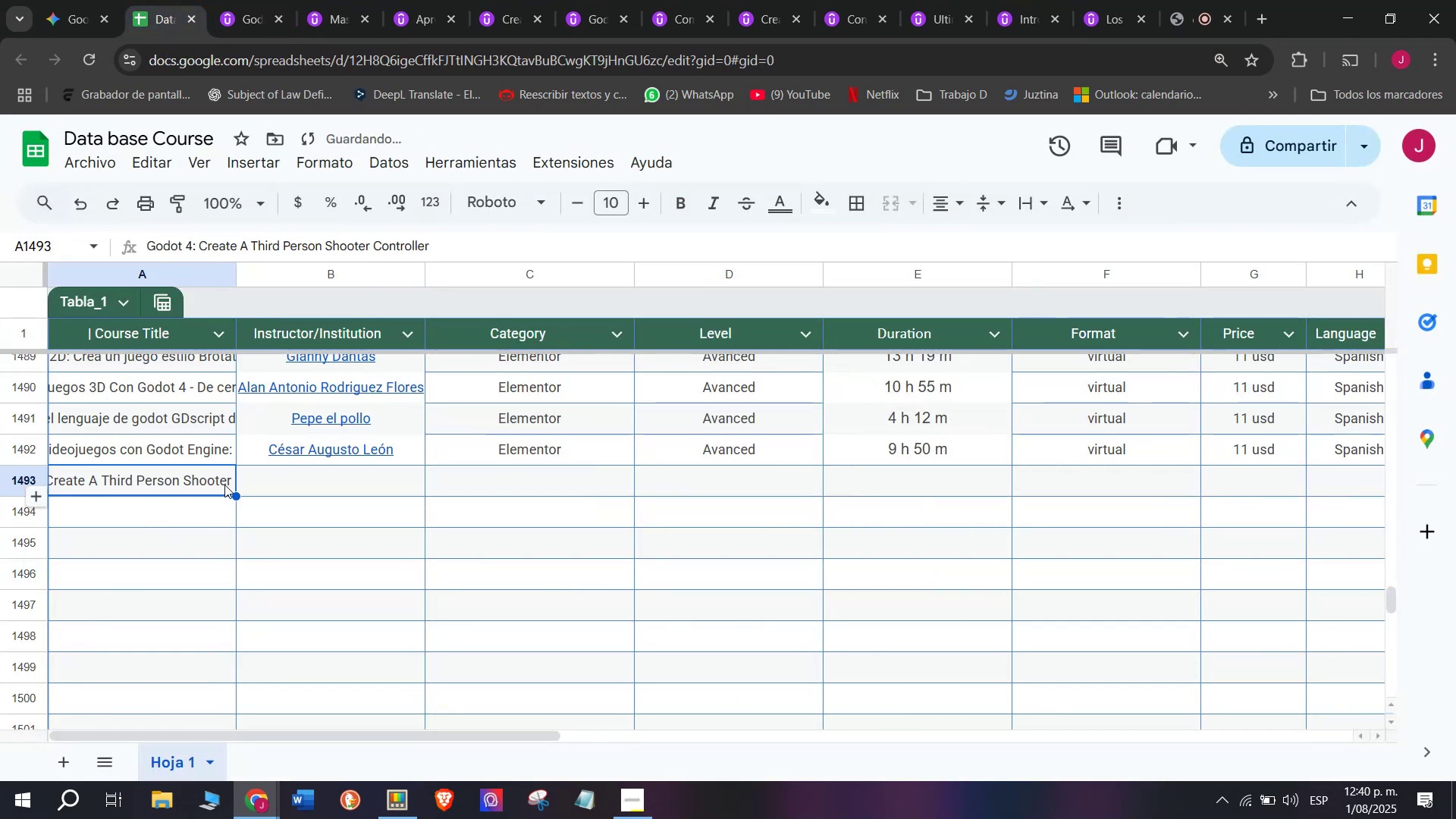 
double_click([269, 485])
 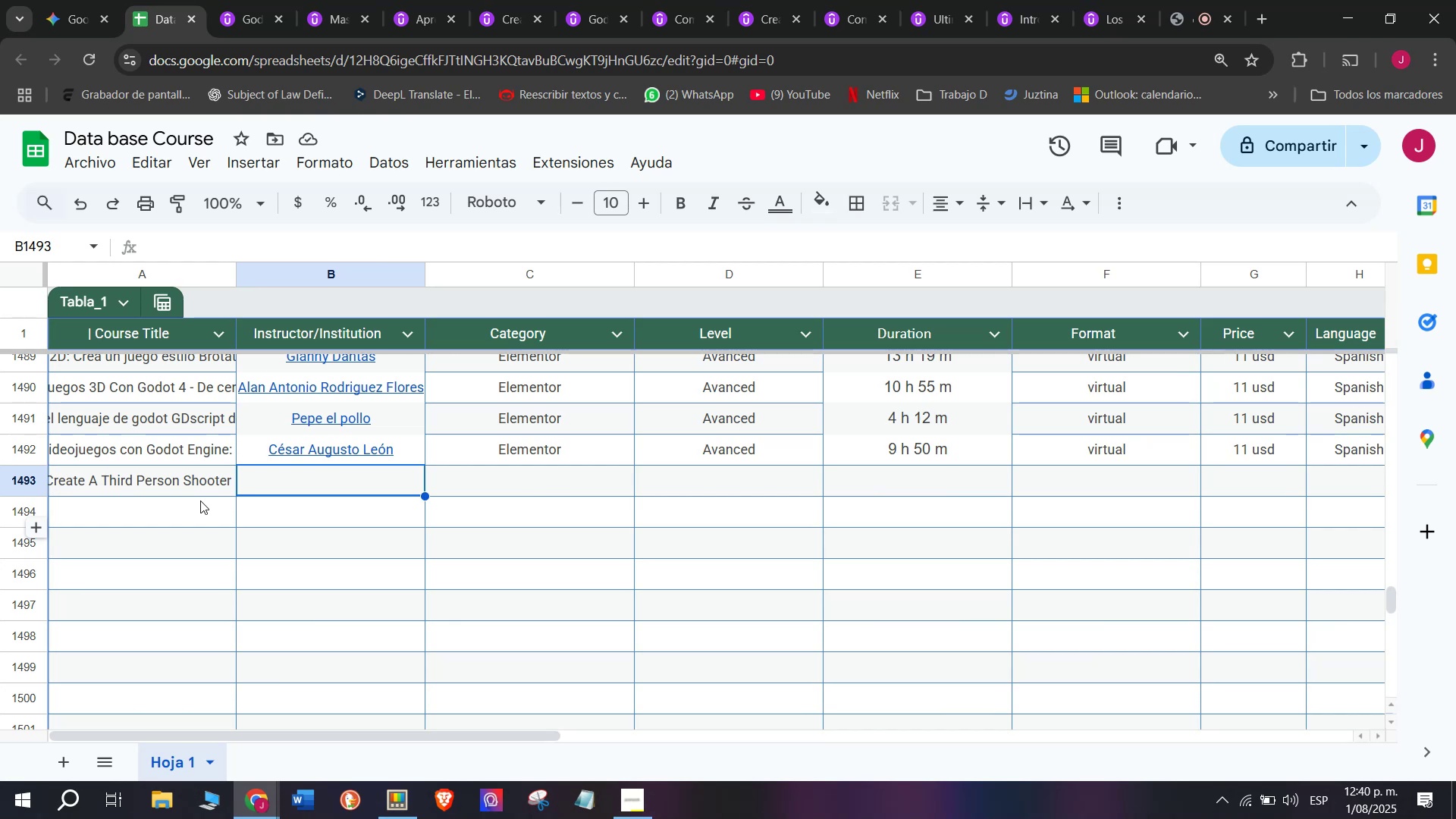 
wait(21.35)
 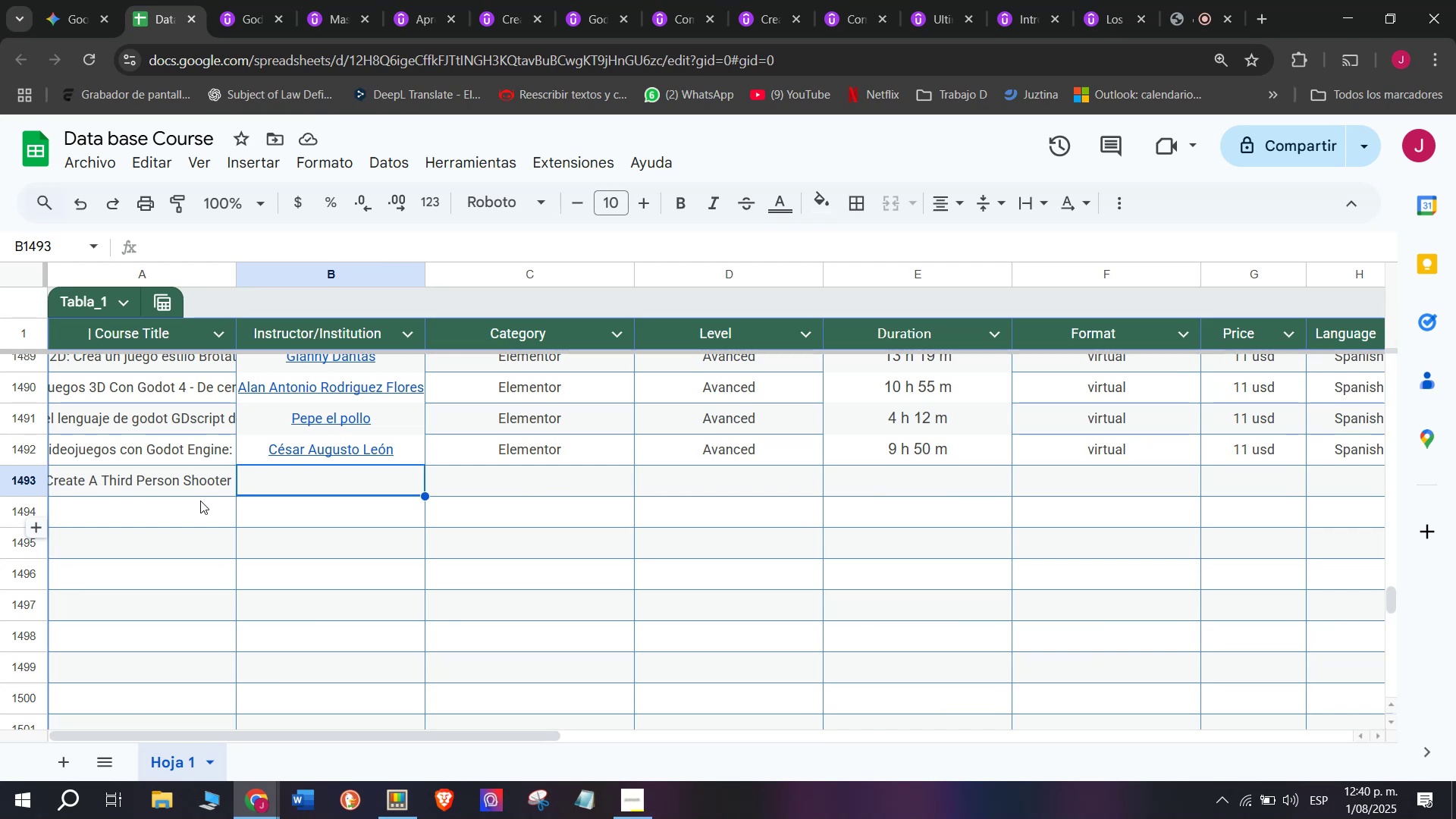 
left_click([206, 0])
 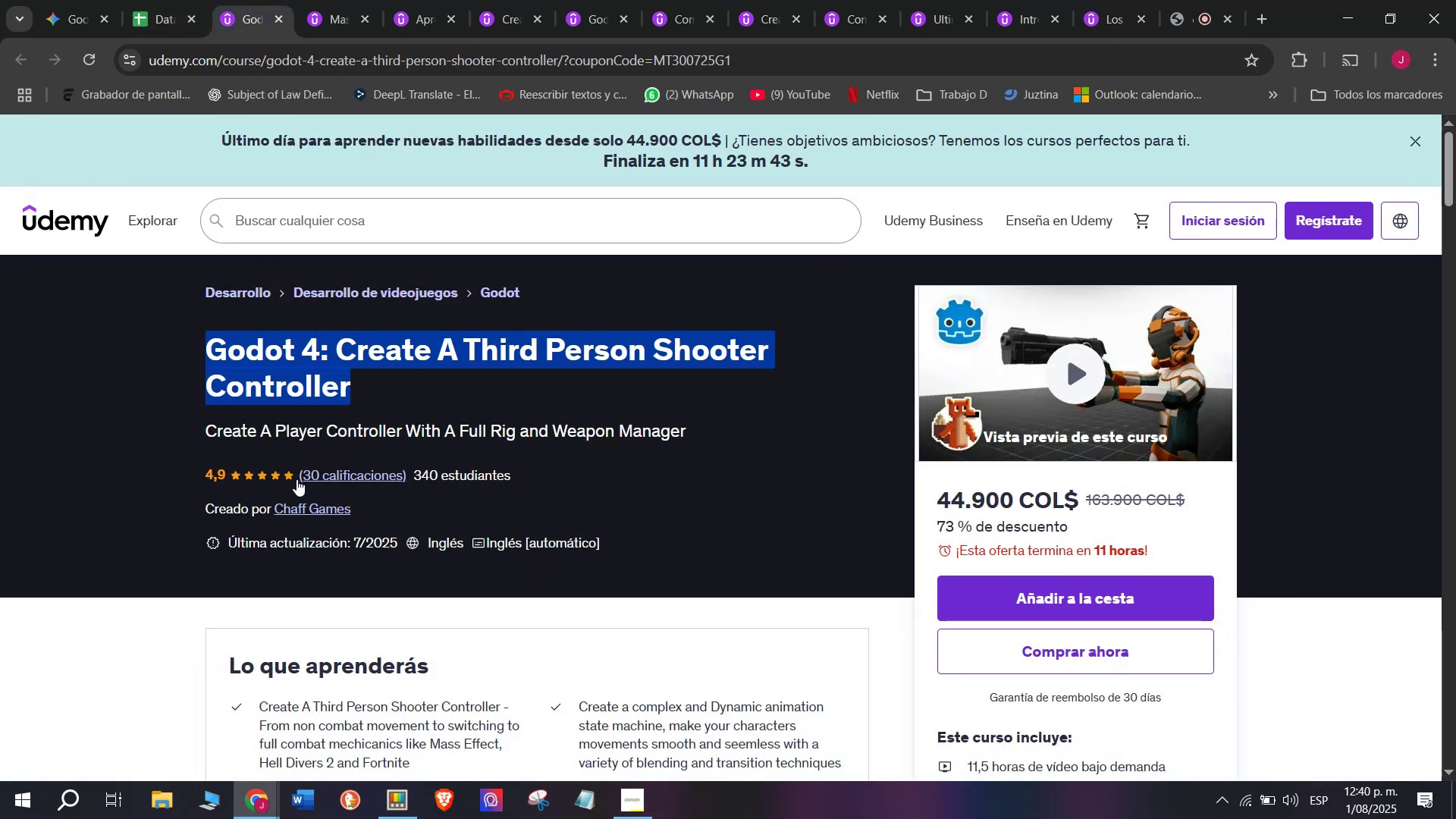 
left_click([303, 508])
 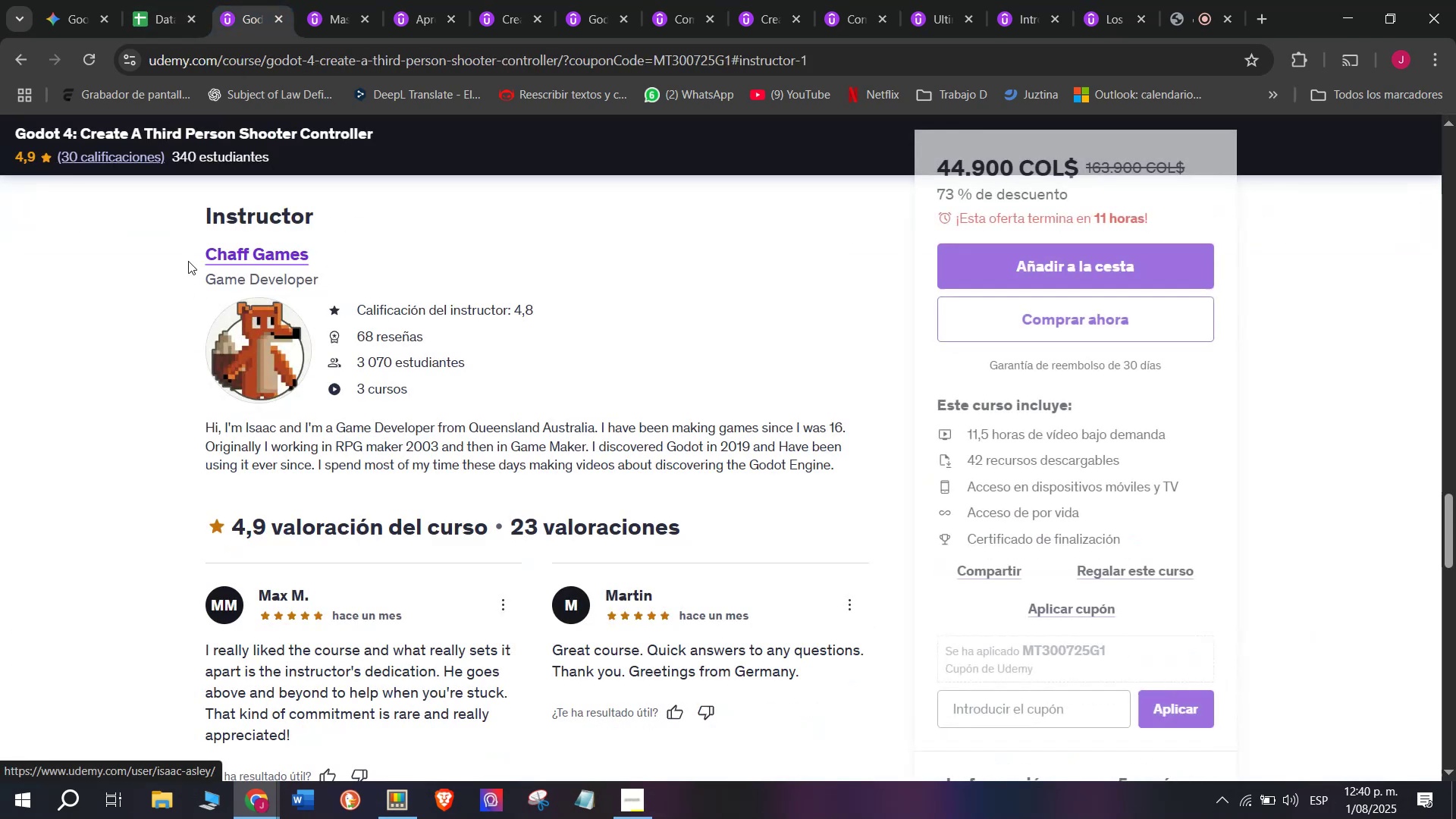 
left_click_drag(start_coordinate=[185, 256], to_coordinate=[342, 258])
 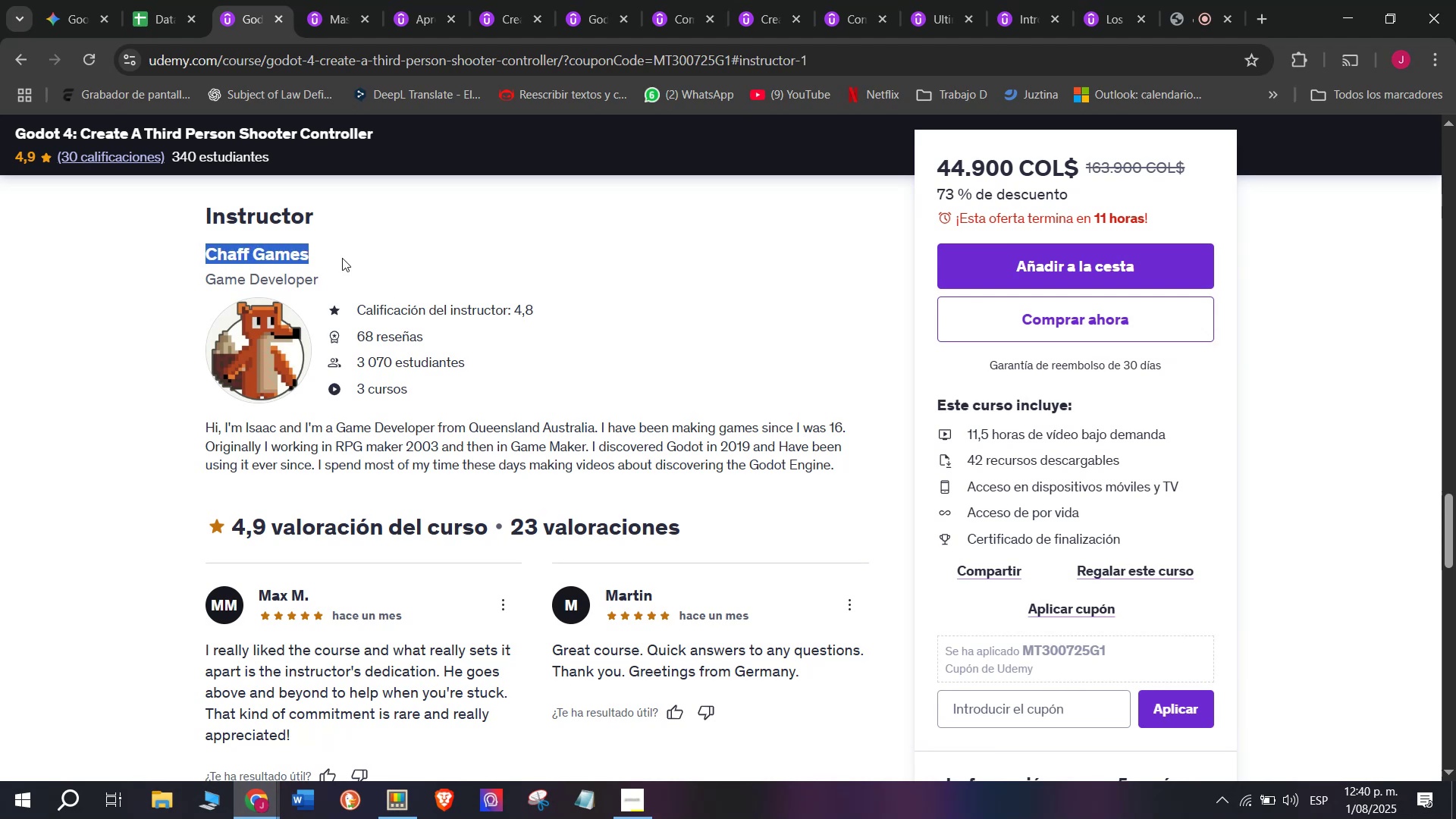 
key(Control+ControlLeft)
 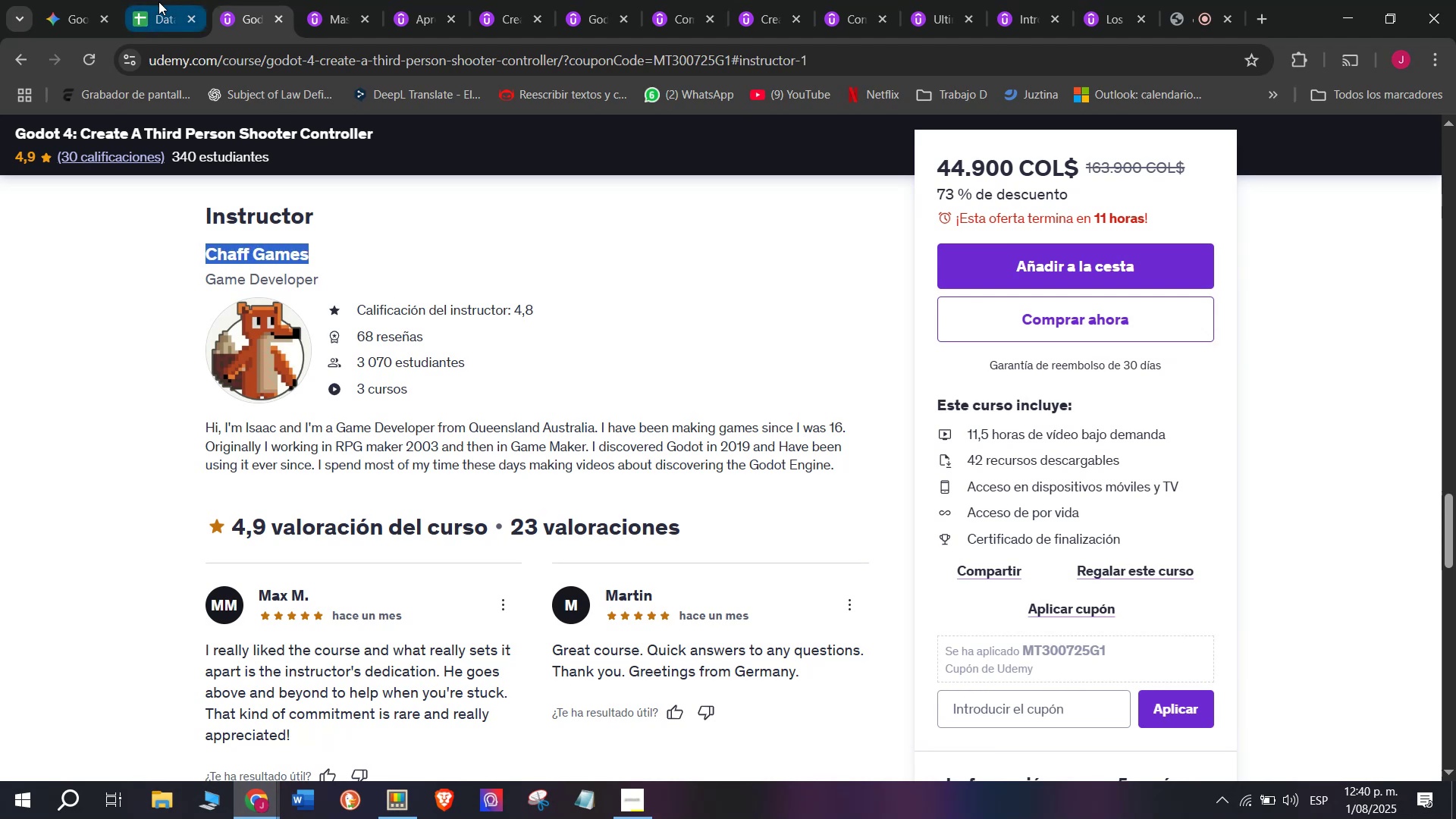 
key(Break)
 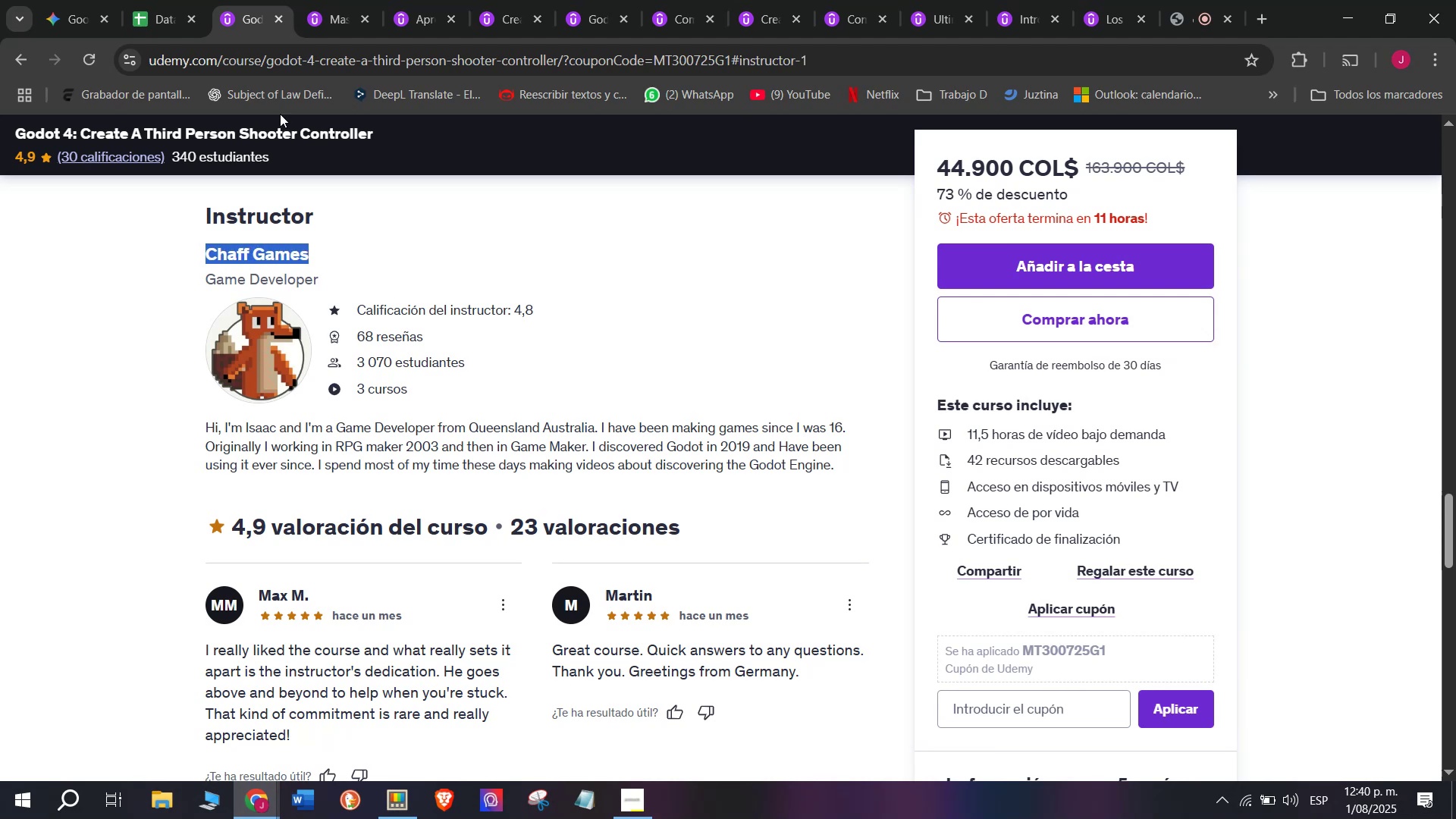 
key(Control+C)
 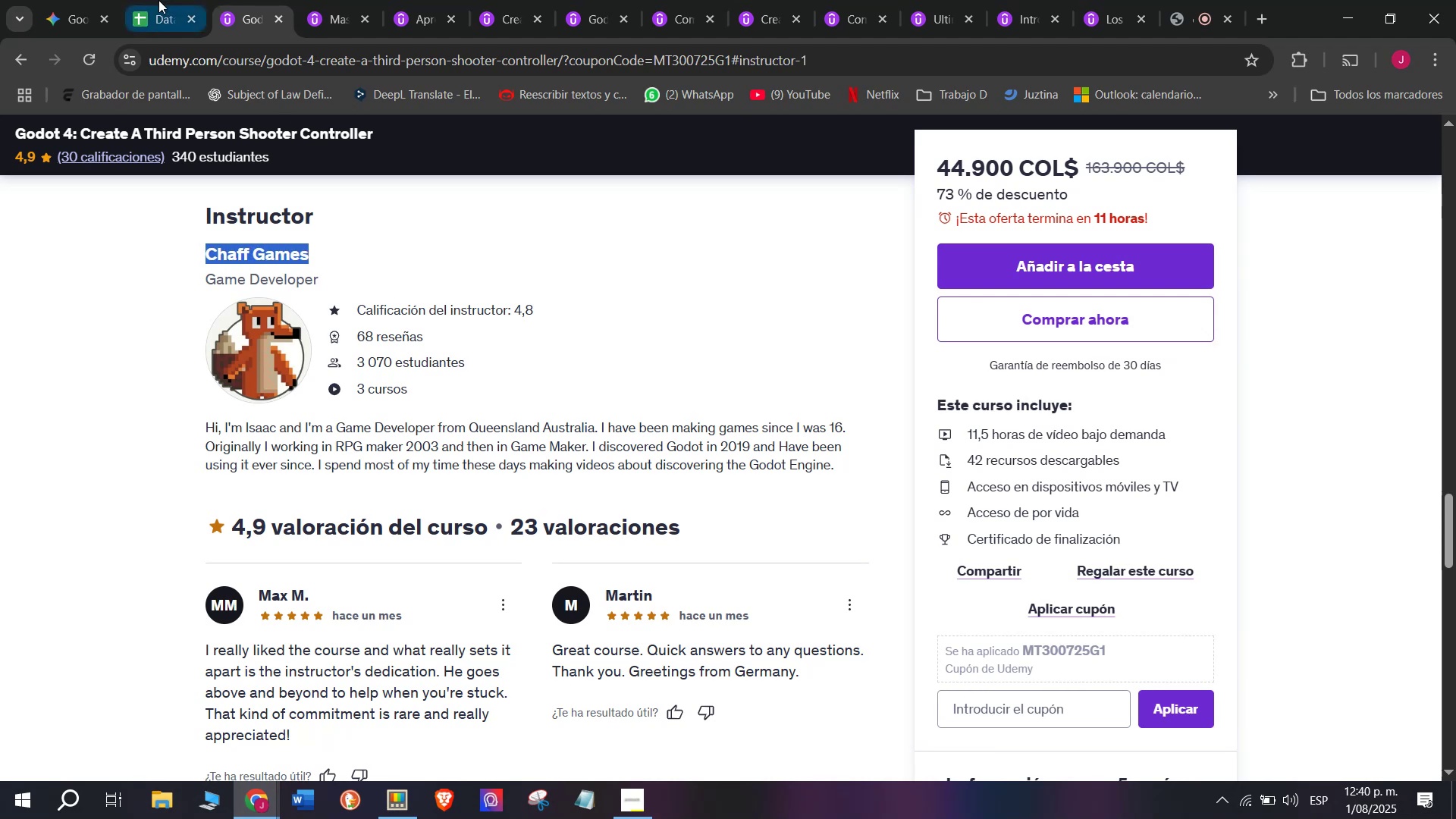 
left_click([158, 0])
 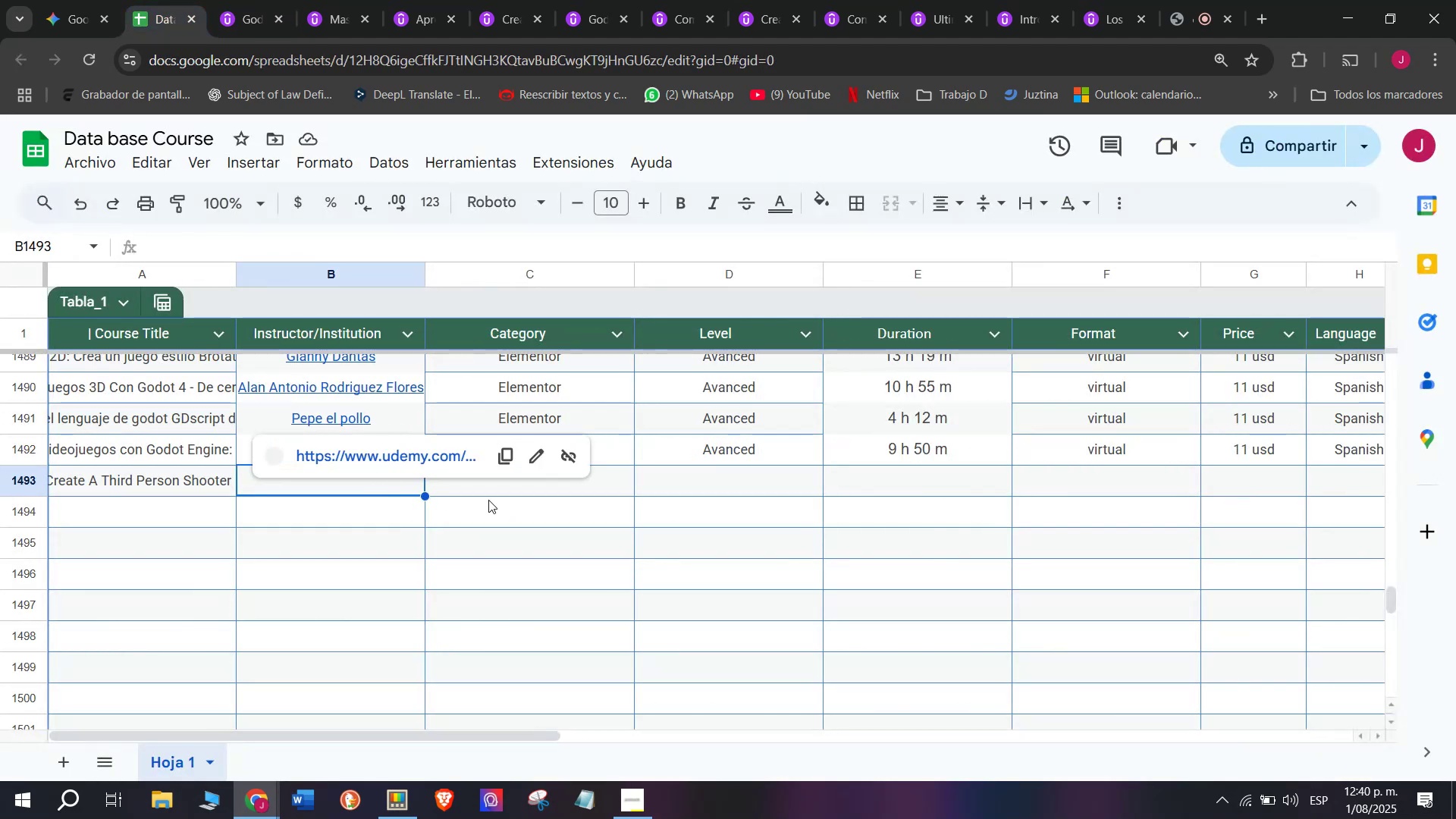 
key(Control+ControlLeft)
 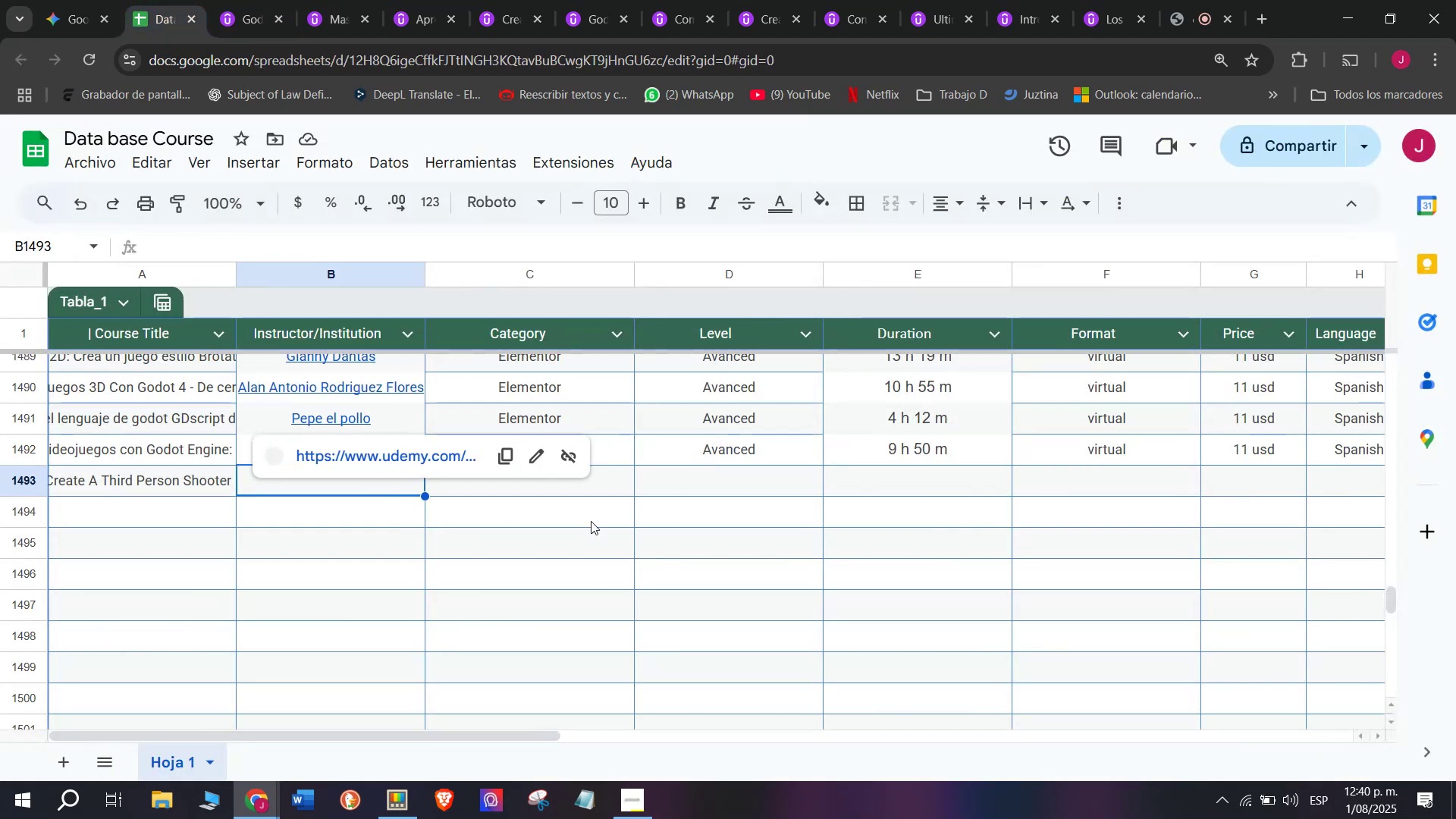 
key(Z)
 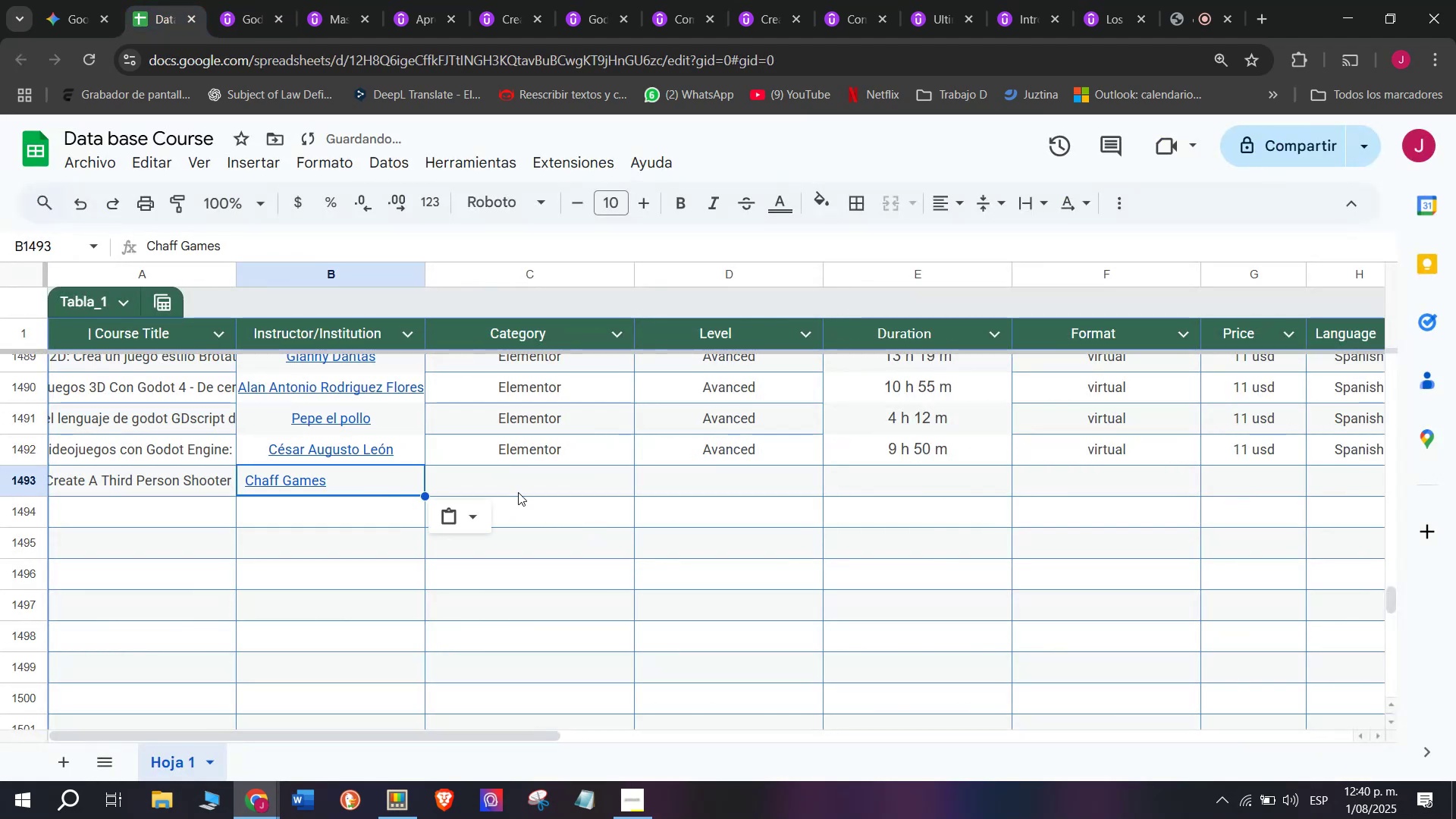 
key(Control+V)
 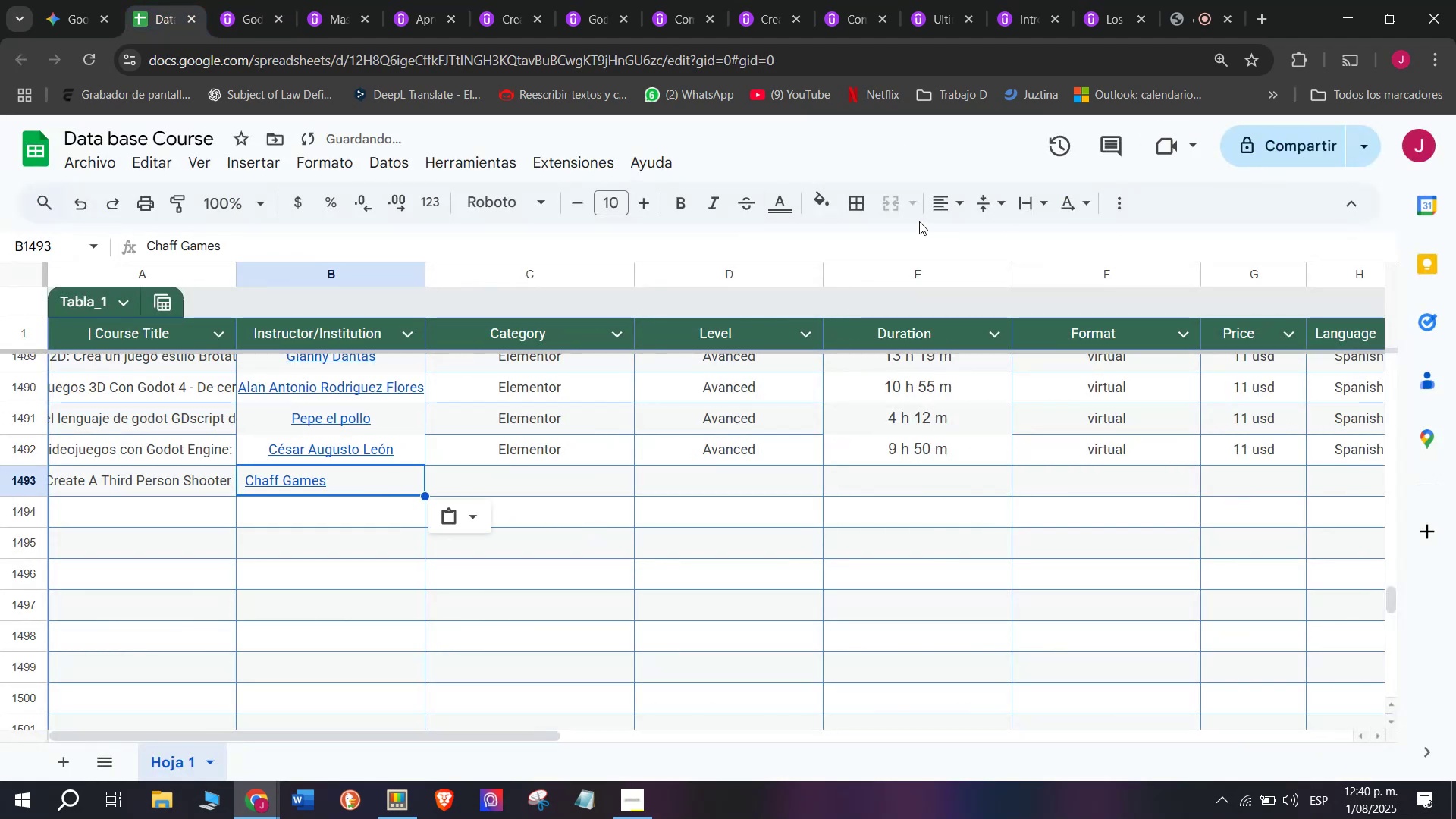 
left_click([943, 199])
 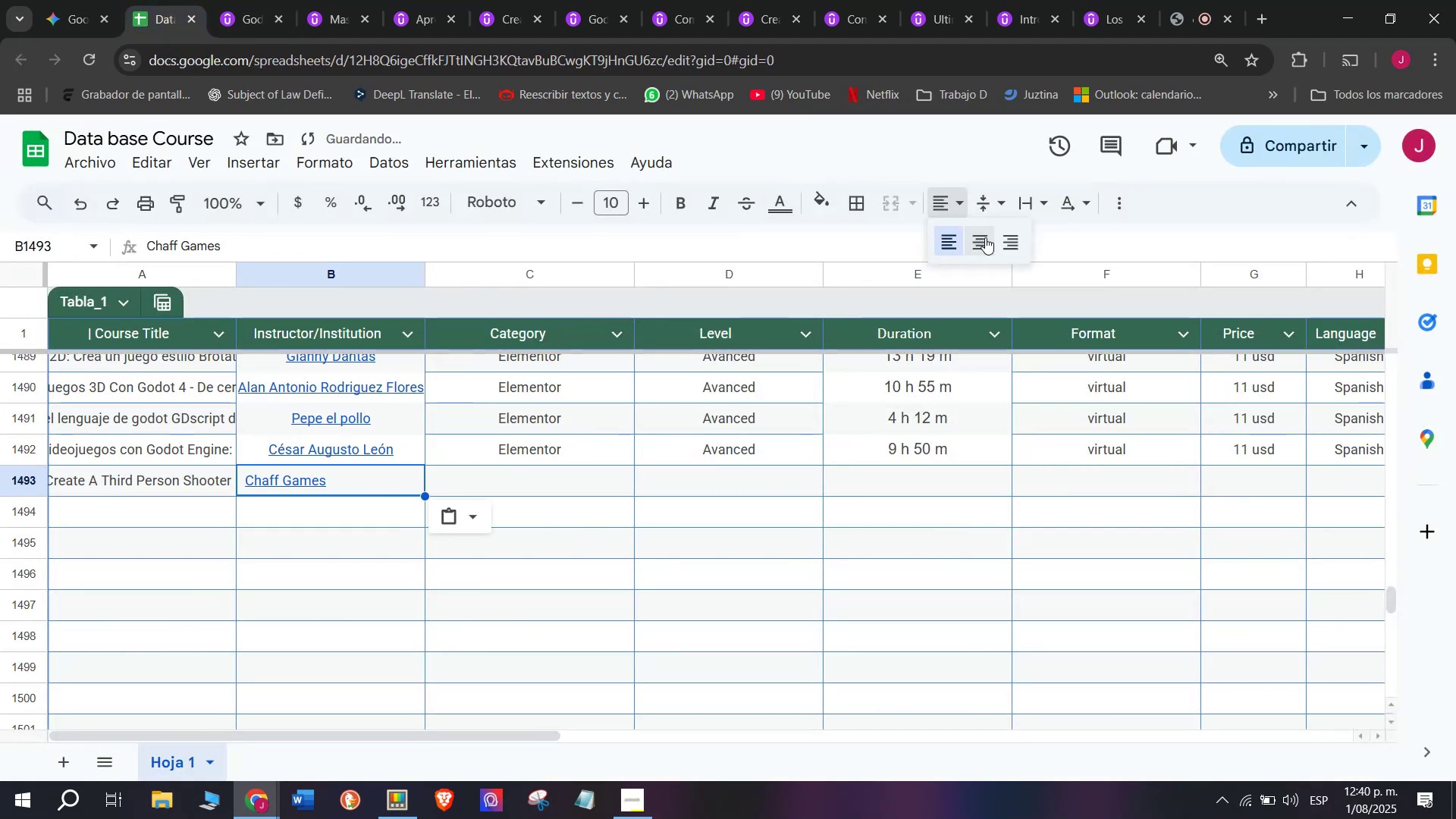 
left_click([985, 237])
 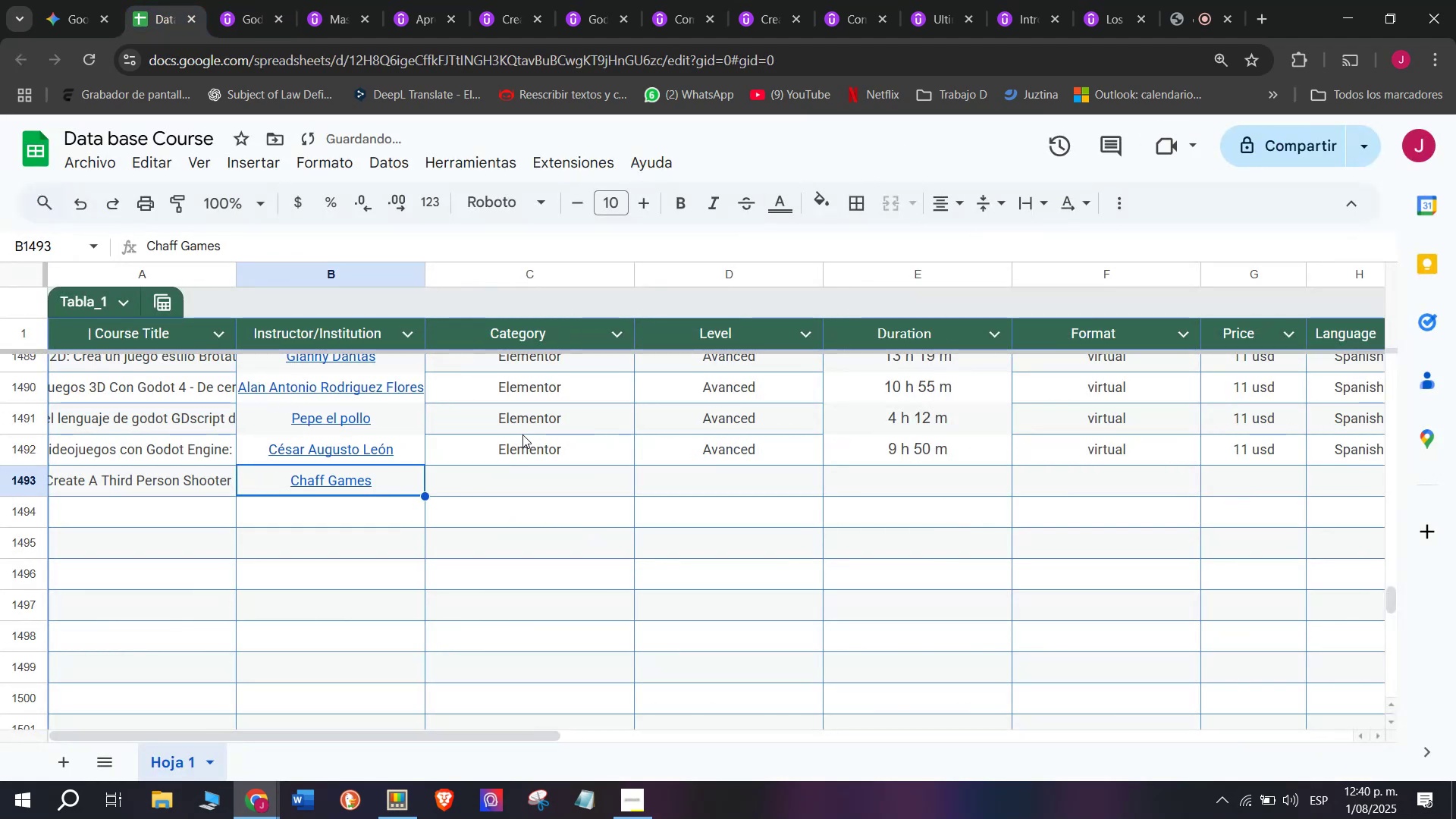 
left_click([522, 439])
 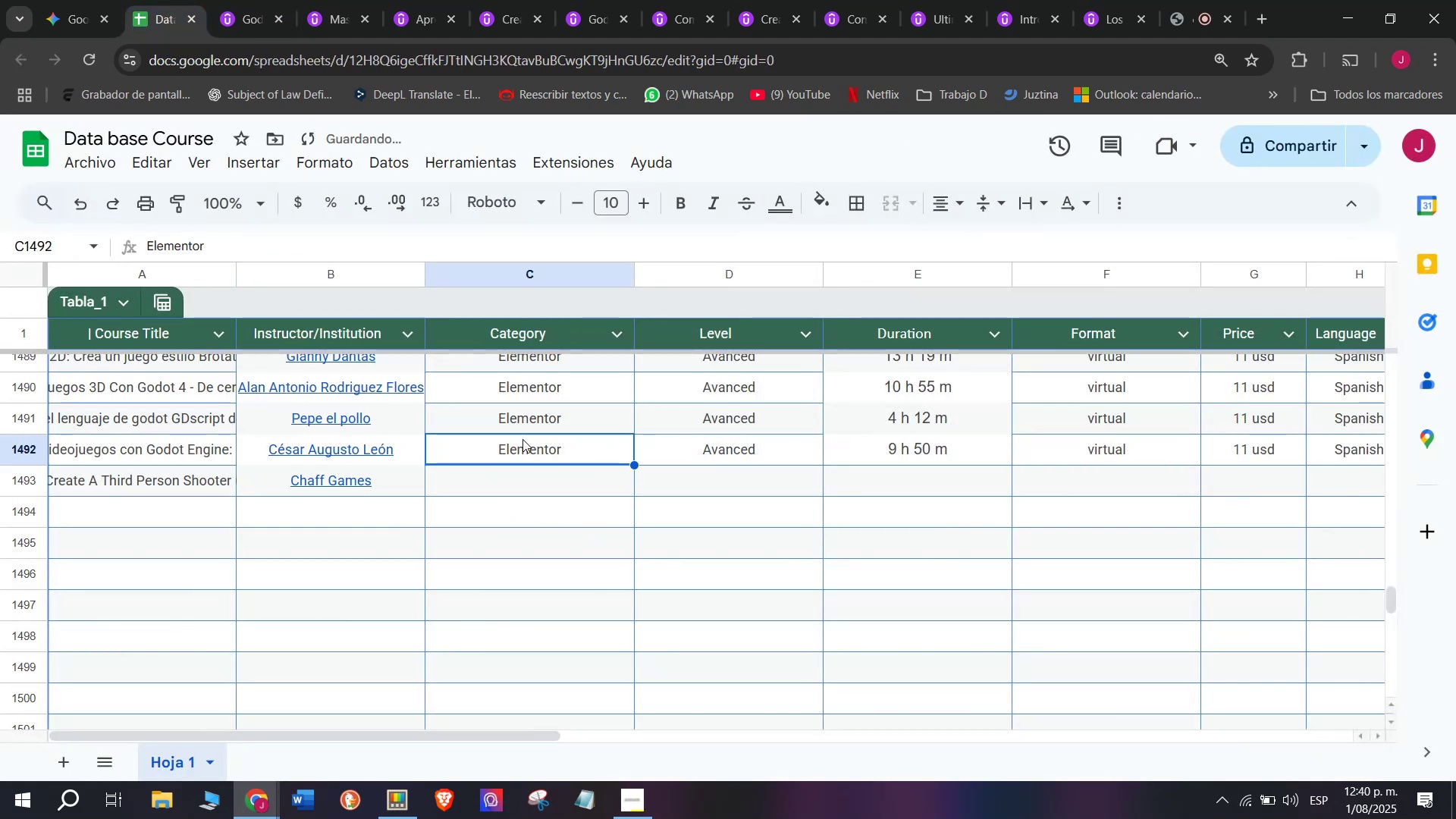 
key(Control+ControlLeft)
 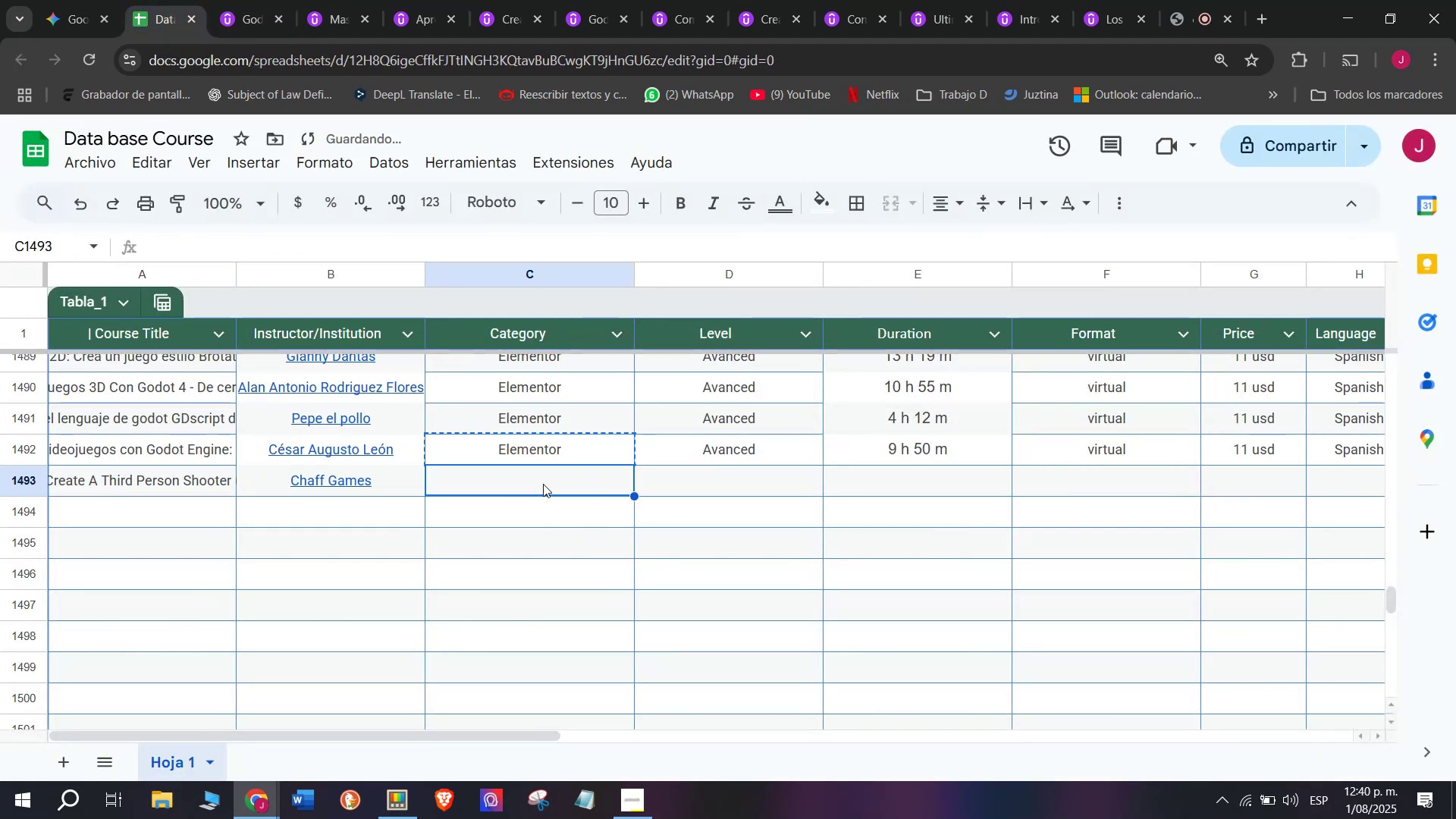 
key(Break)
 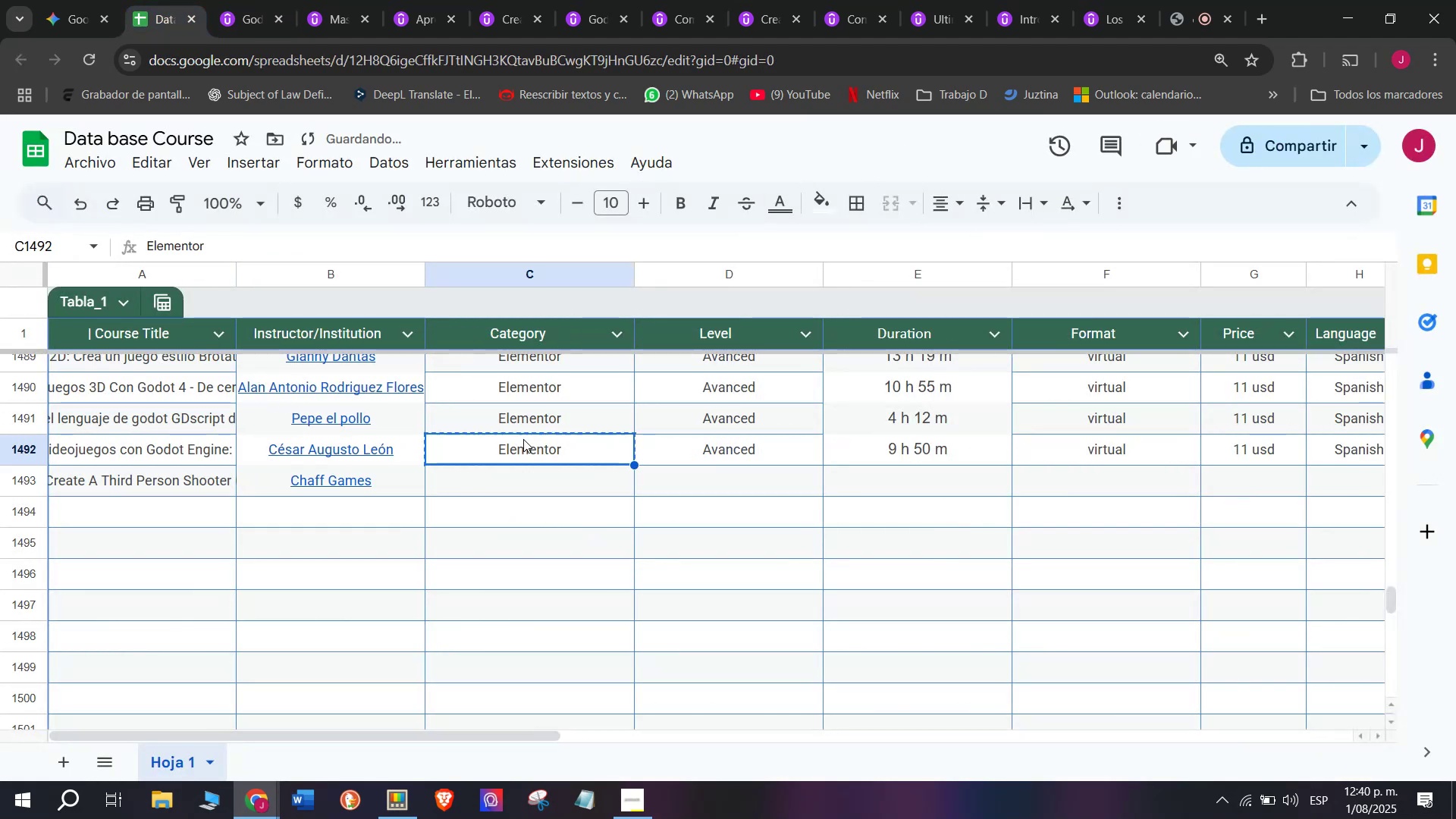 
key(Control+C)
 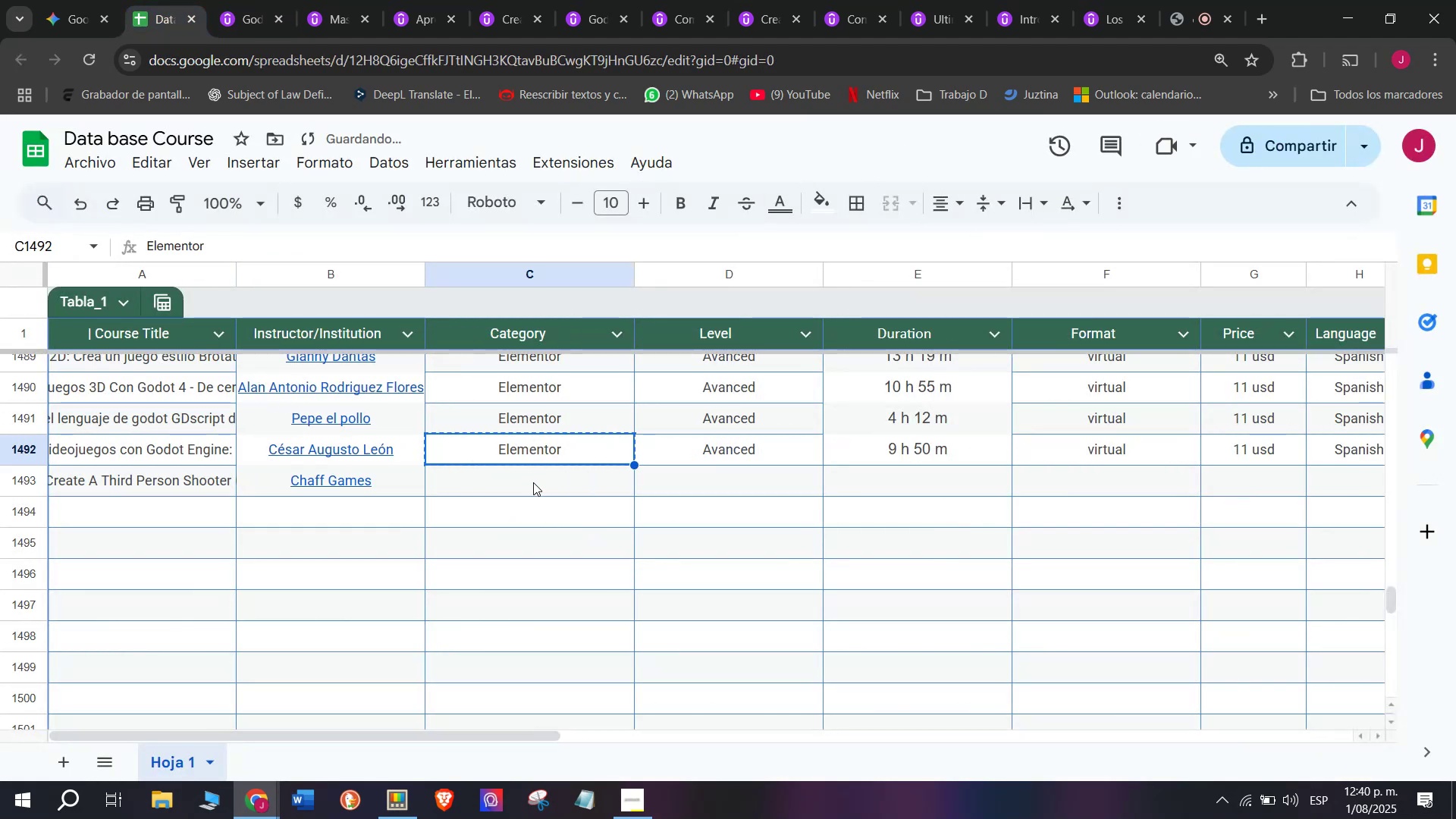 
key(Z)
 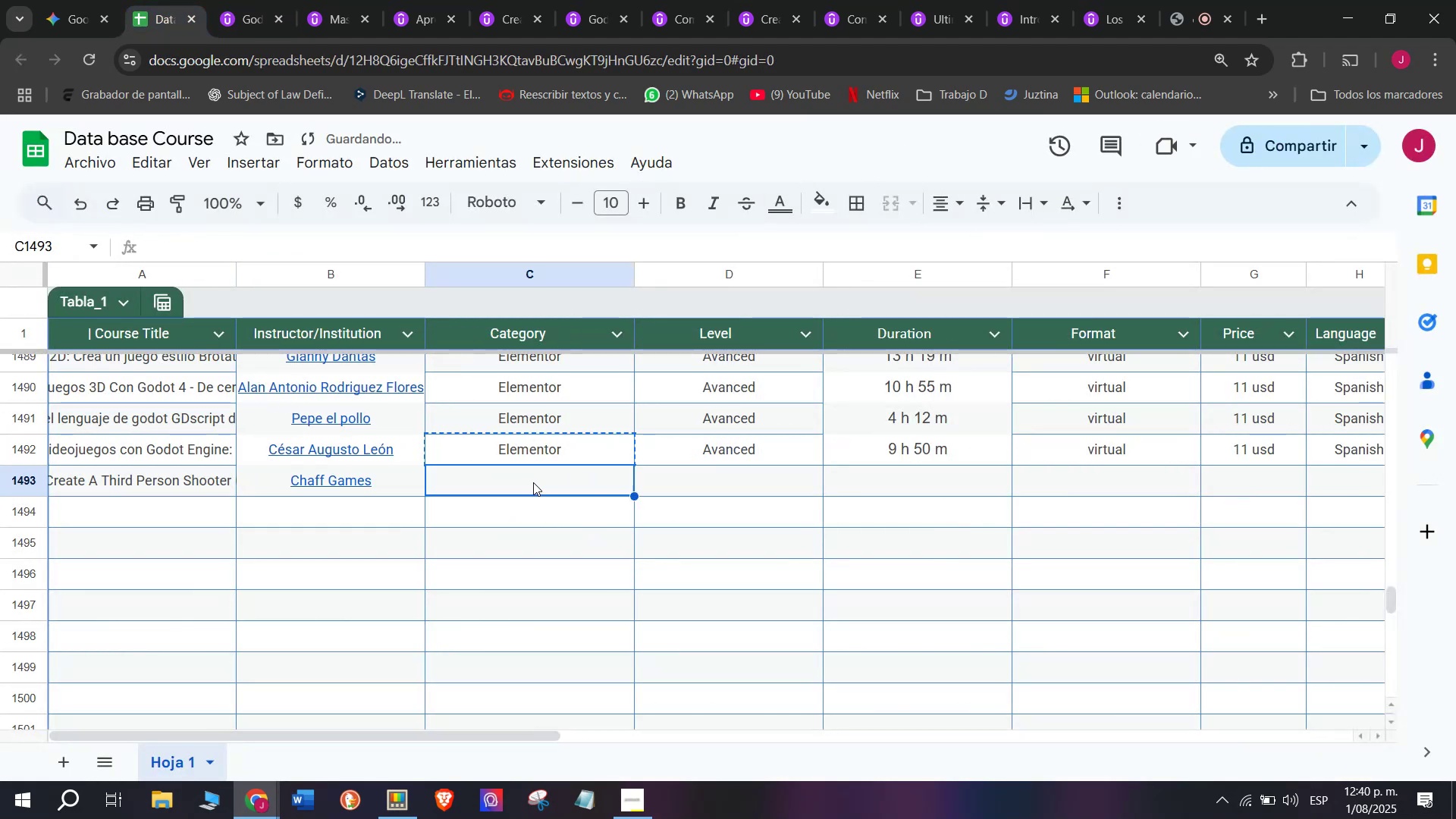 
key(Control+ControlLeft)
 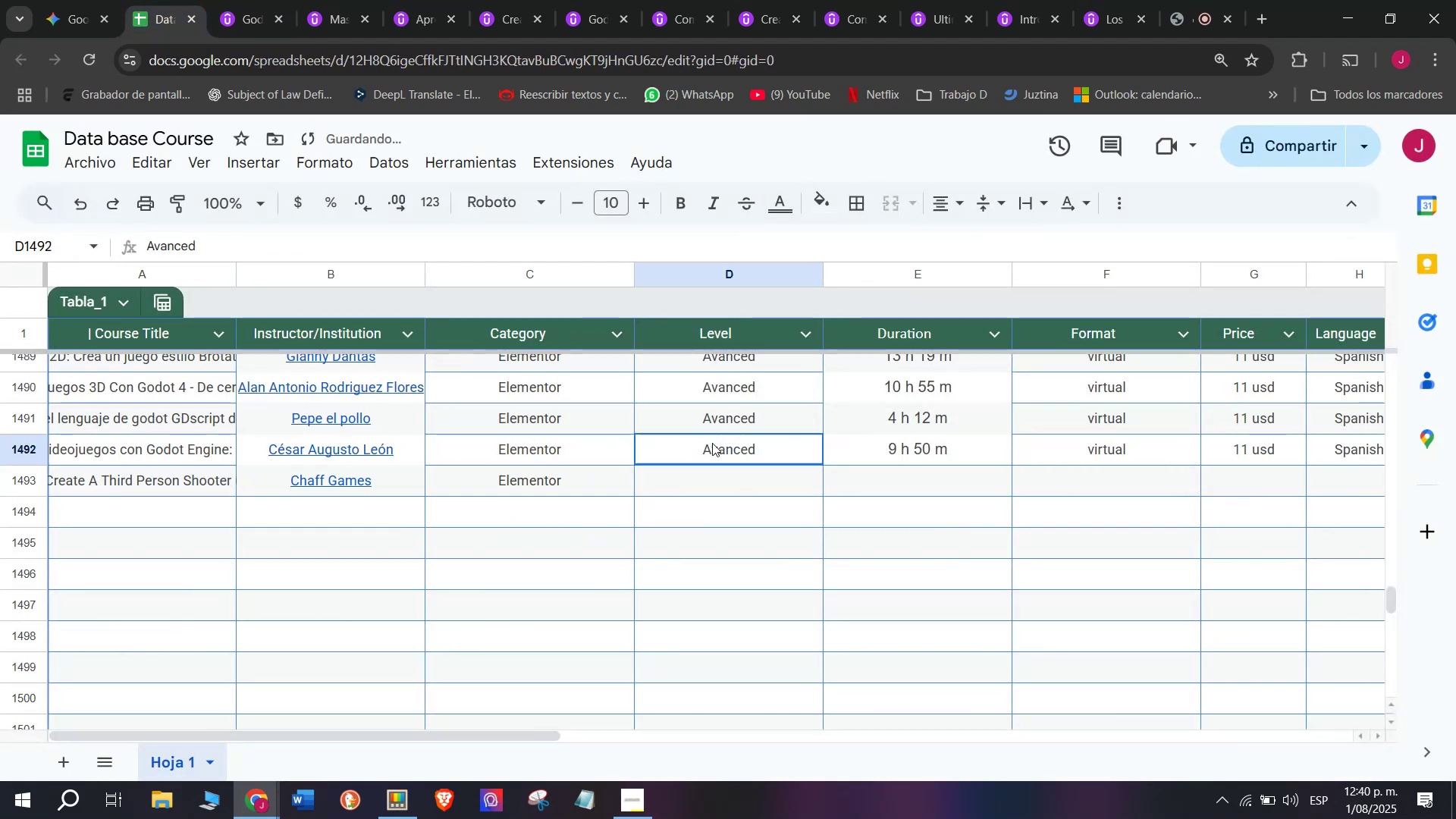 
key(Control+V)
 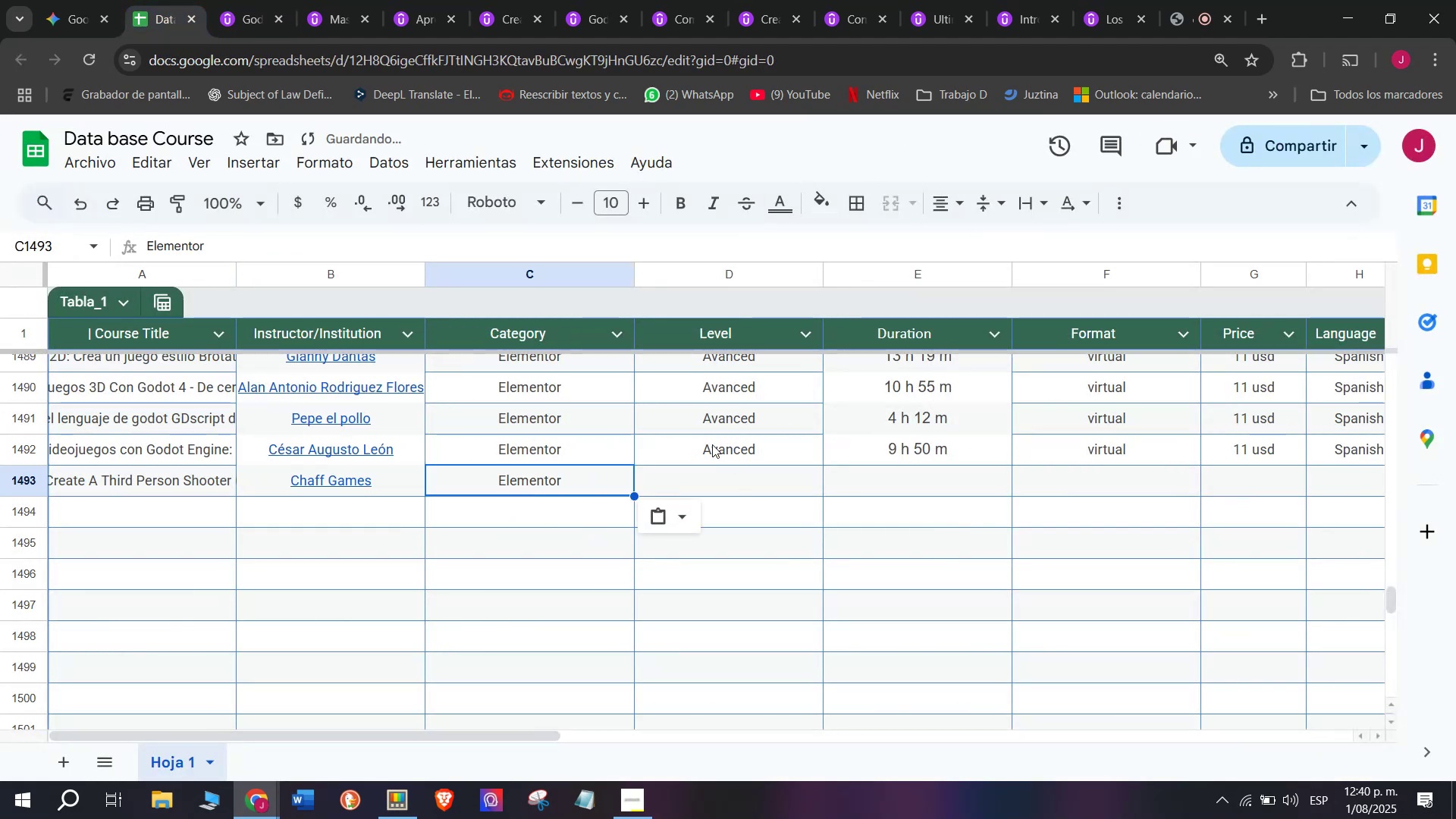 
left_click([712, 443])
 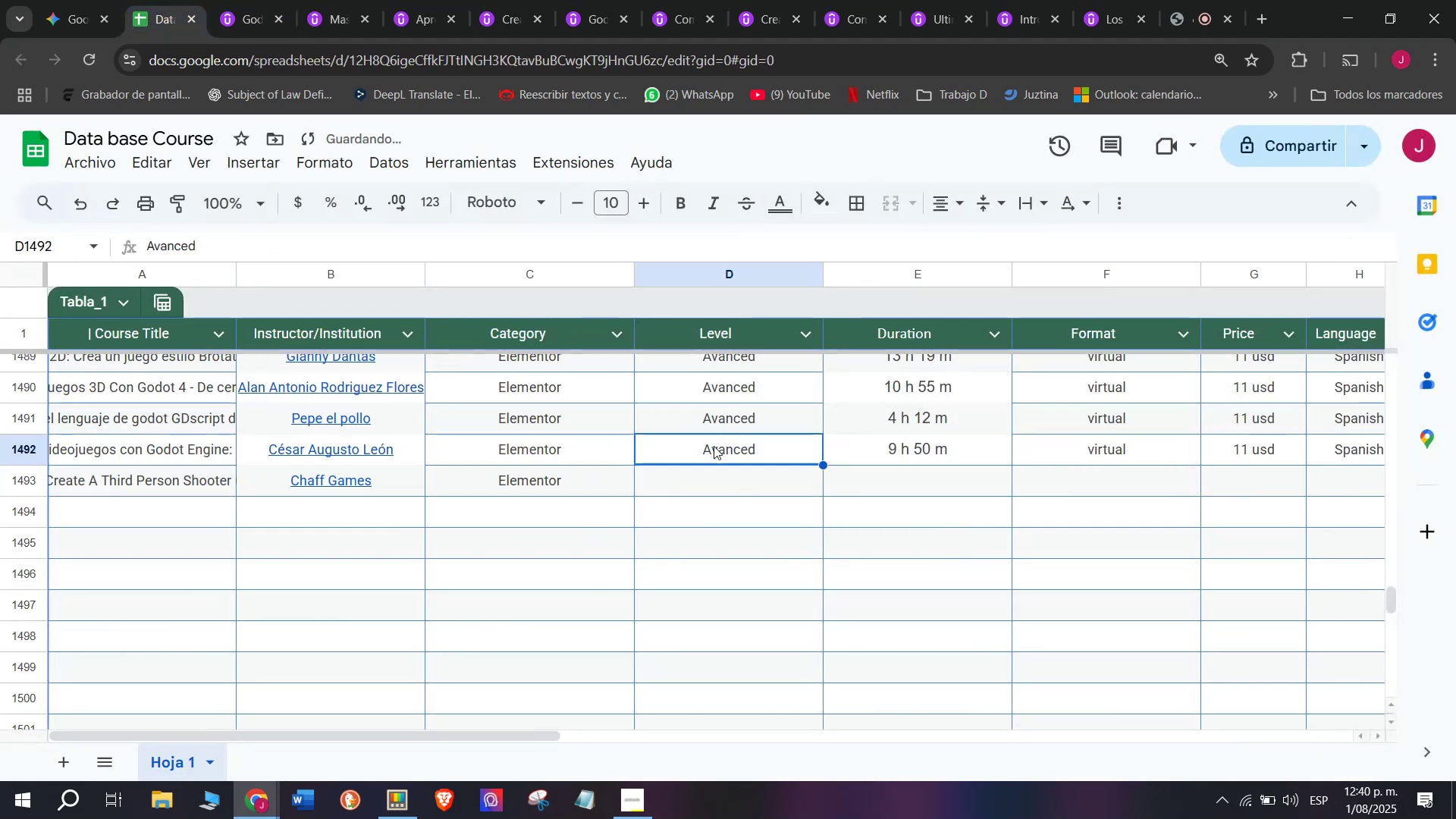 
key(Break)
 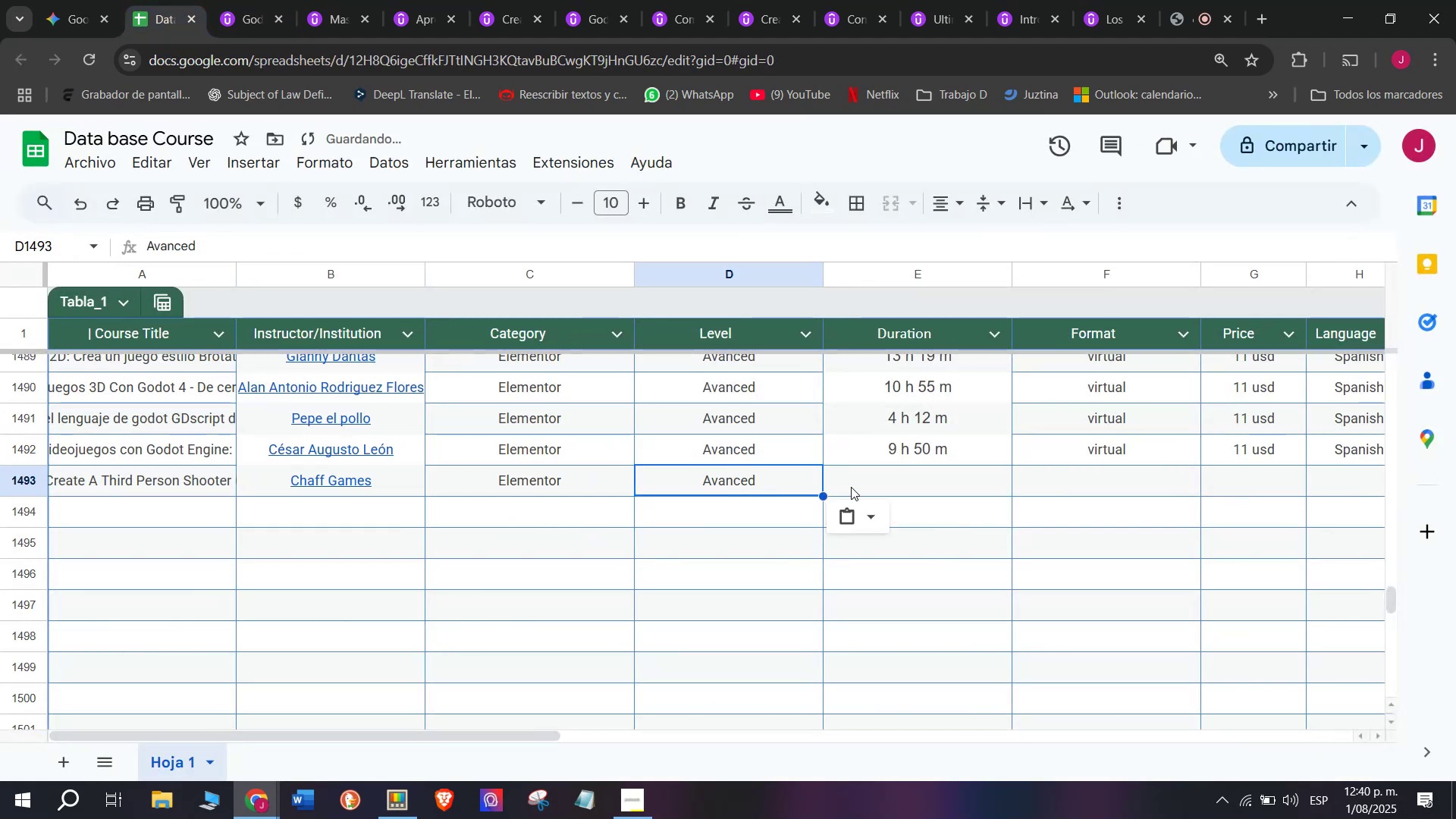 
key(Control+ControlLeft)
 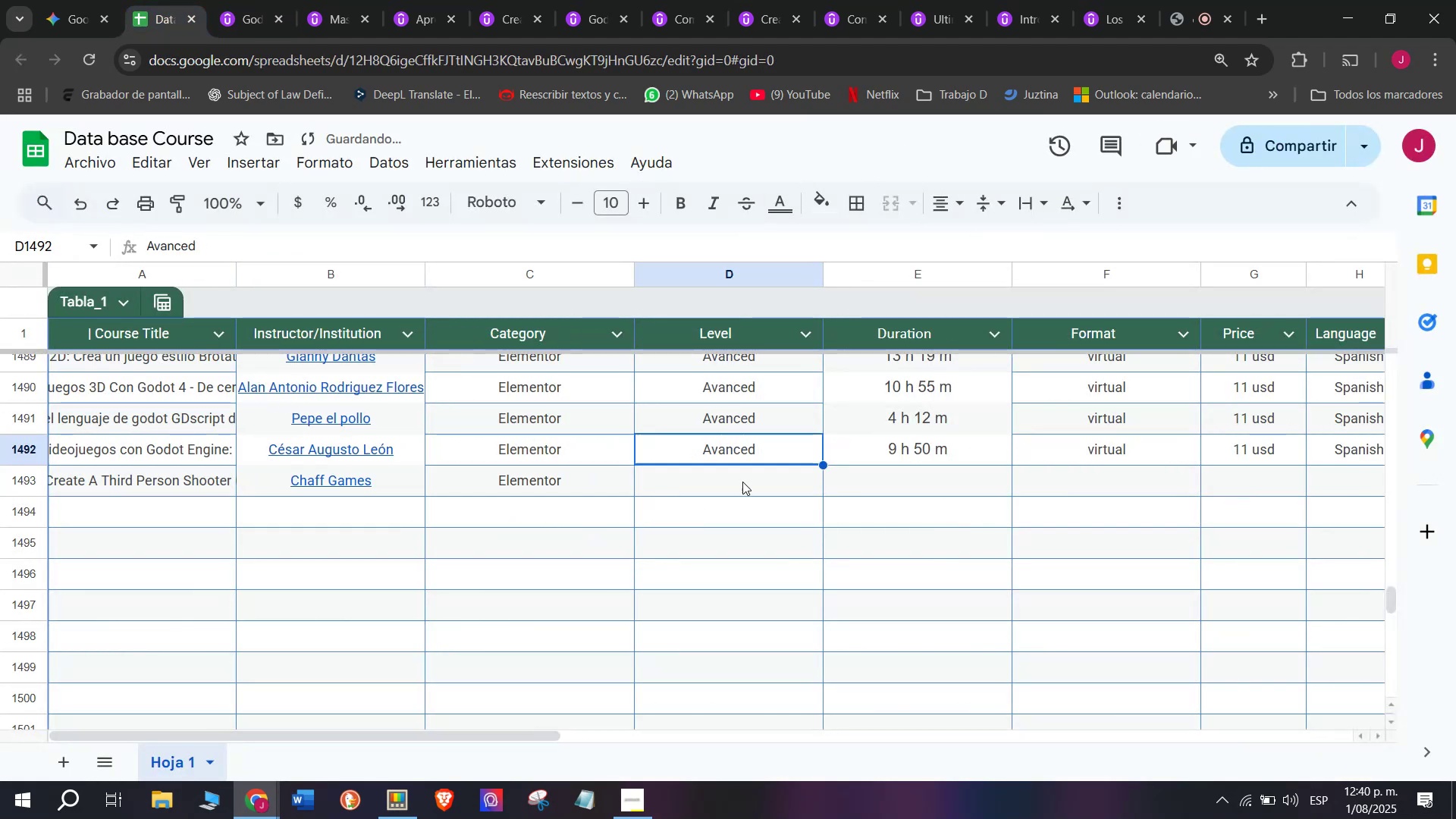 
key(Control+C)
 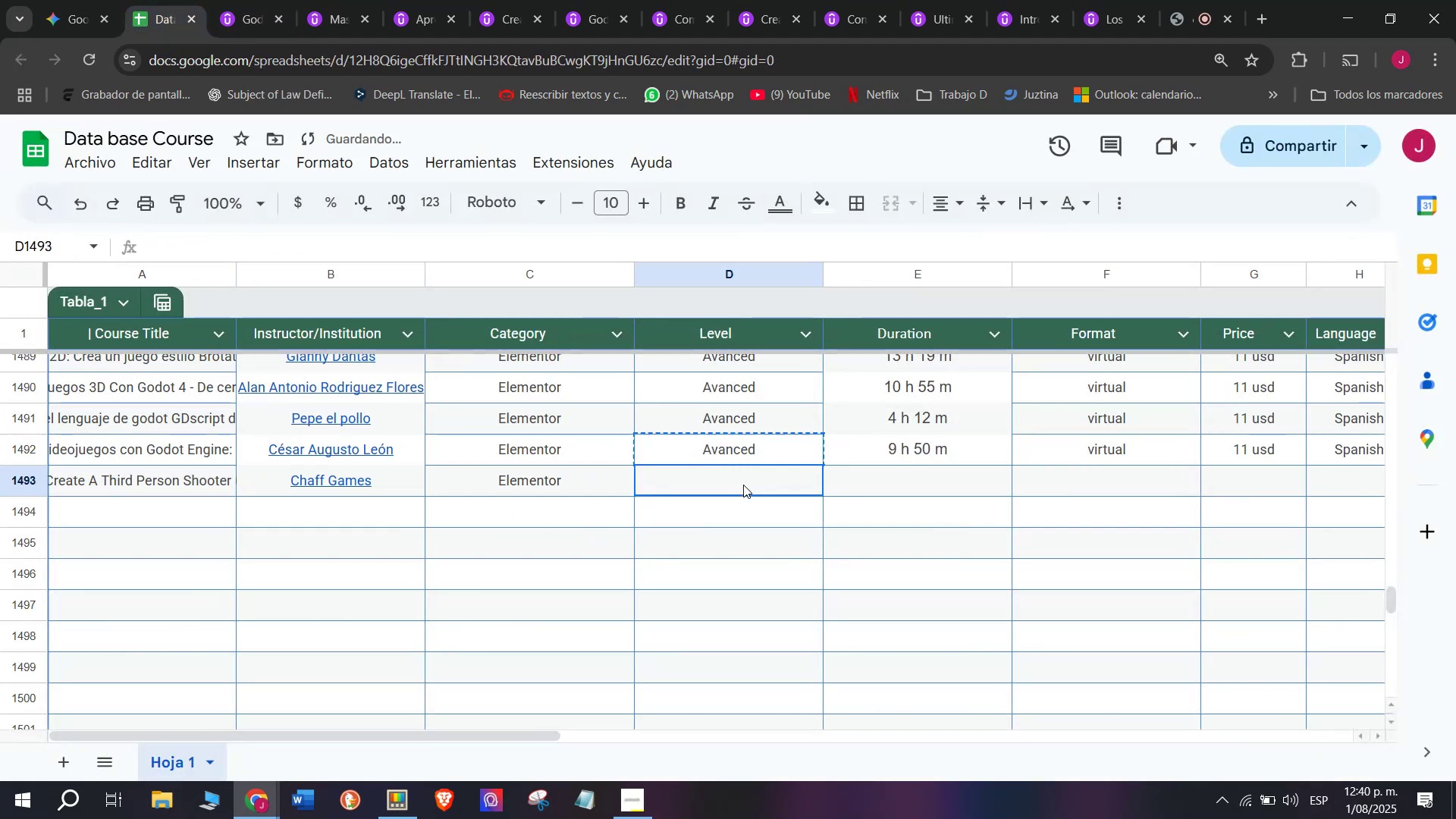 
key(Z)
 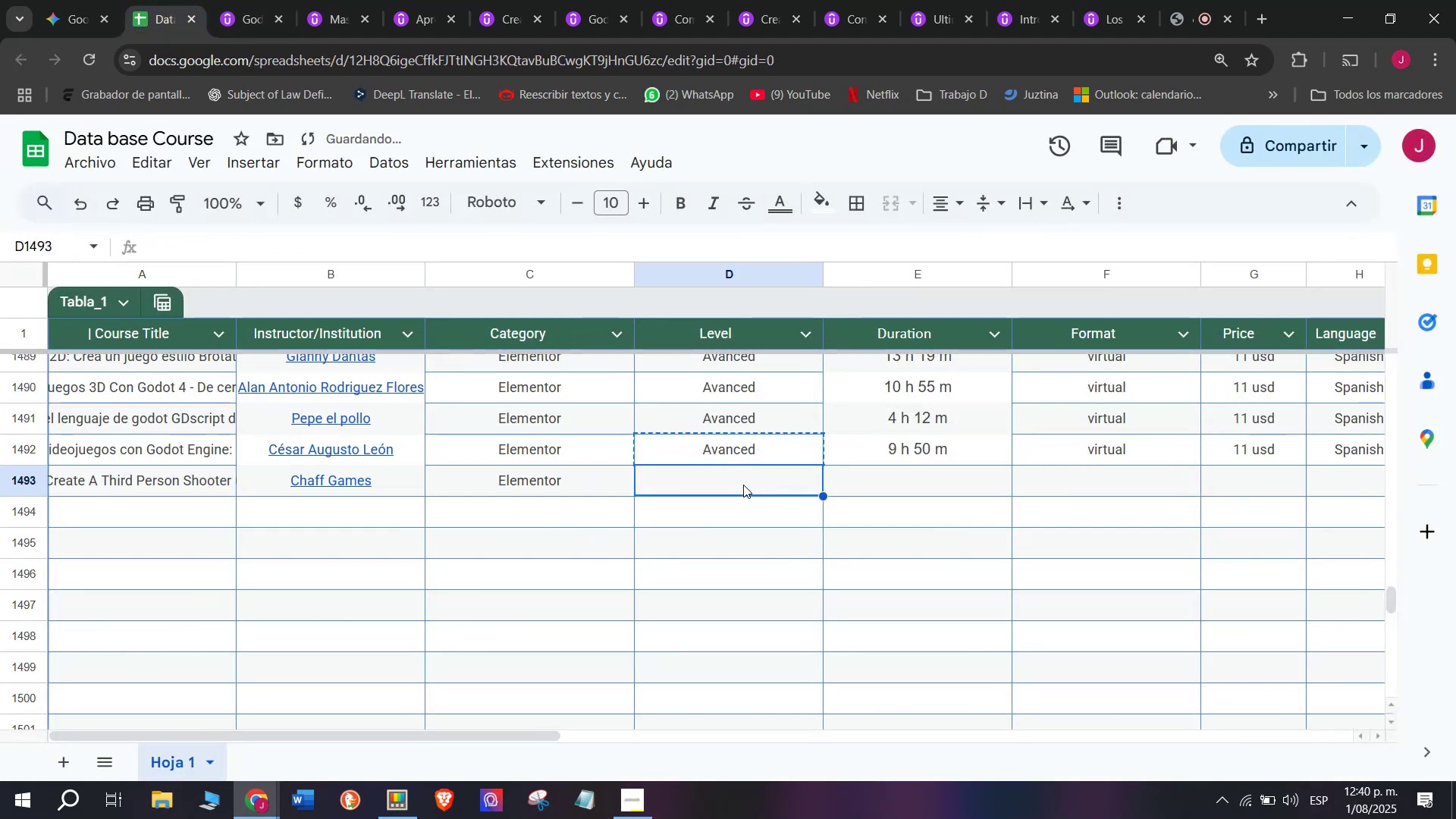 
key(Control+ControlLeft)
 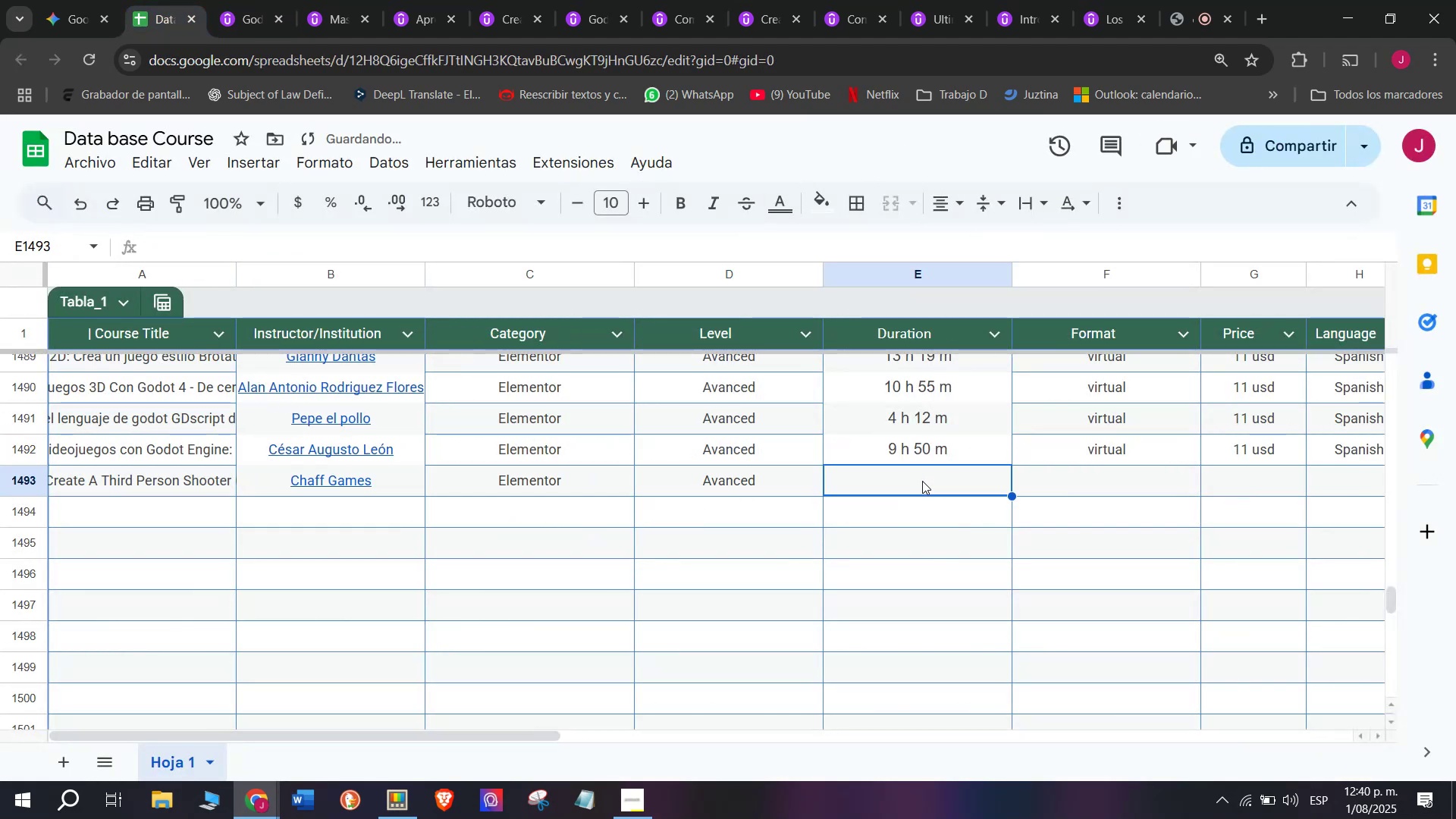 
key(Control+V)
 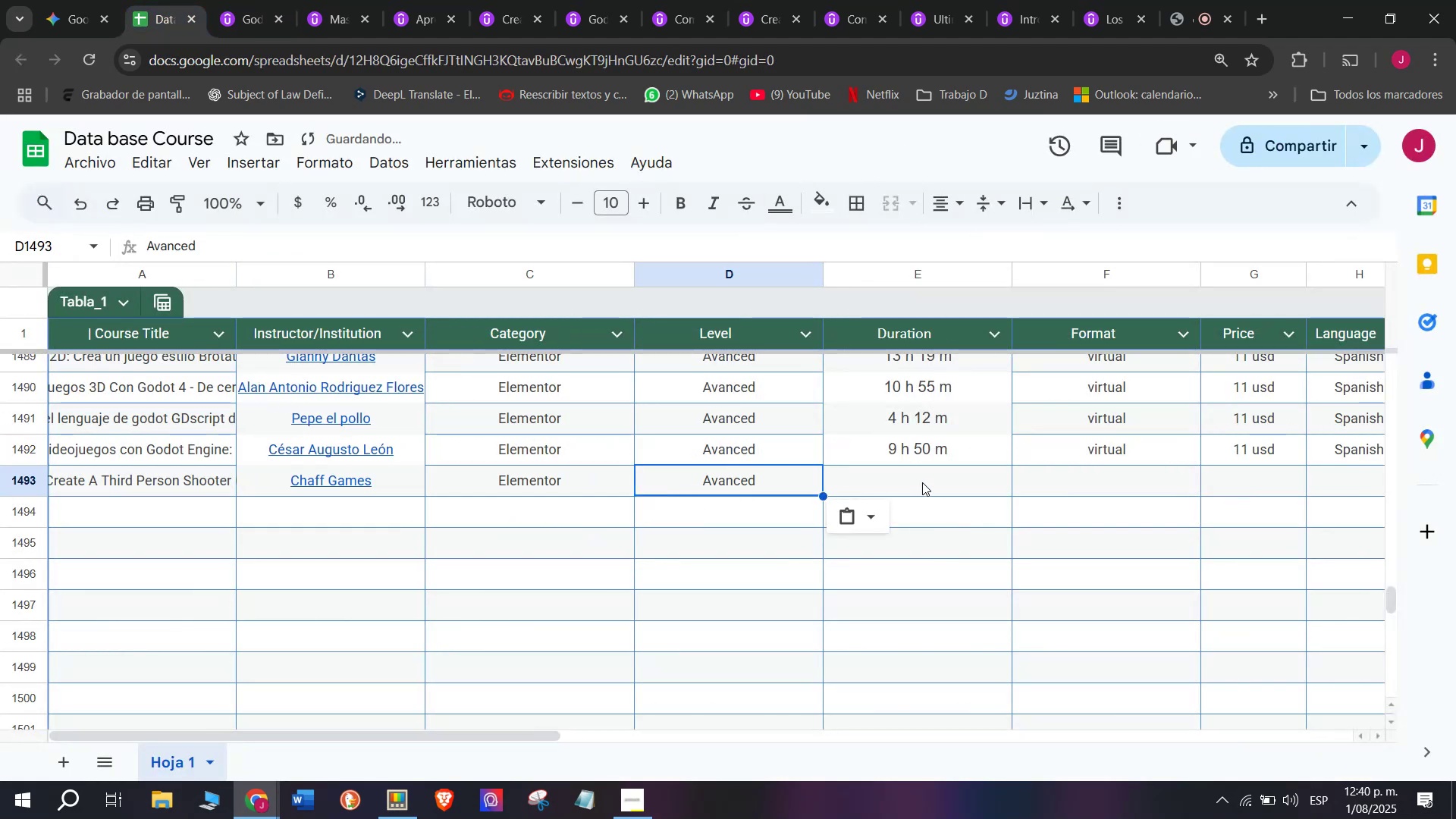 
triple_click([922, 481])
 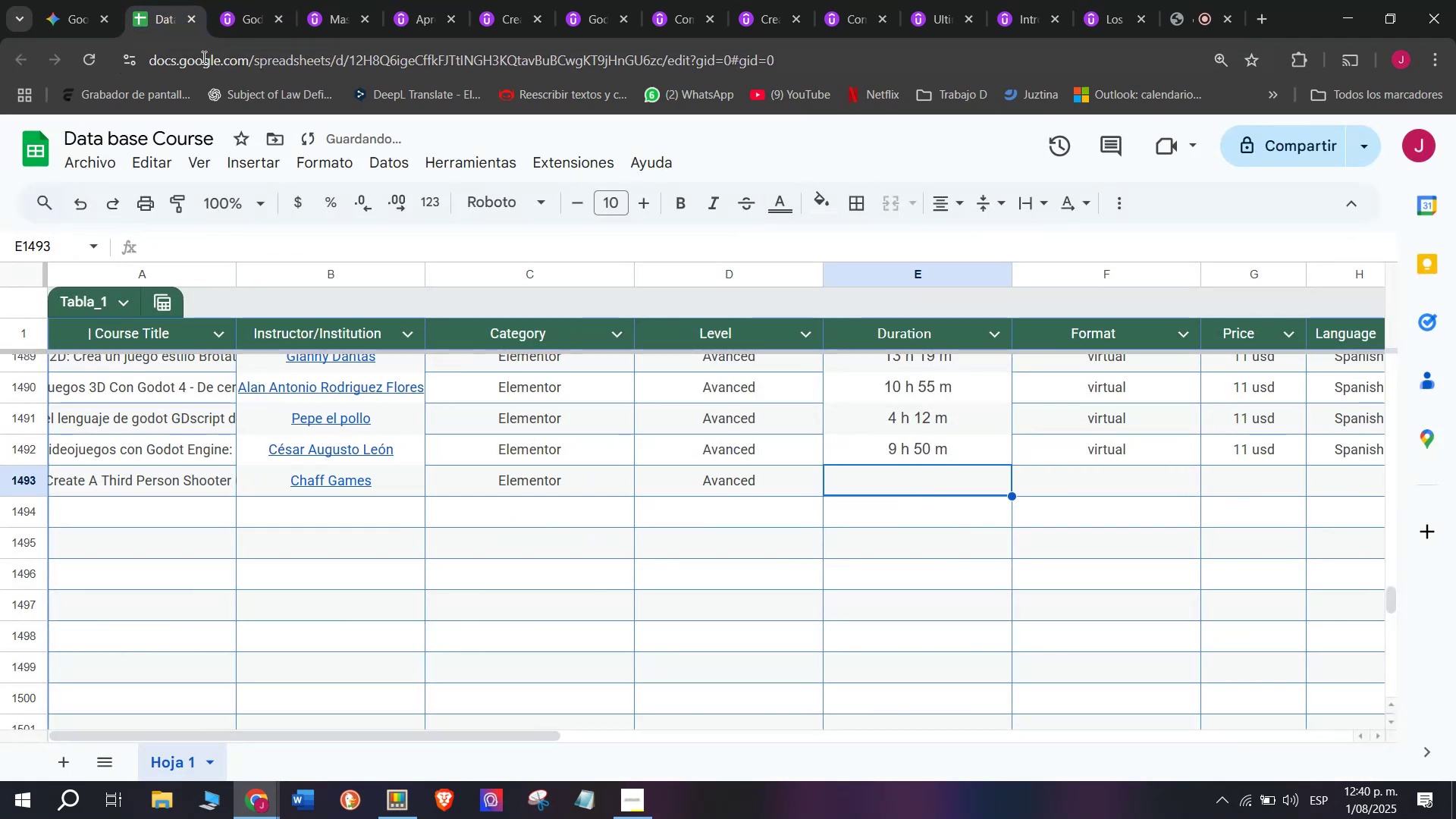 
left_click([246, 12])
 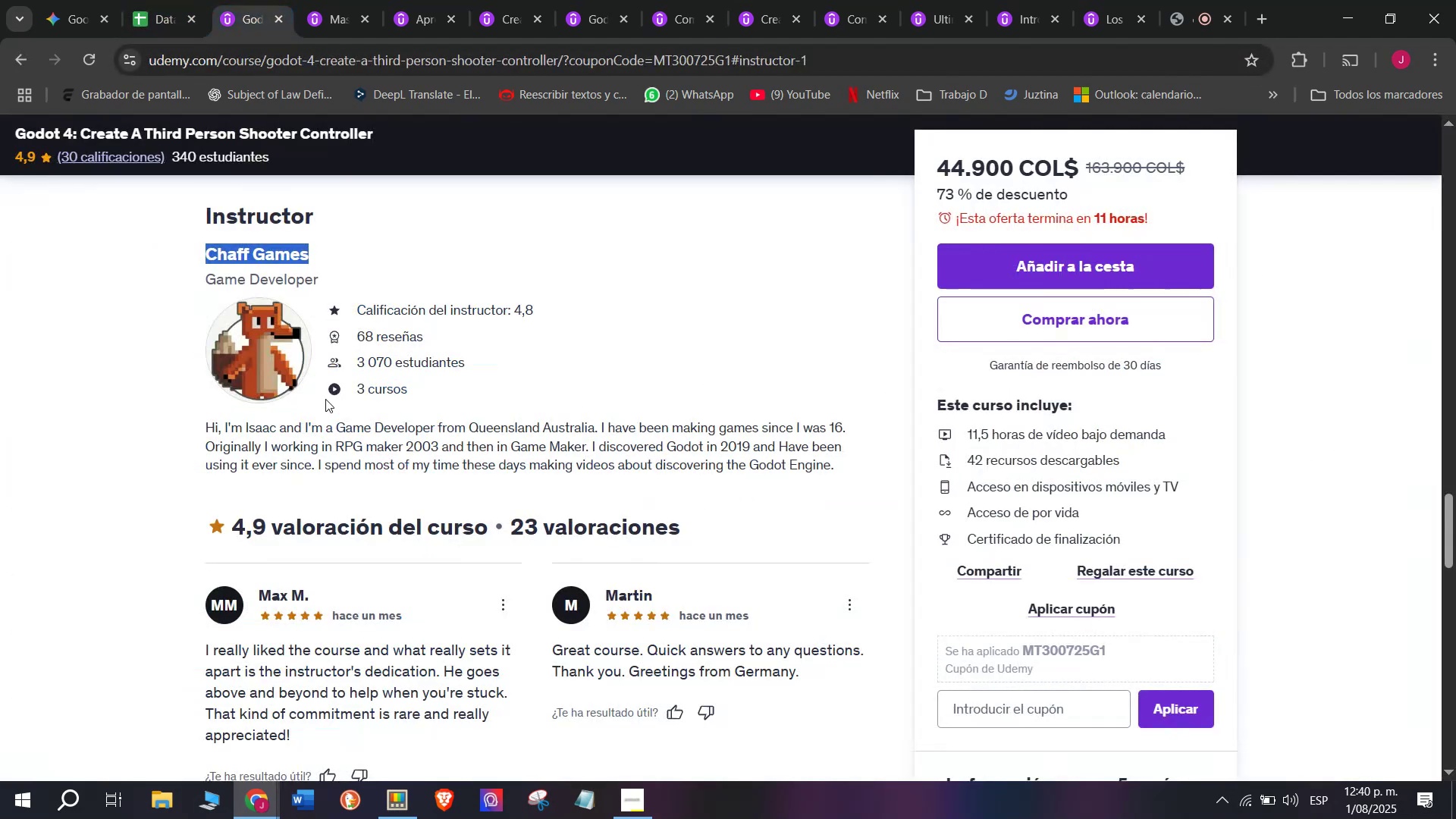 
scroll: coordinate [353, 453], scroll_direction: up, amount: 9.0
 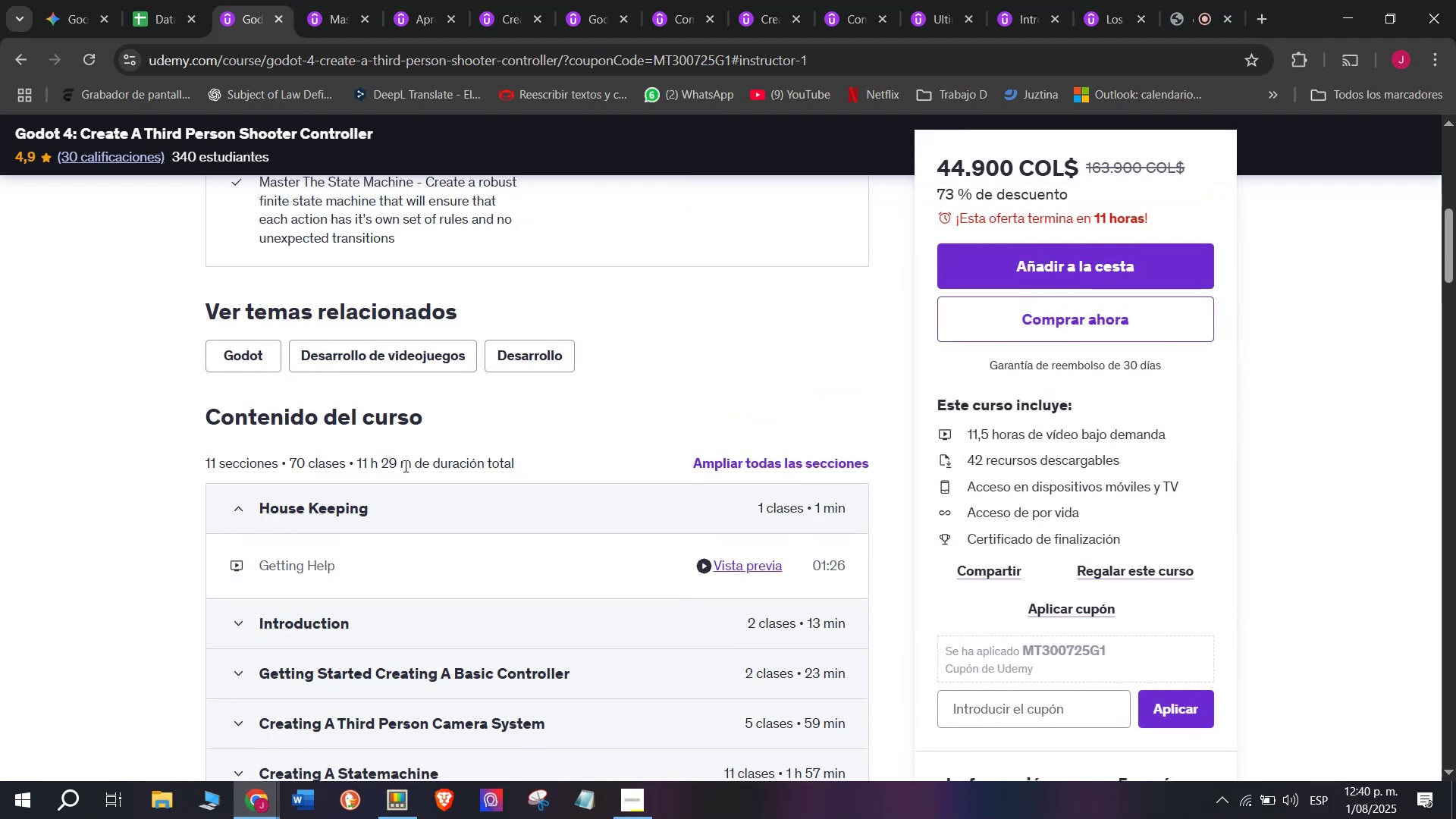 
left_click_drag(start_coordinate=[410, 466], to_coordinate=[359, 465])
 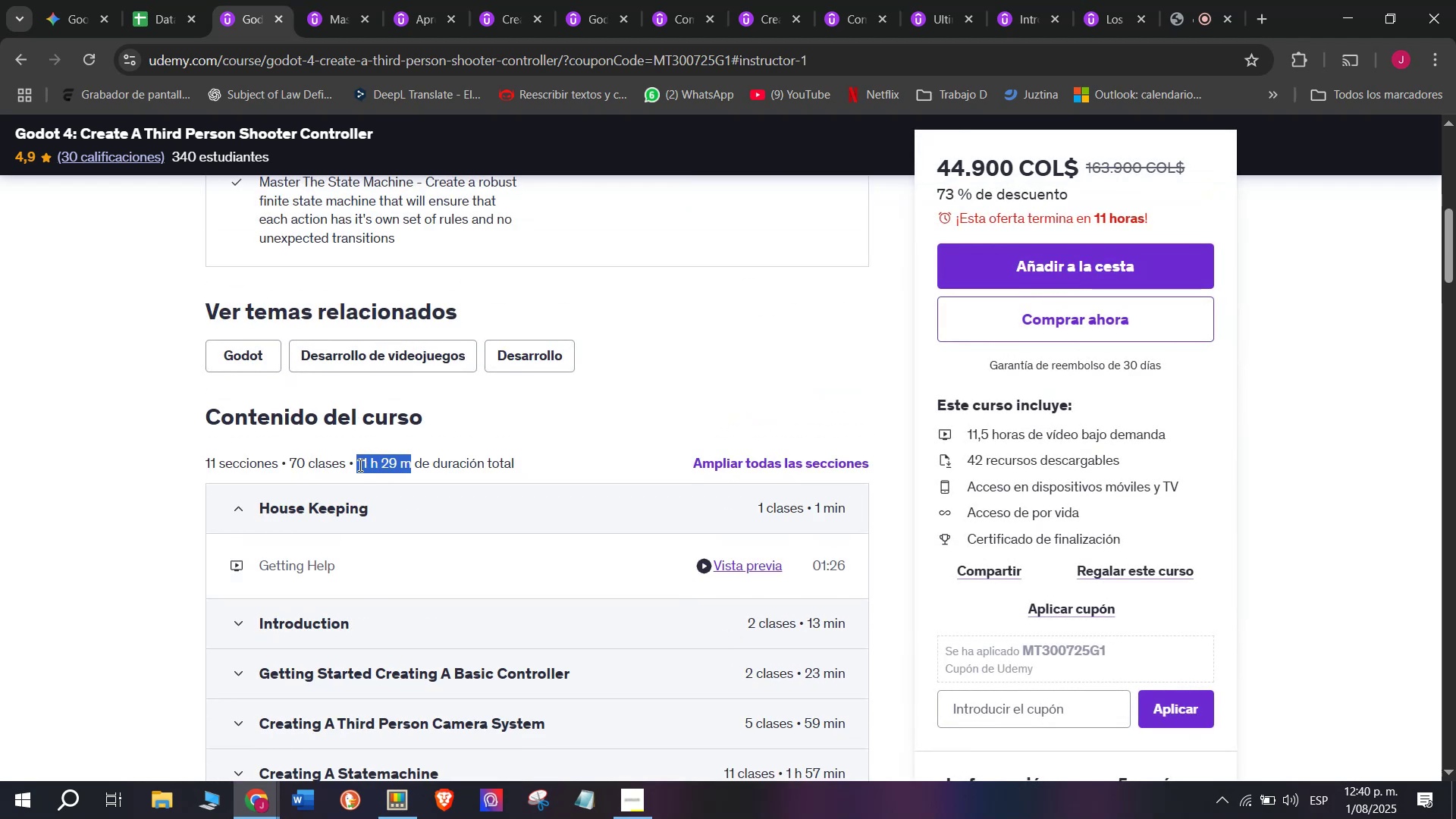 
key(Control+ControlLeft)
 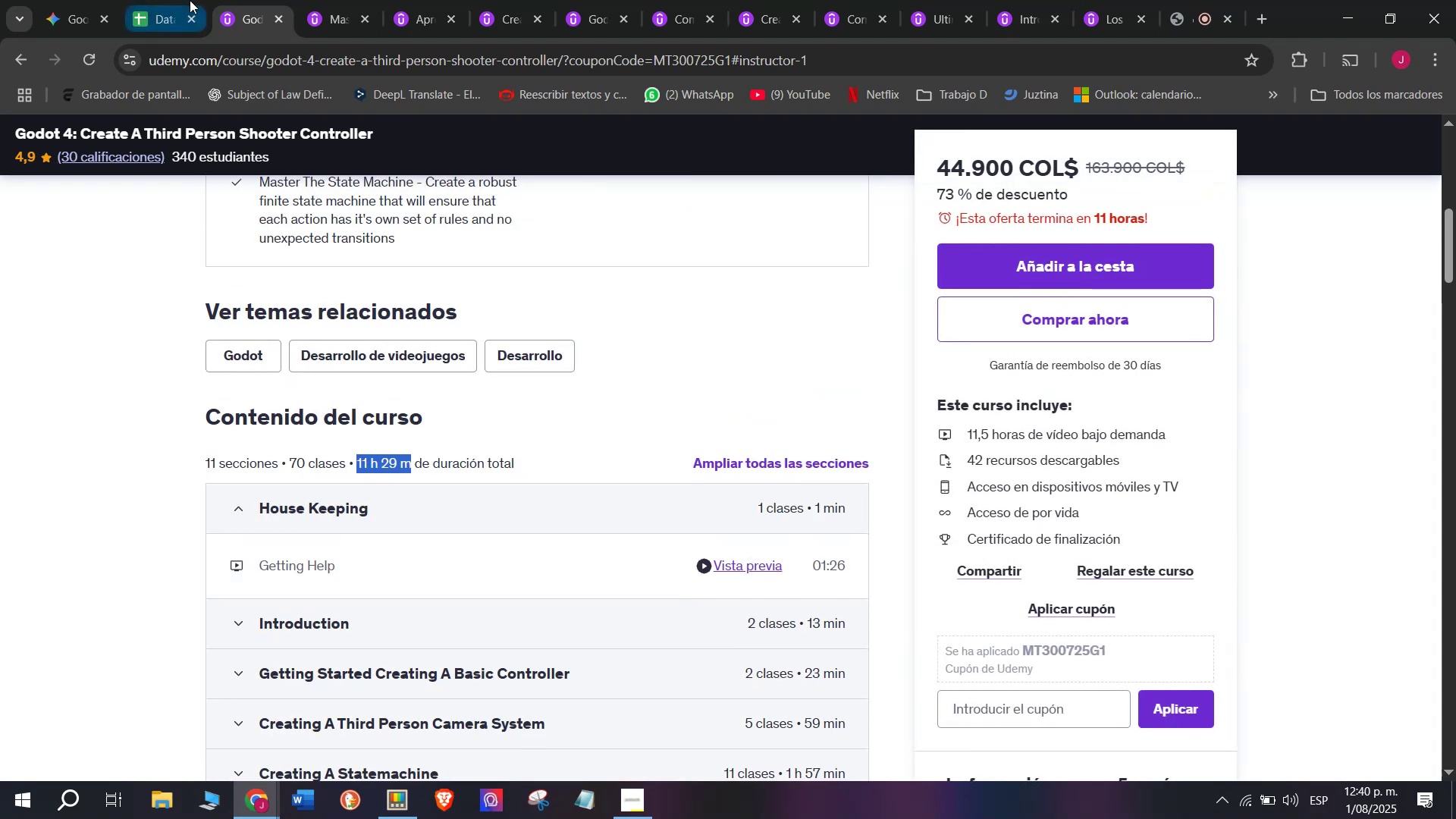 
key(Break)
 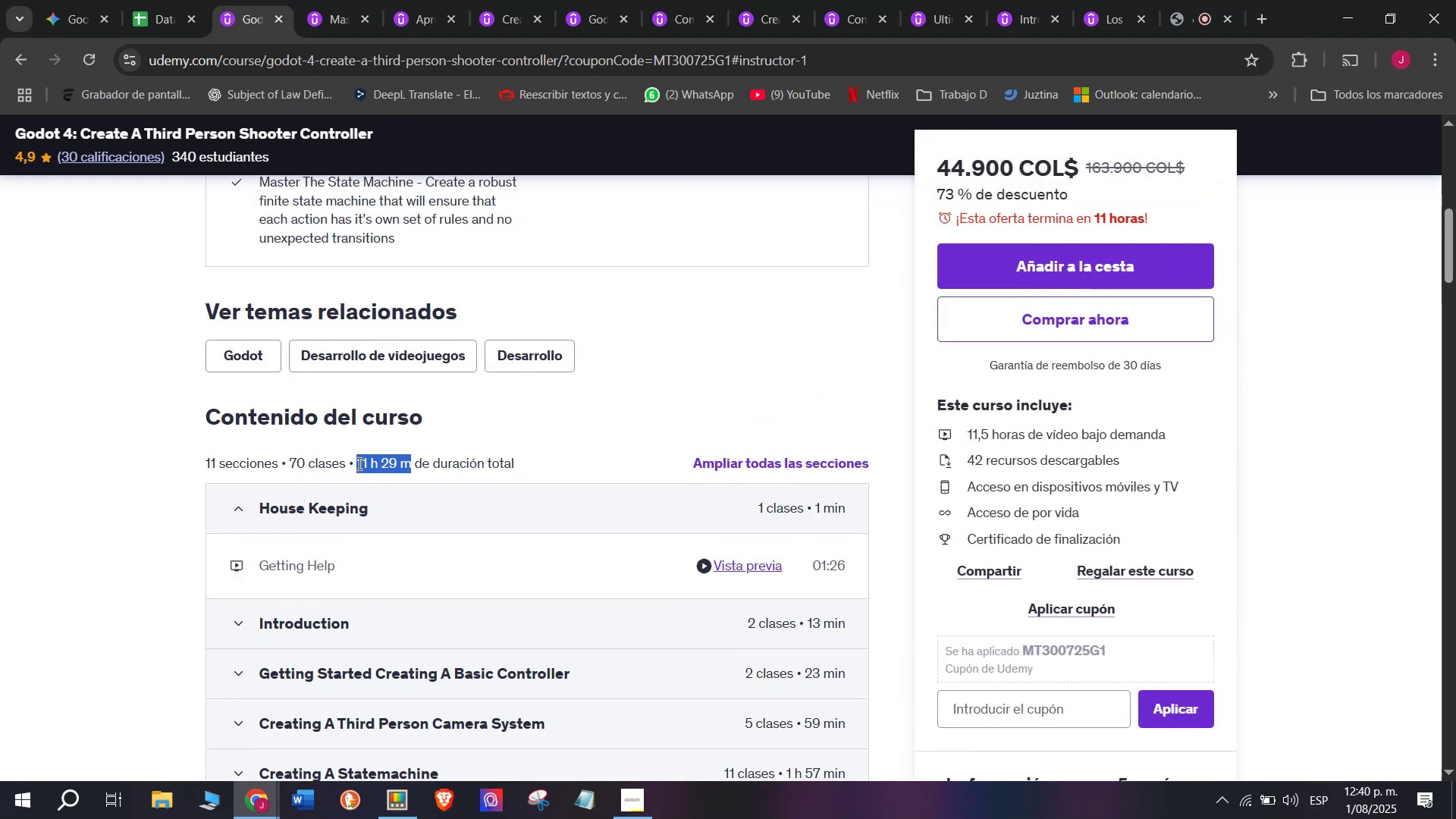 
key(Control+C)
 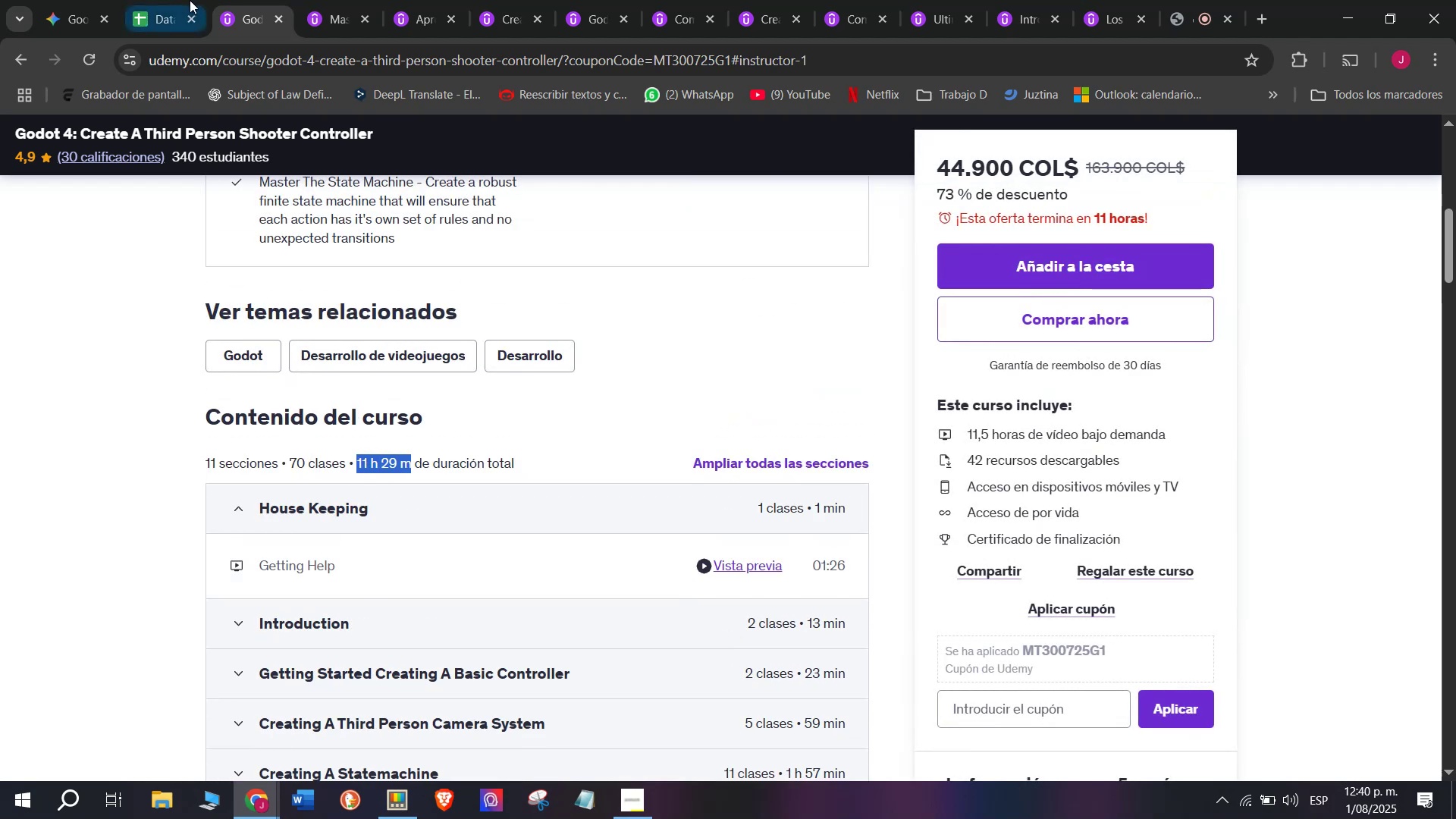 
left_click([190, 0])
 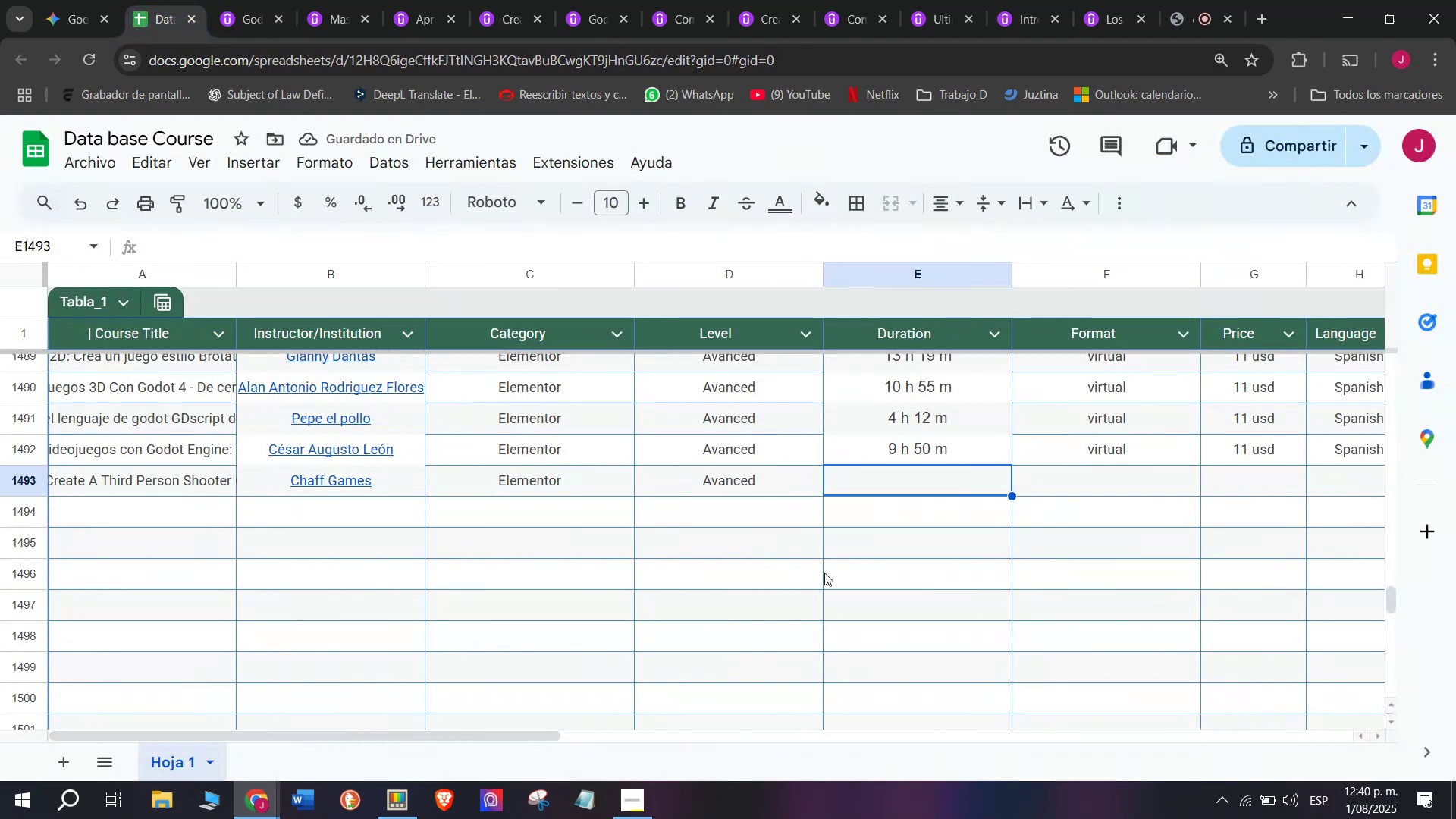 
key(Z)
 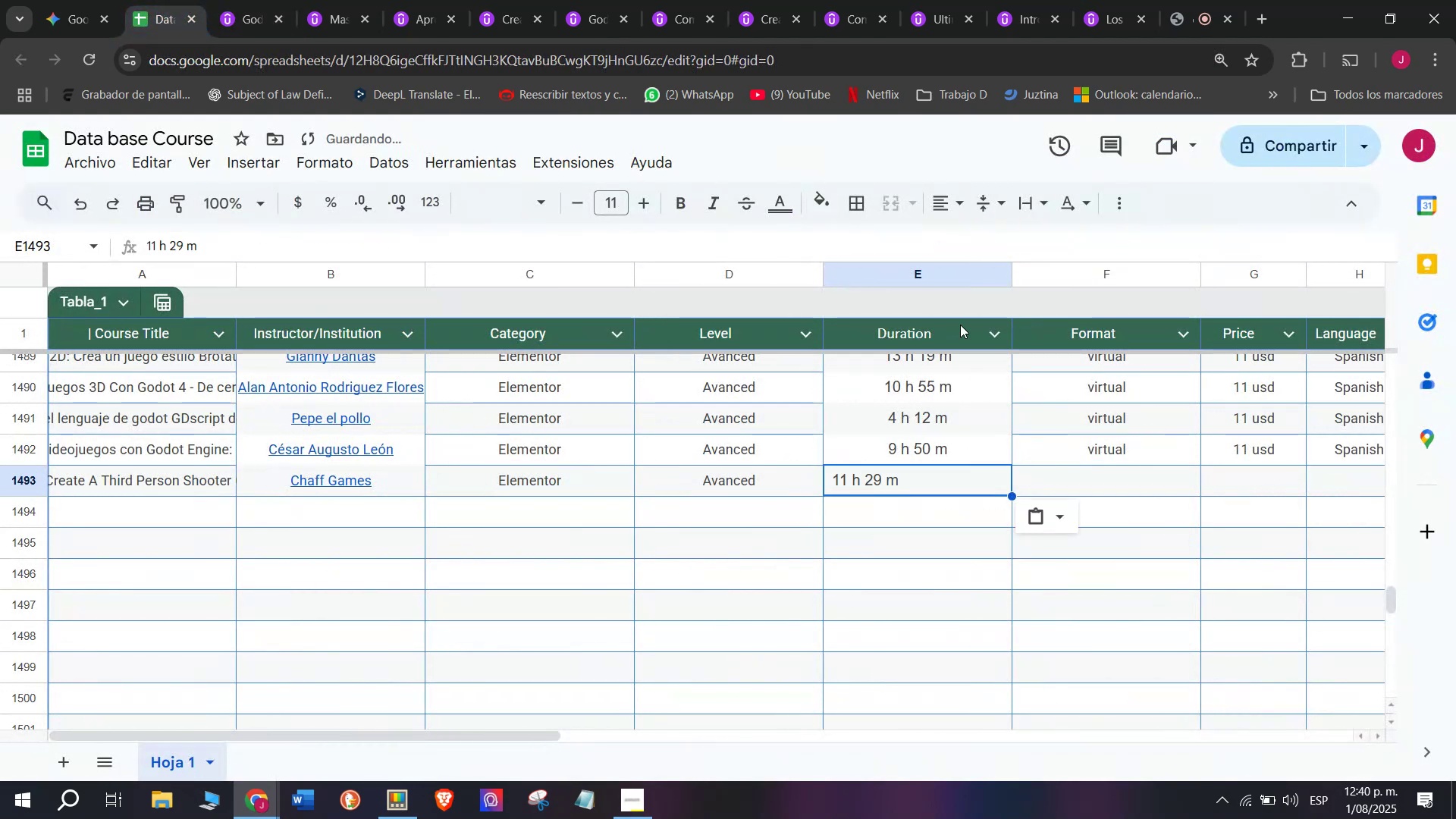 
key(Control+ControlLeft)
 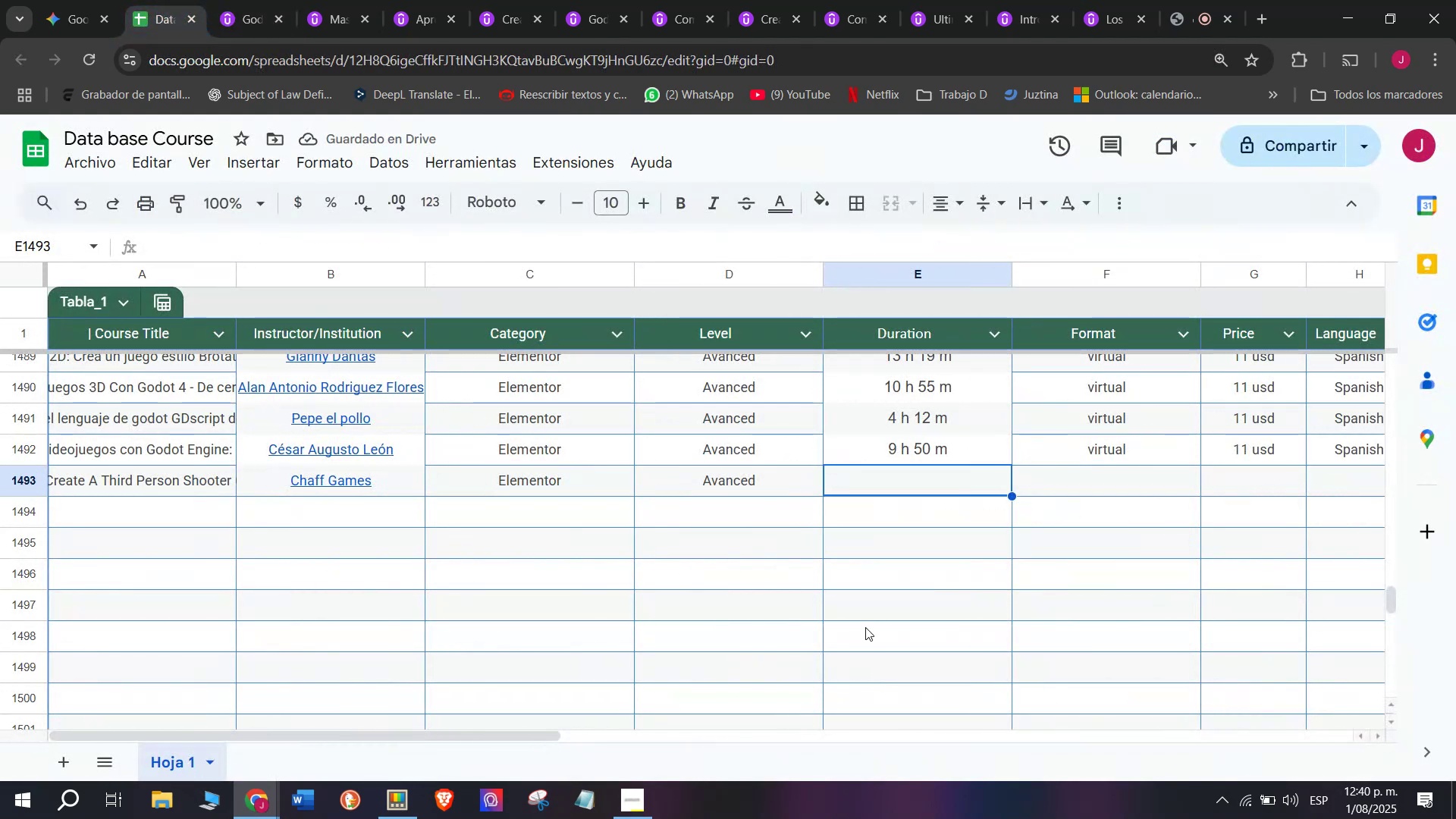 
key(Control+V)
 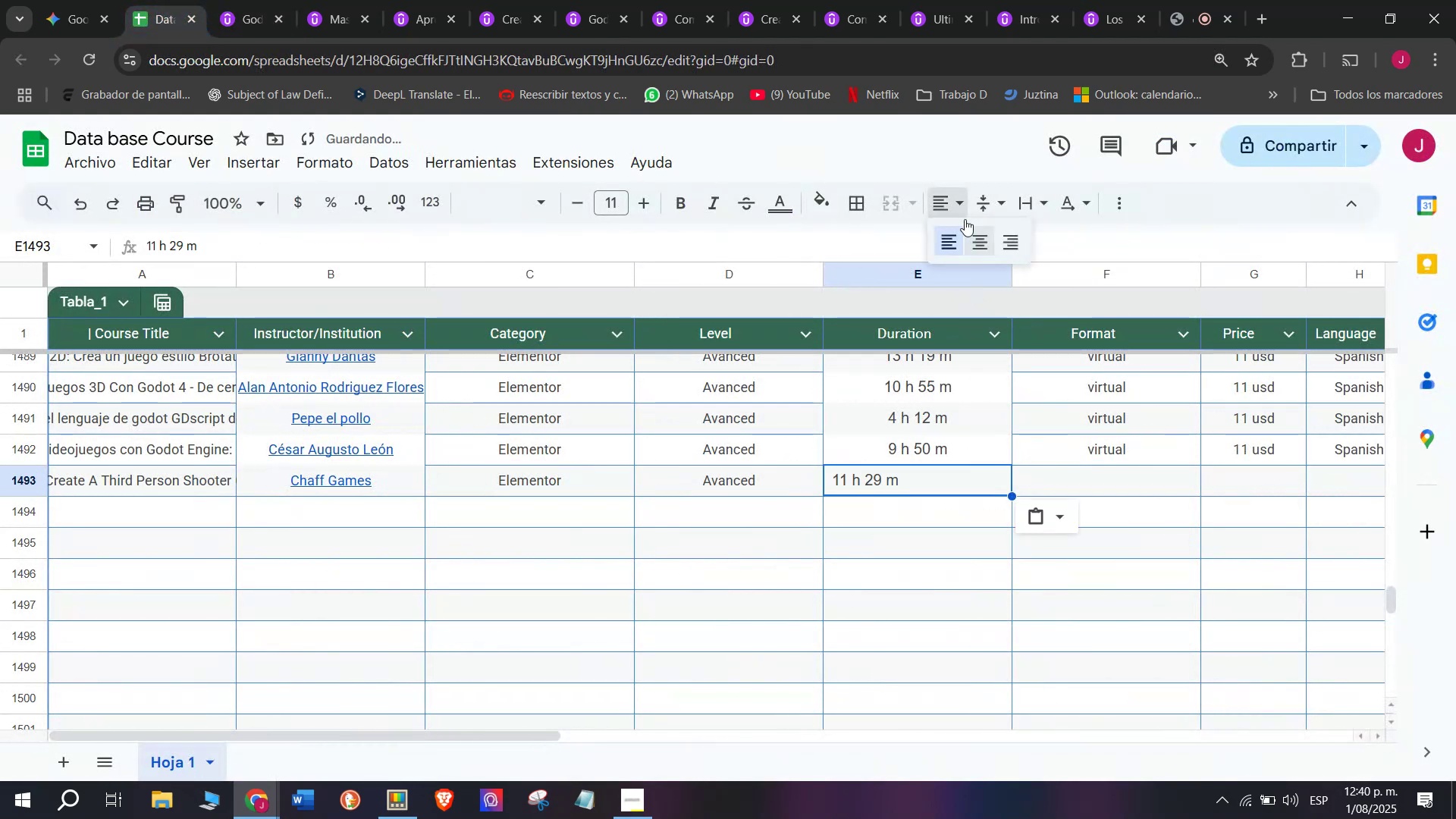 
left_click([976, 233])
 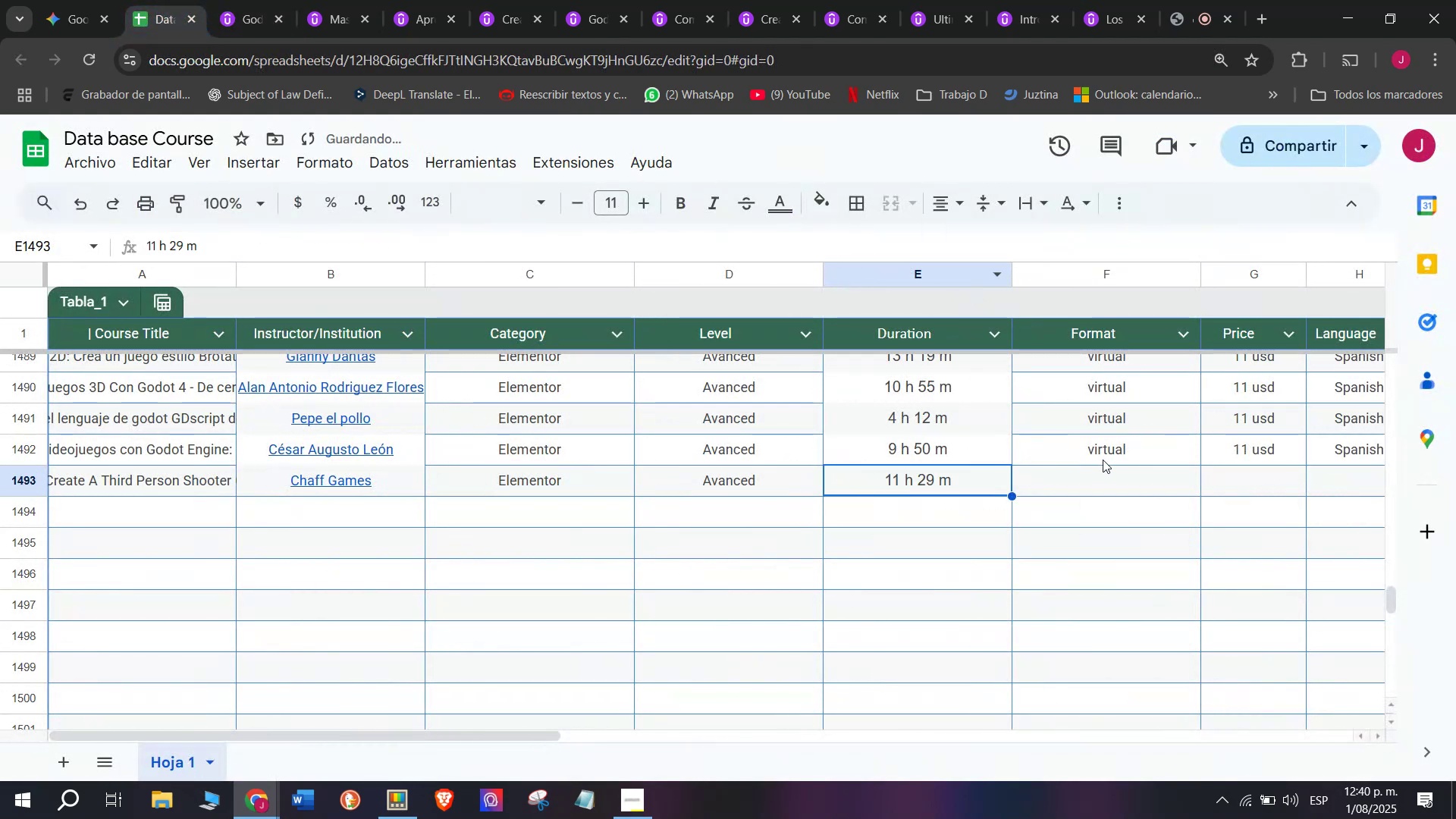 
left_click([1105, 458])
 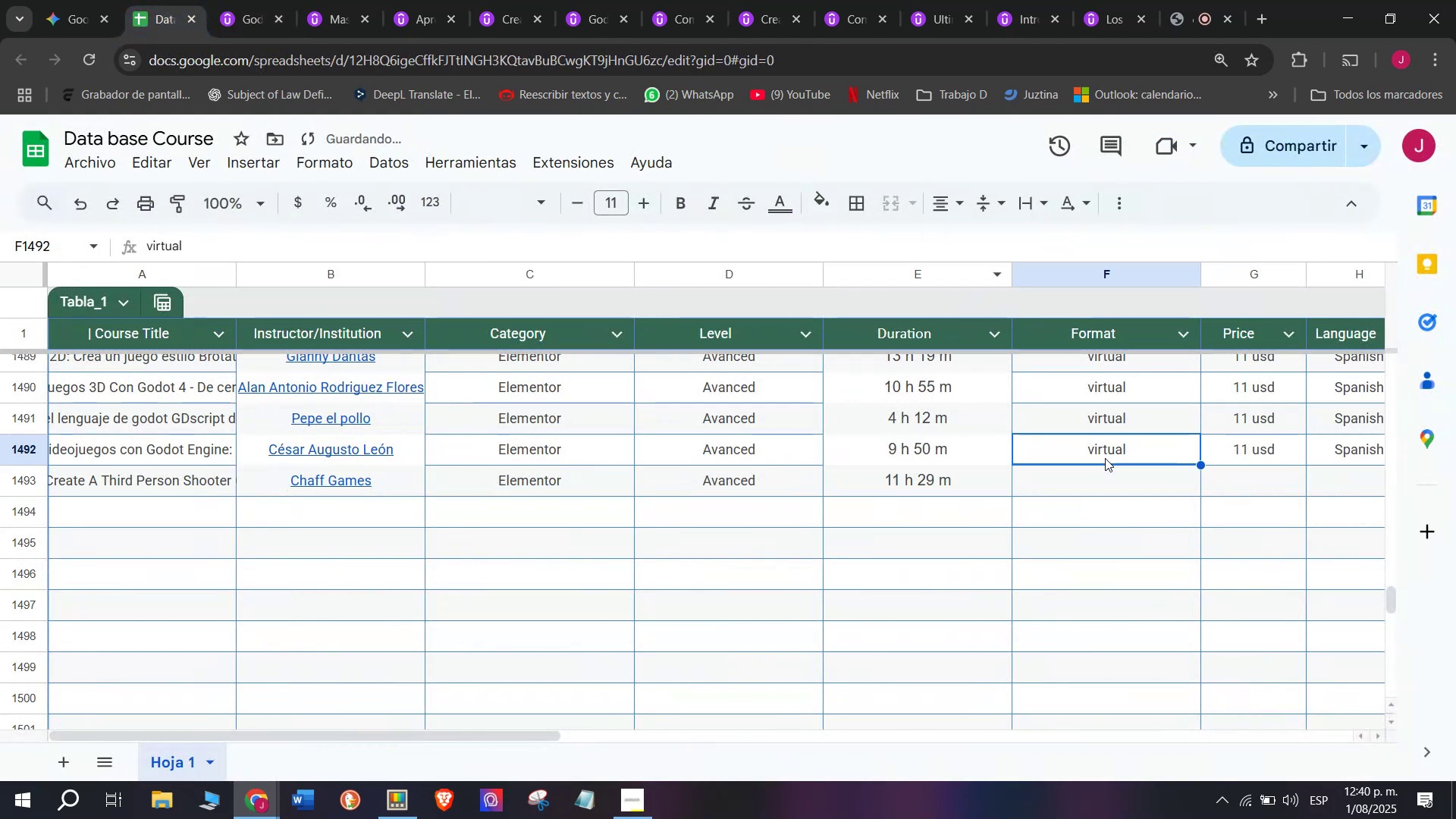 
key(Control+ControlLeft)
 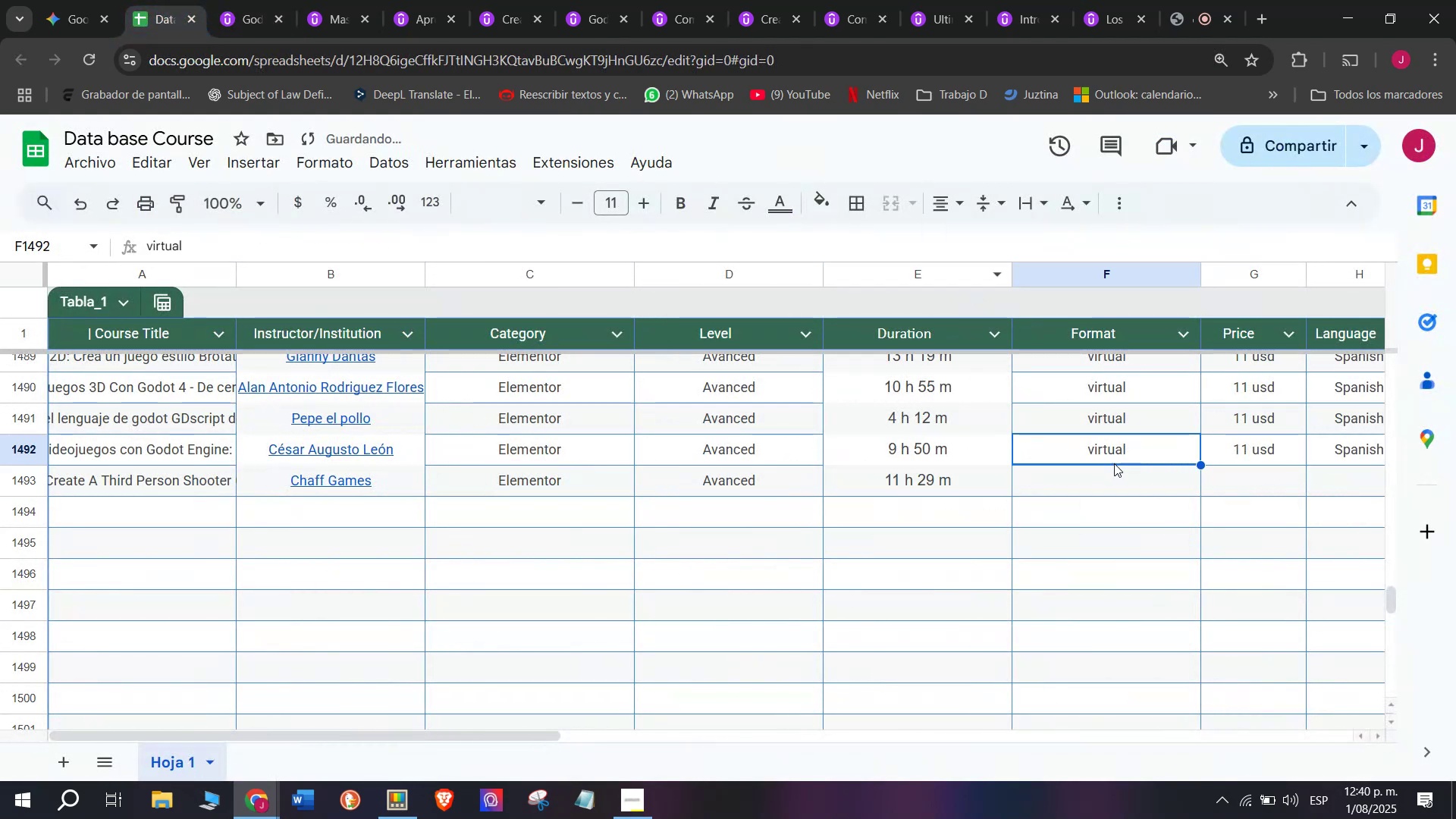 
key(Break)
 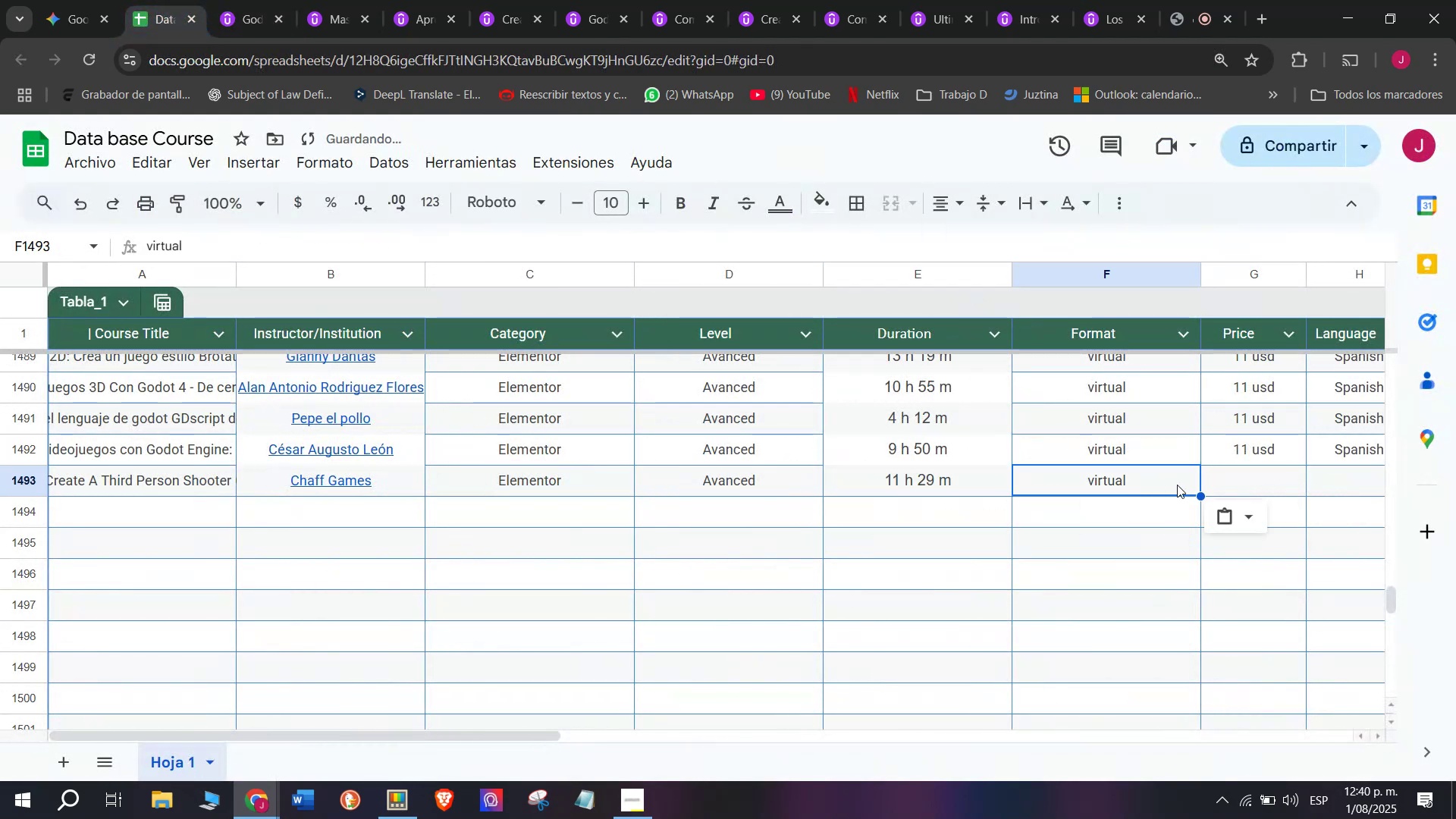 
key(Control+C)
 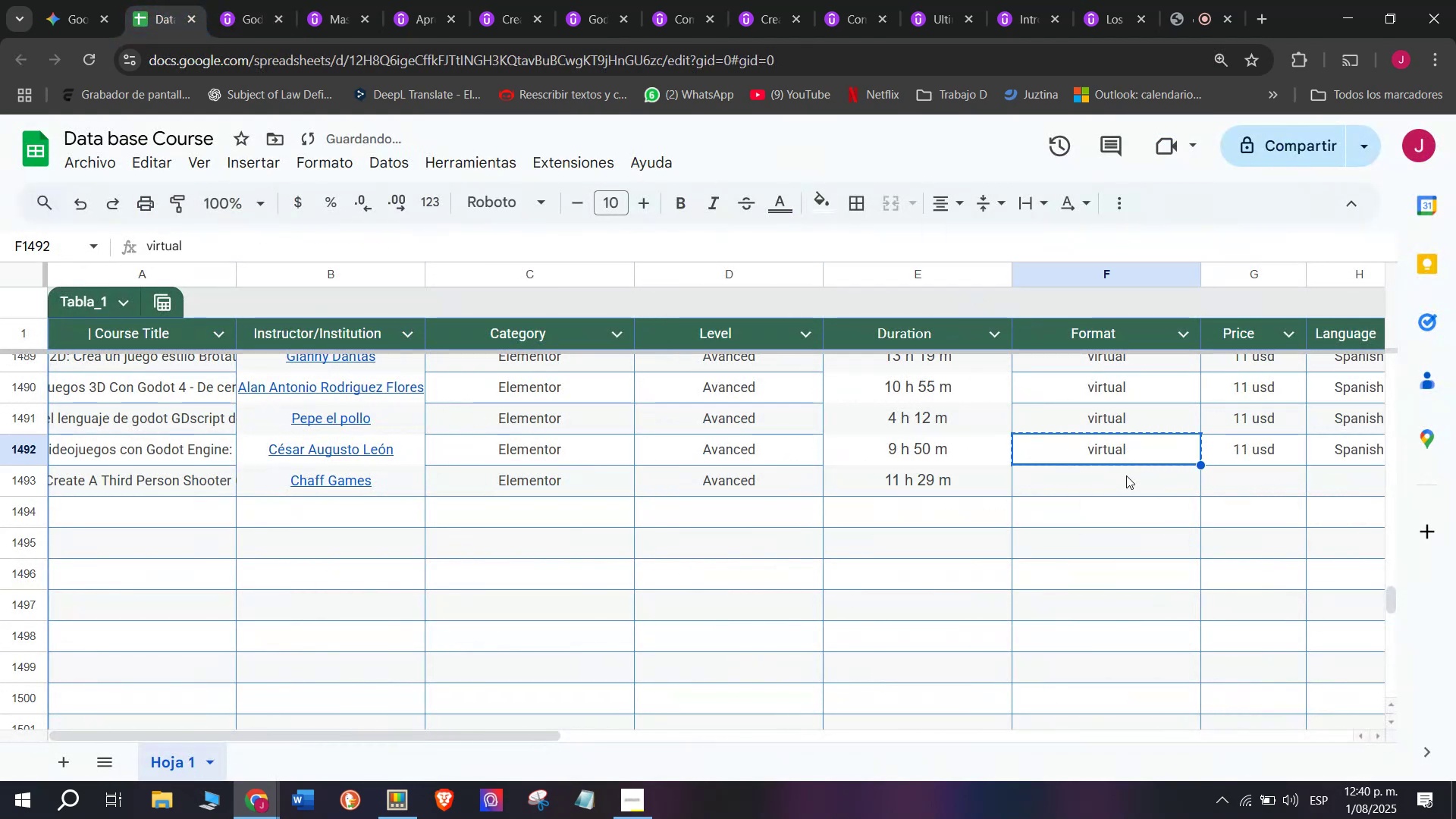 
double_click([1126, 475])
 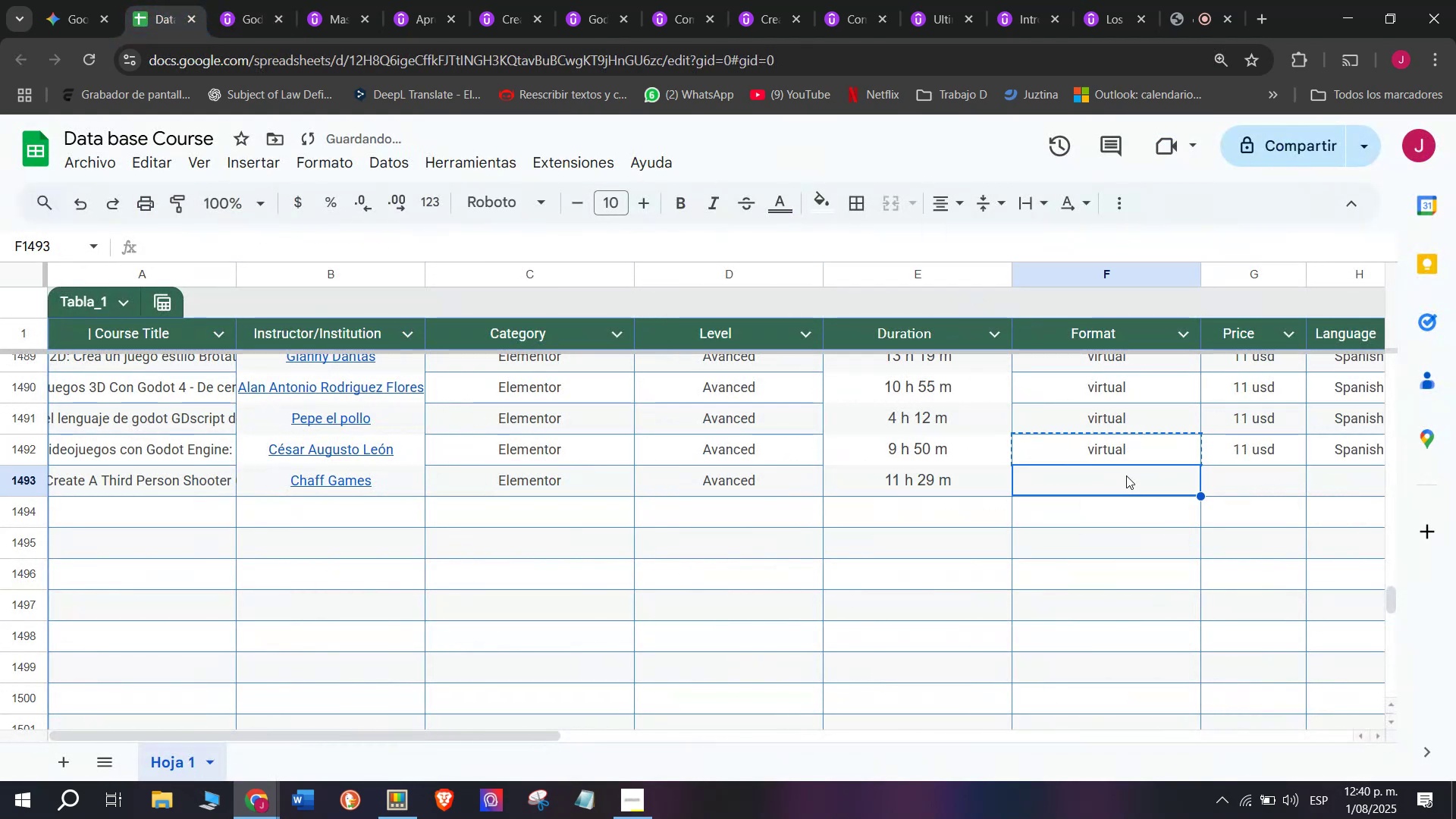 
key(Z)
 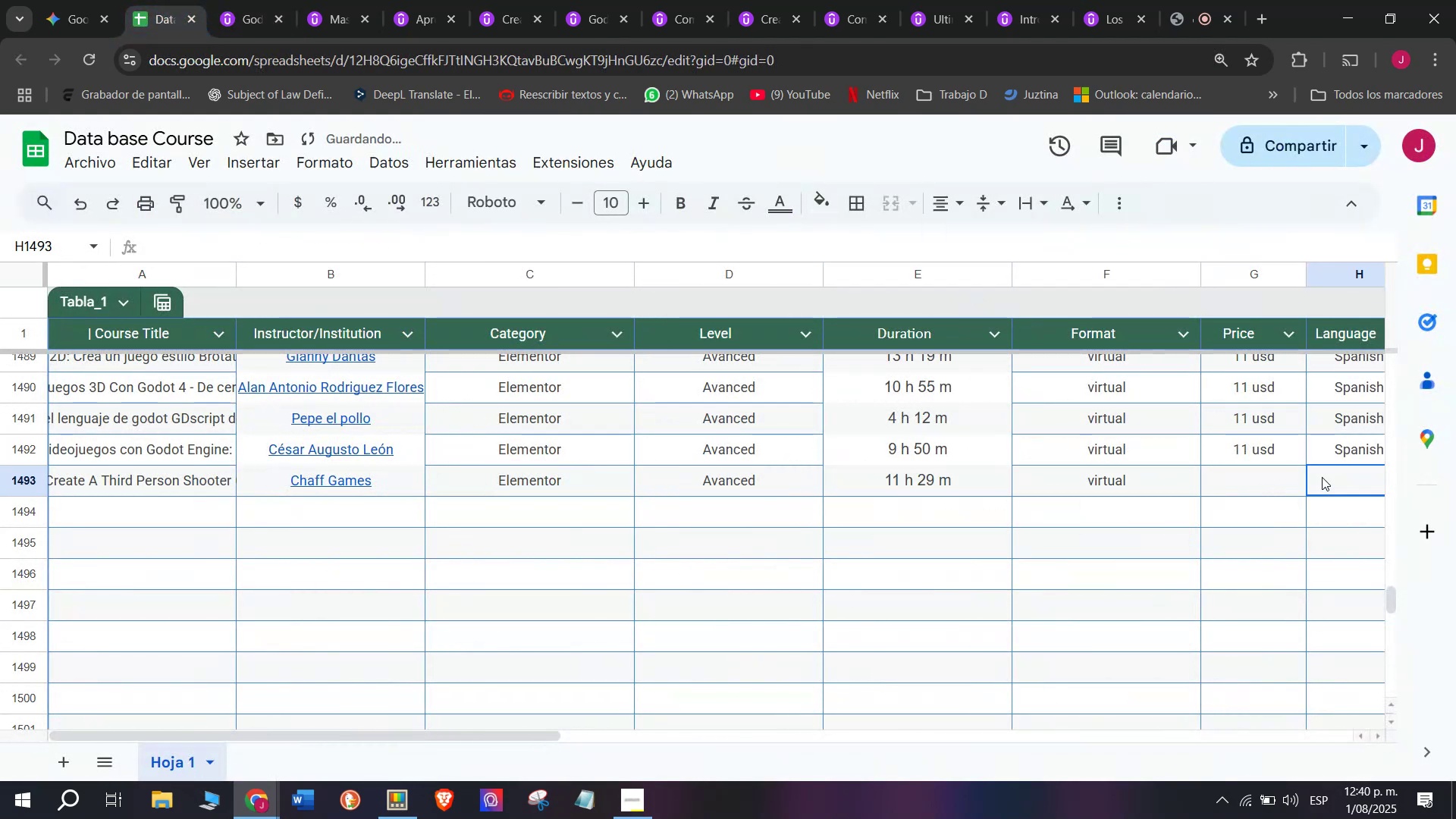 
key(Control+ControlLeft)
 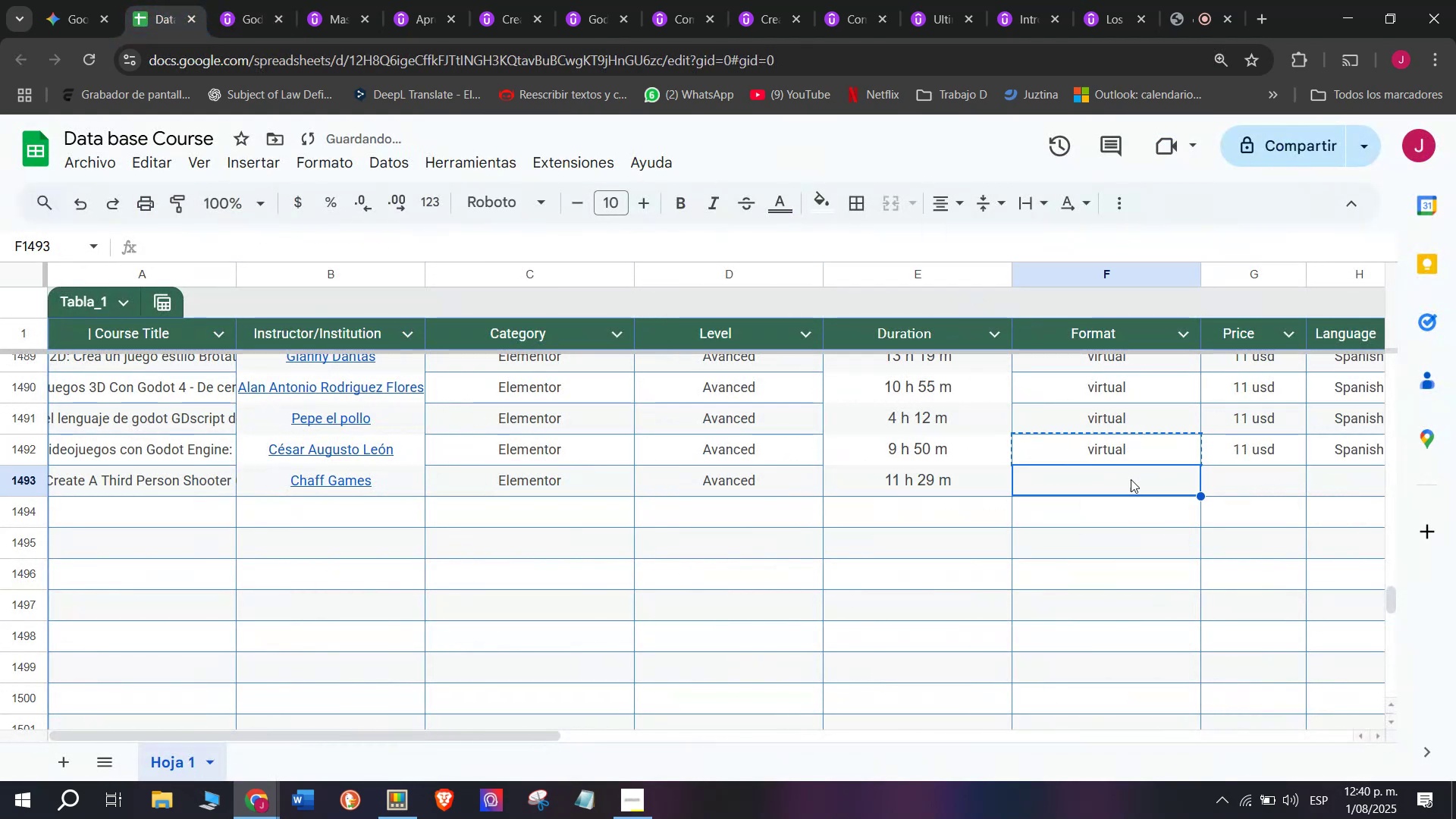 
key(Control+V)
 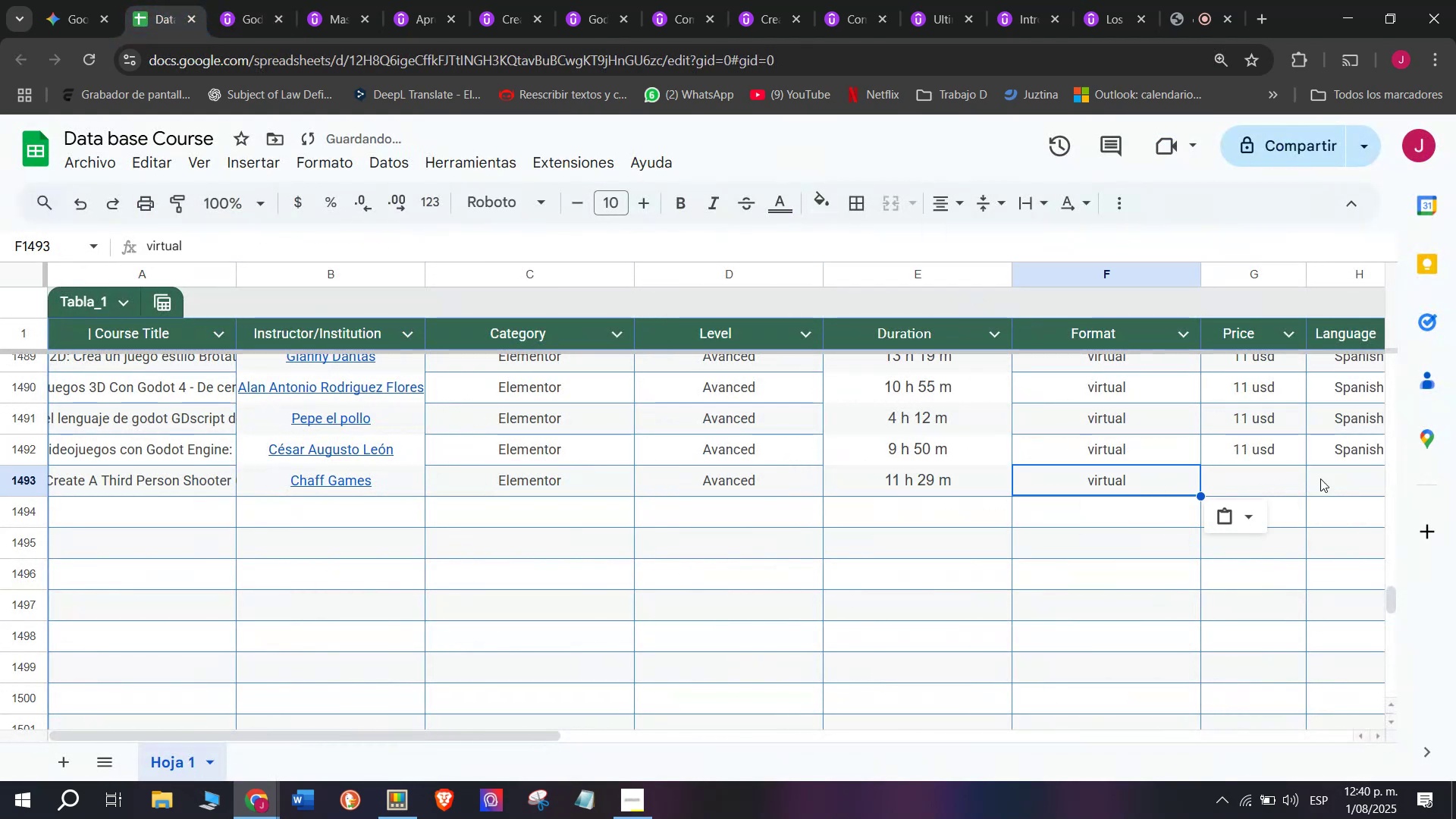 
left_click([1322, 477])
 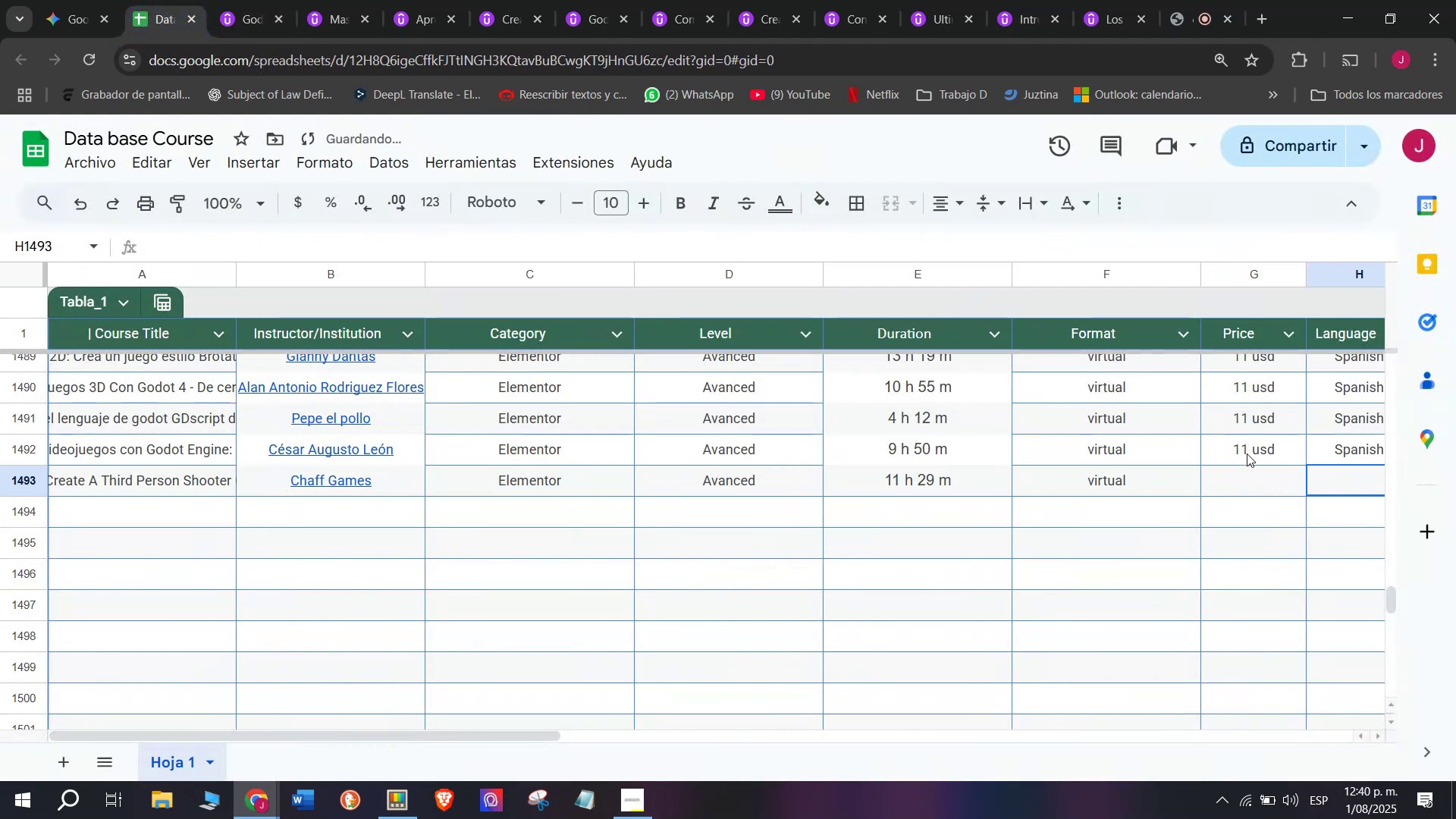 
key(Control+ControlLeft)
 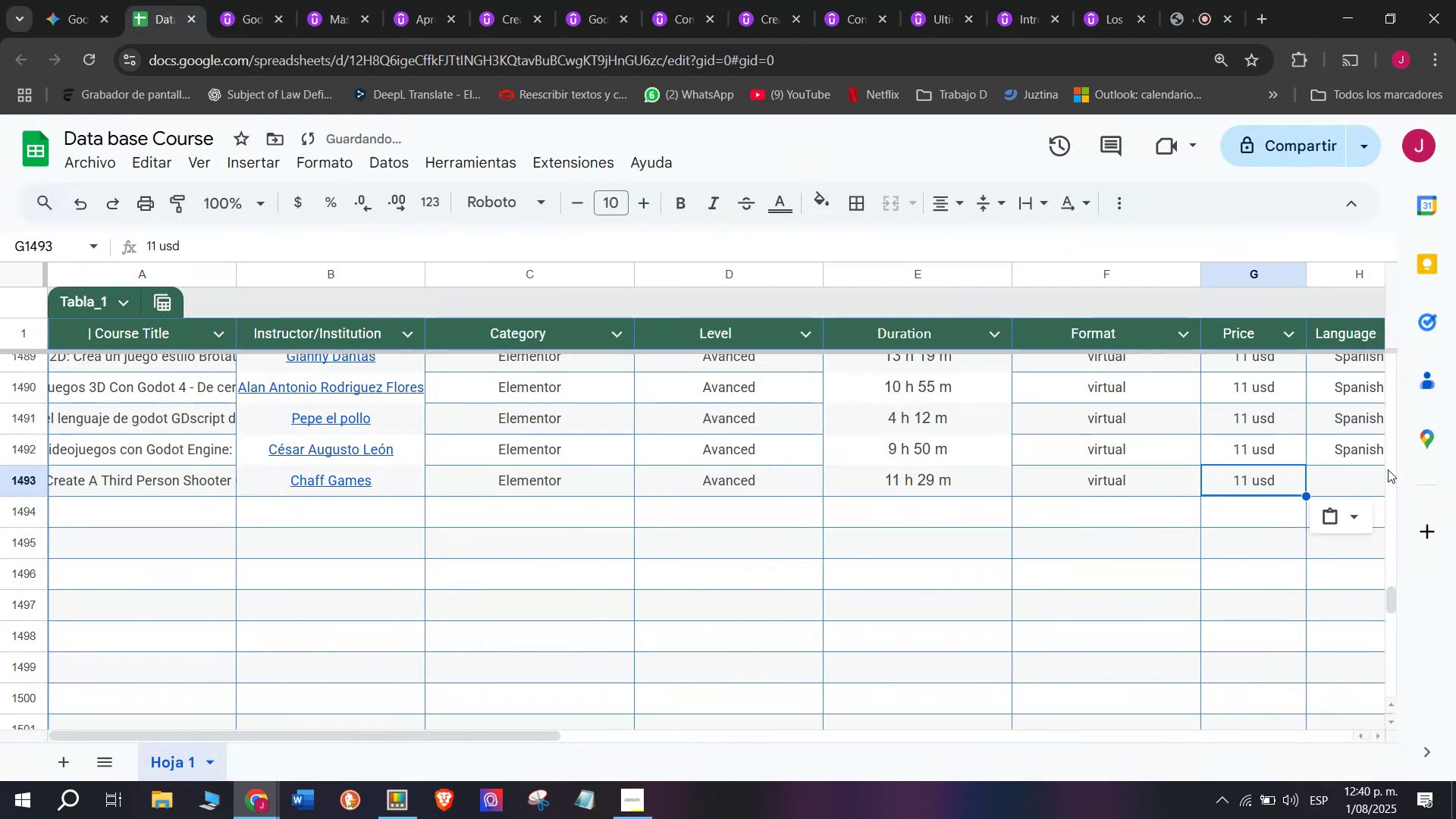 
key(Break)
 